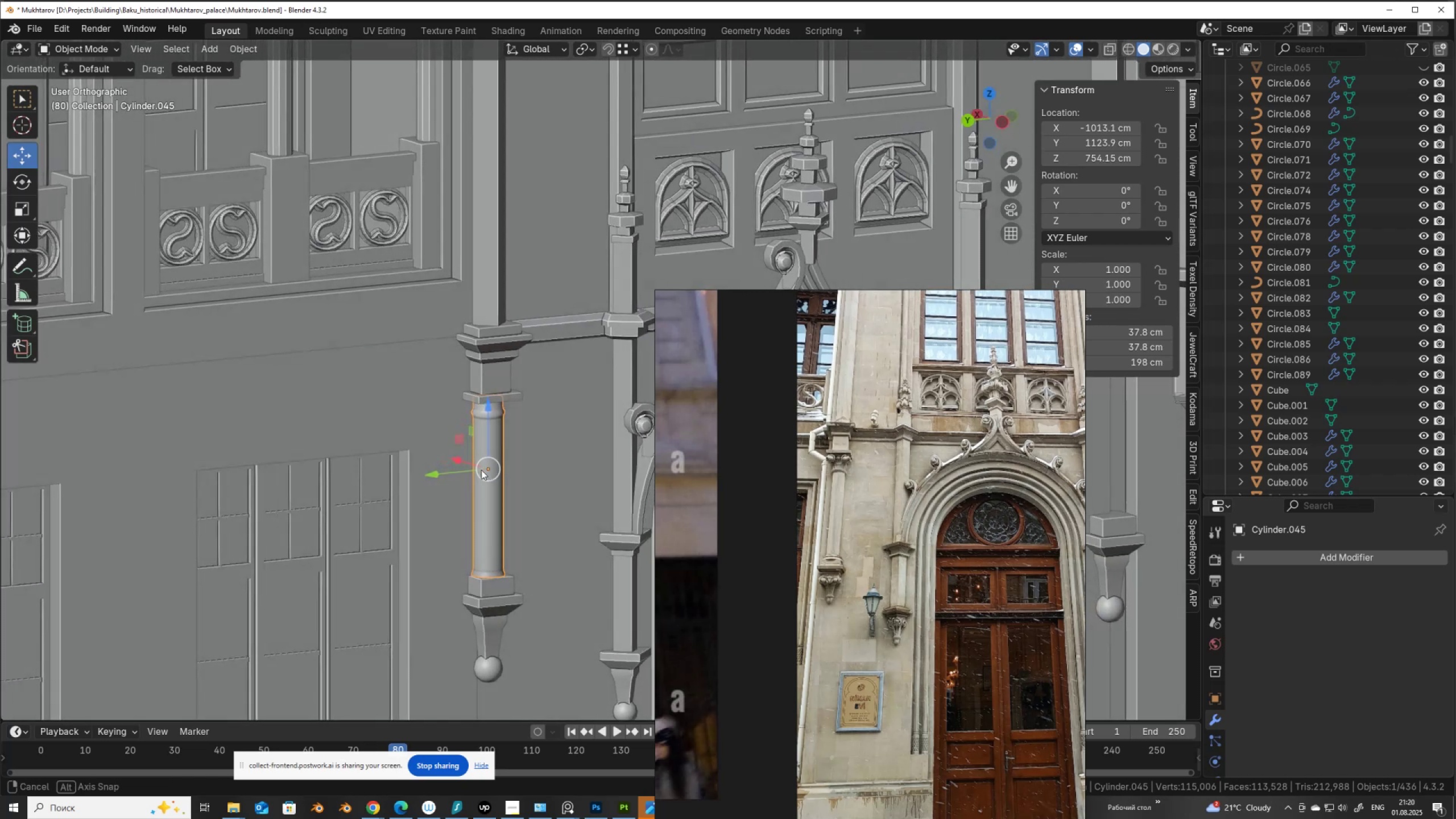 
hold_key(key=ShiftLeft, duration=0.39)
 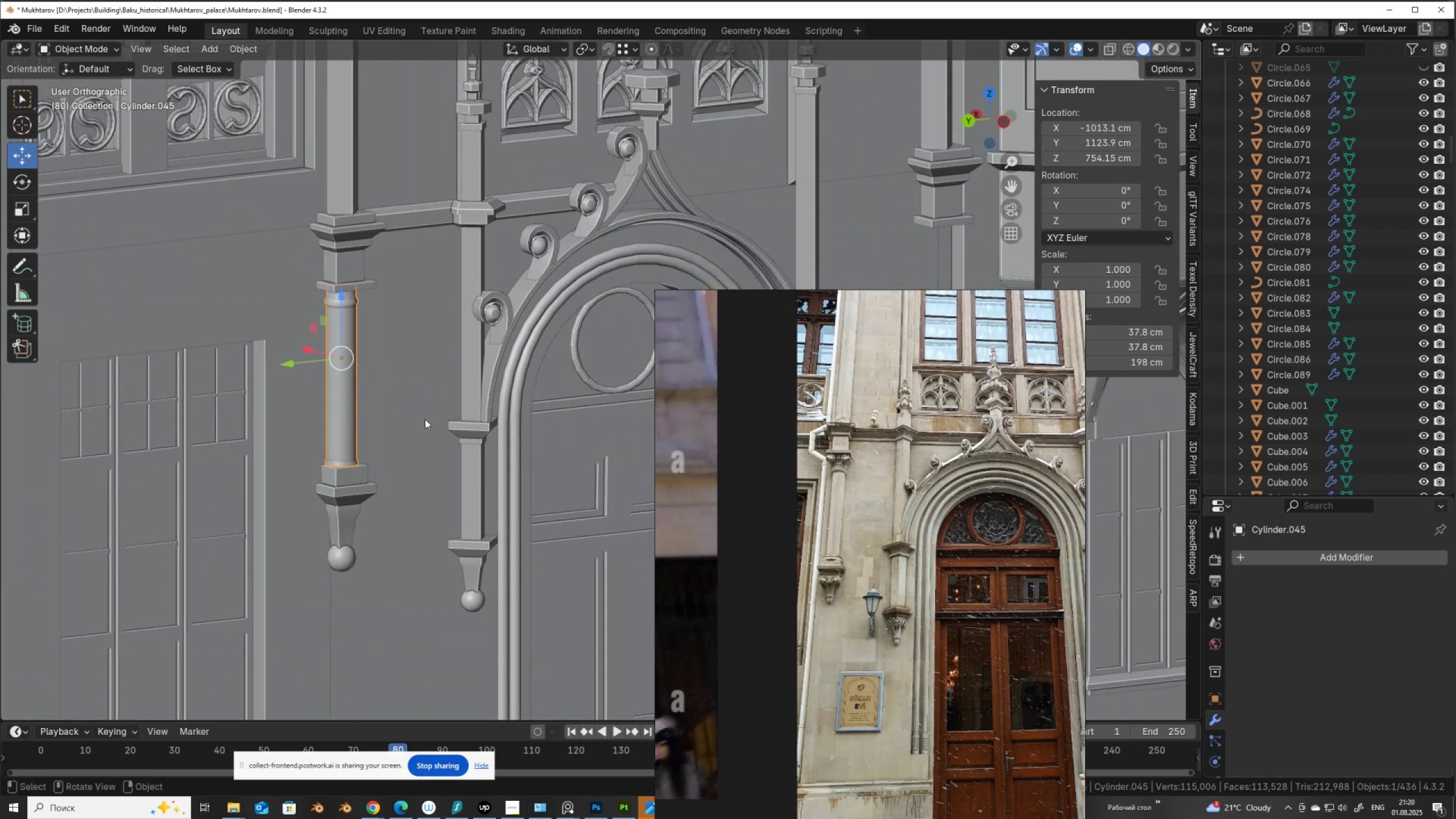 
scroll: coordinate [427, 421], scroll_direction: down, amount: 3.0
 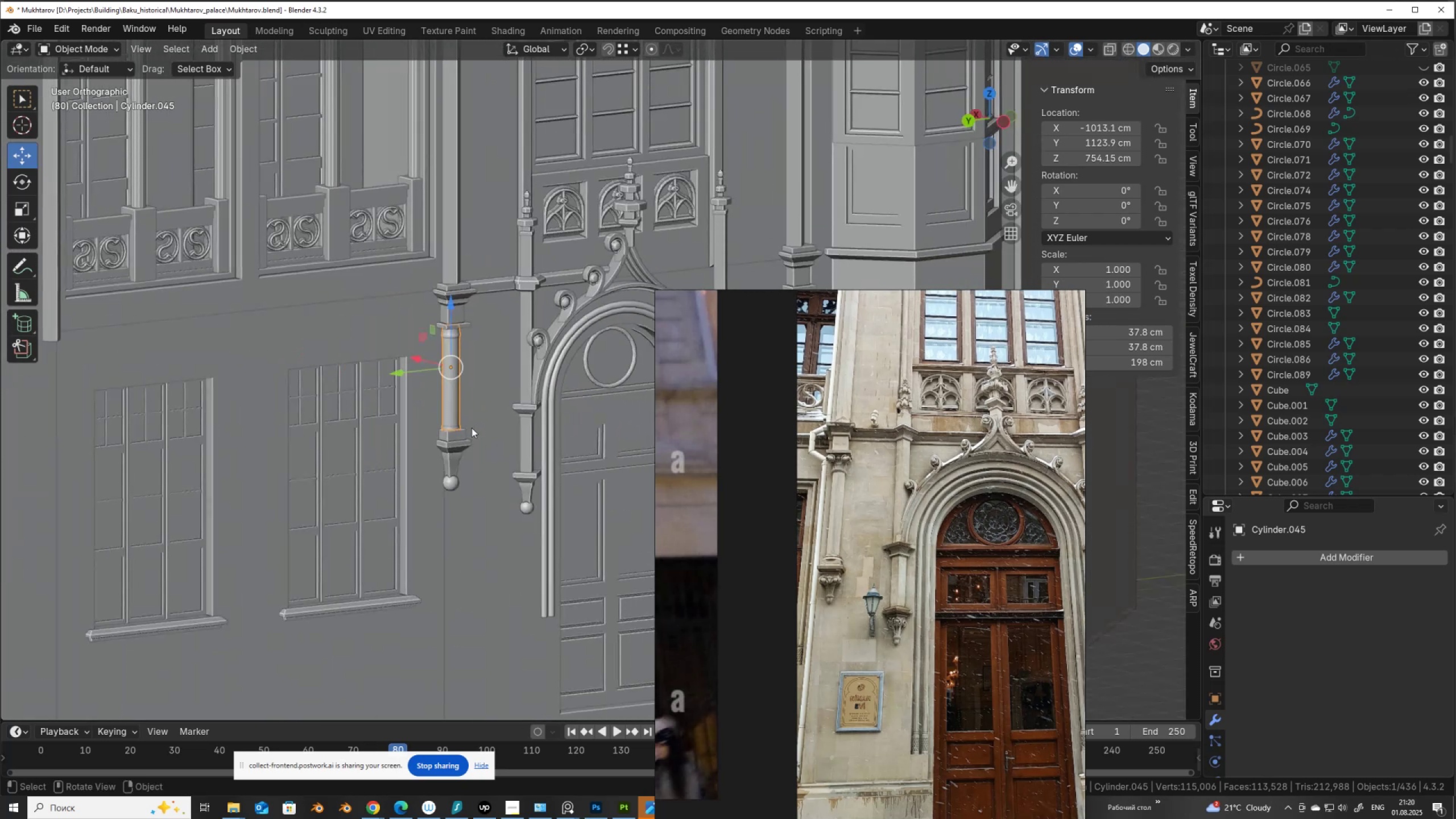 
hold_key(key=ShiftLeft, duration=0.42)
 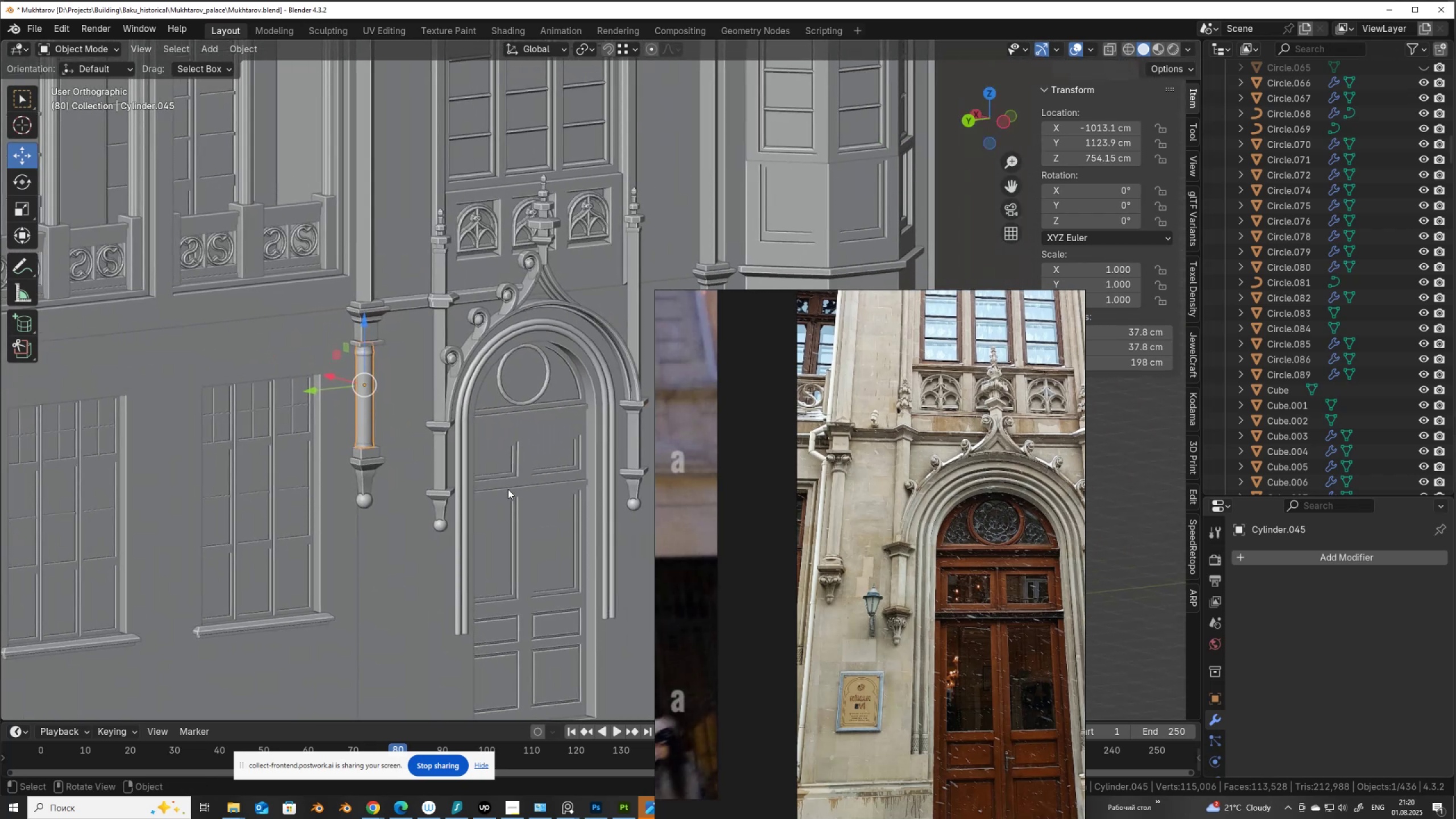 
scroll: coordinate [493, 517], scroll_direction: down, amount: 2.0
 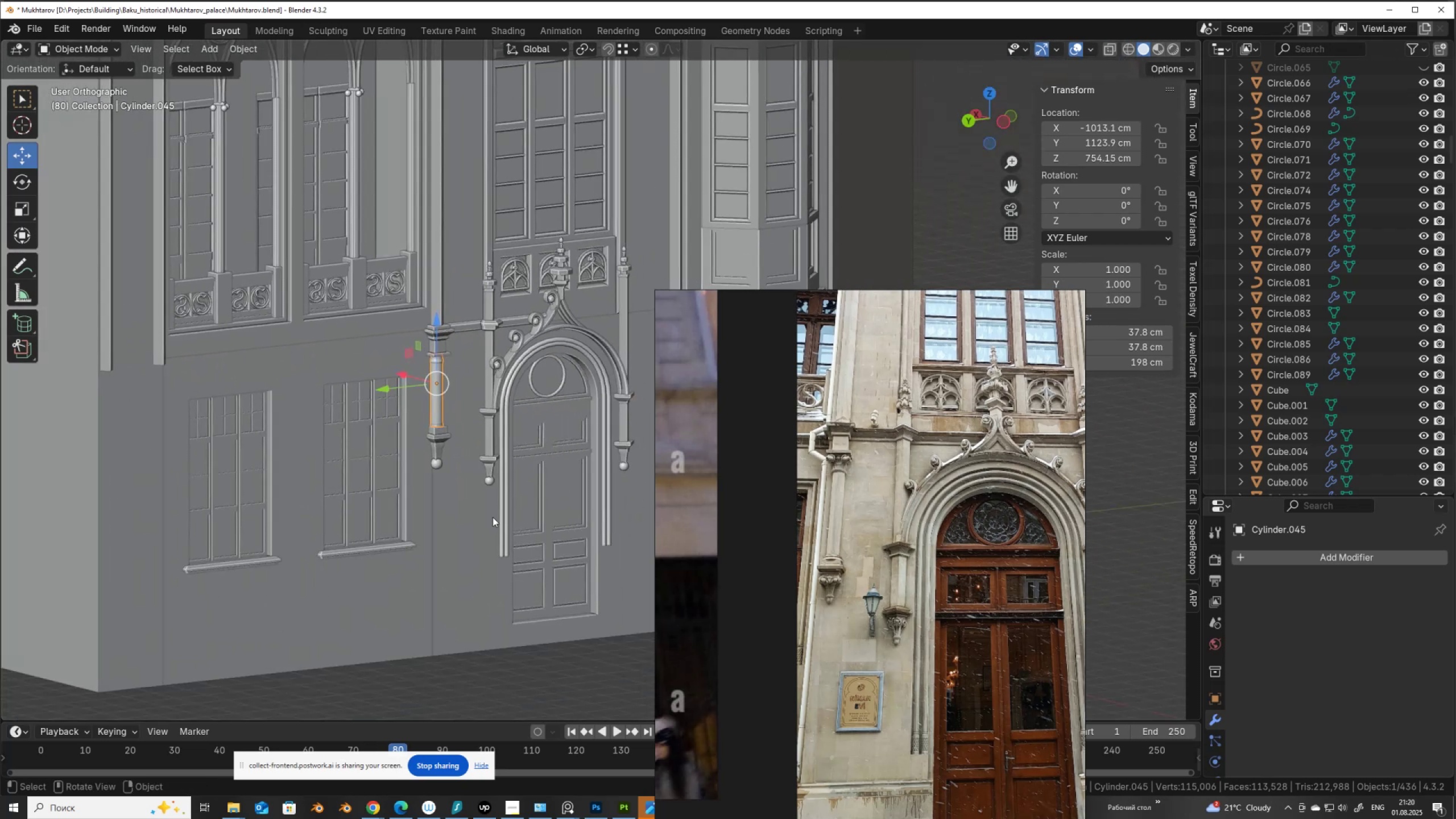 
key(Shift+Tab)
 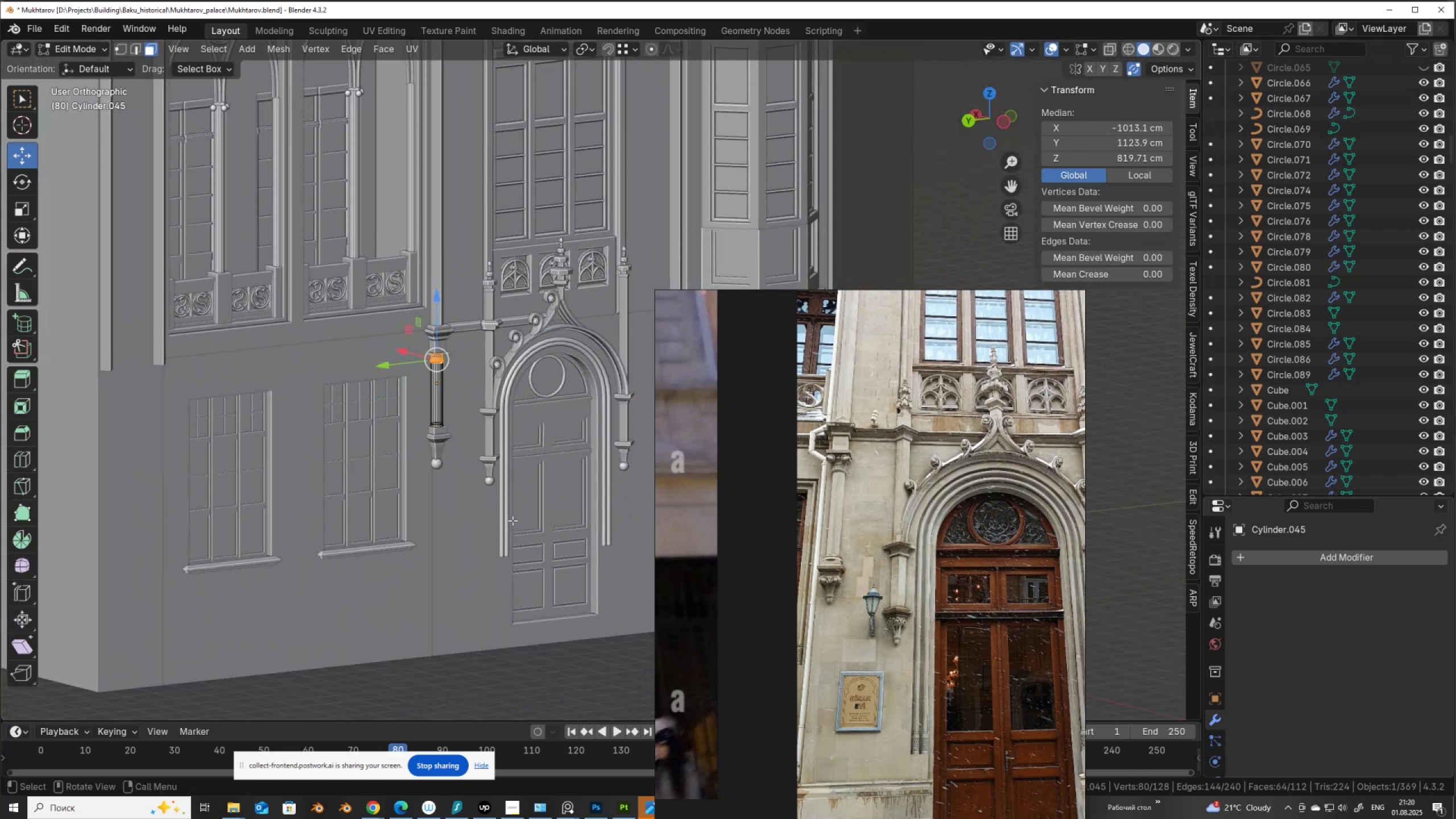 
key(Tab)
 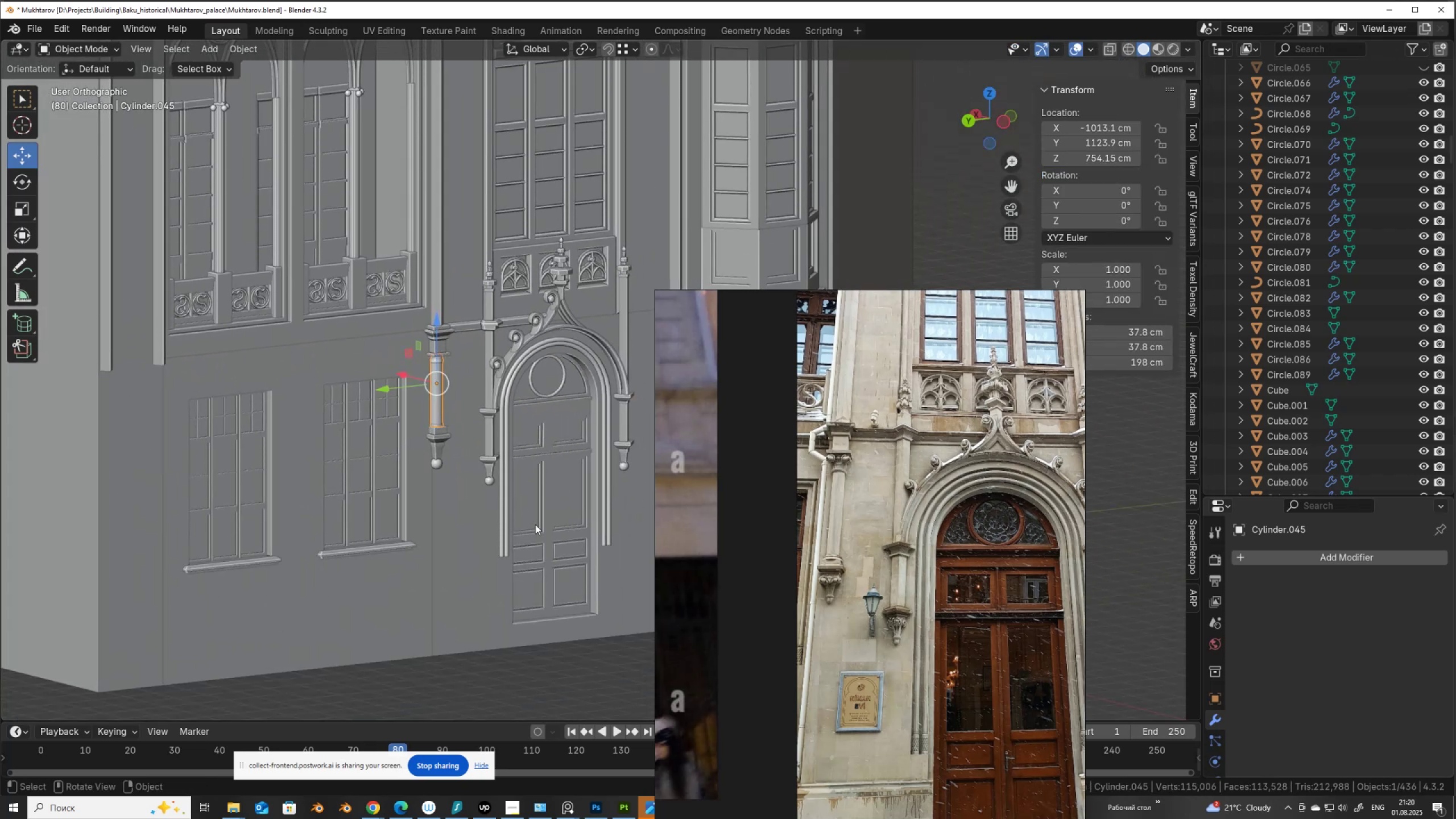 
left_click([535, 524])
 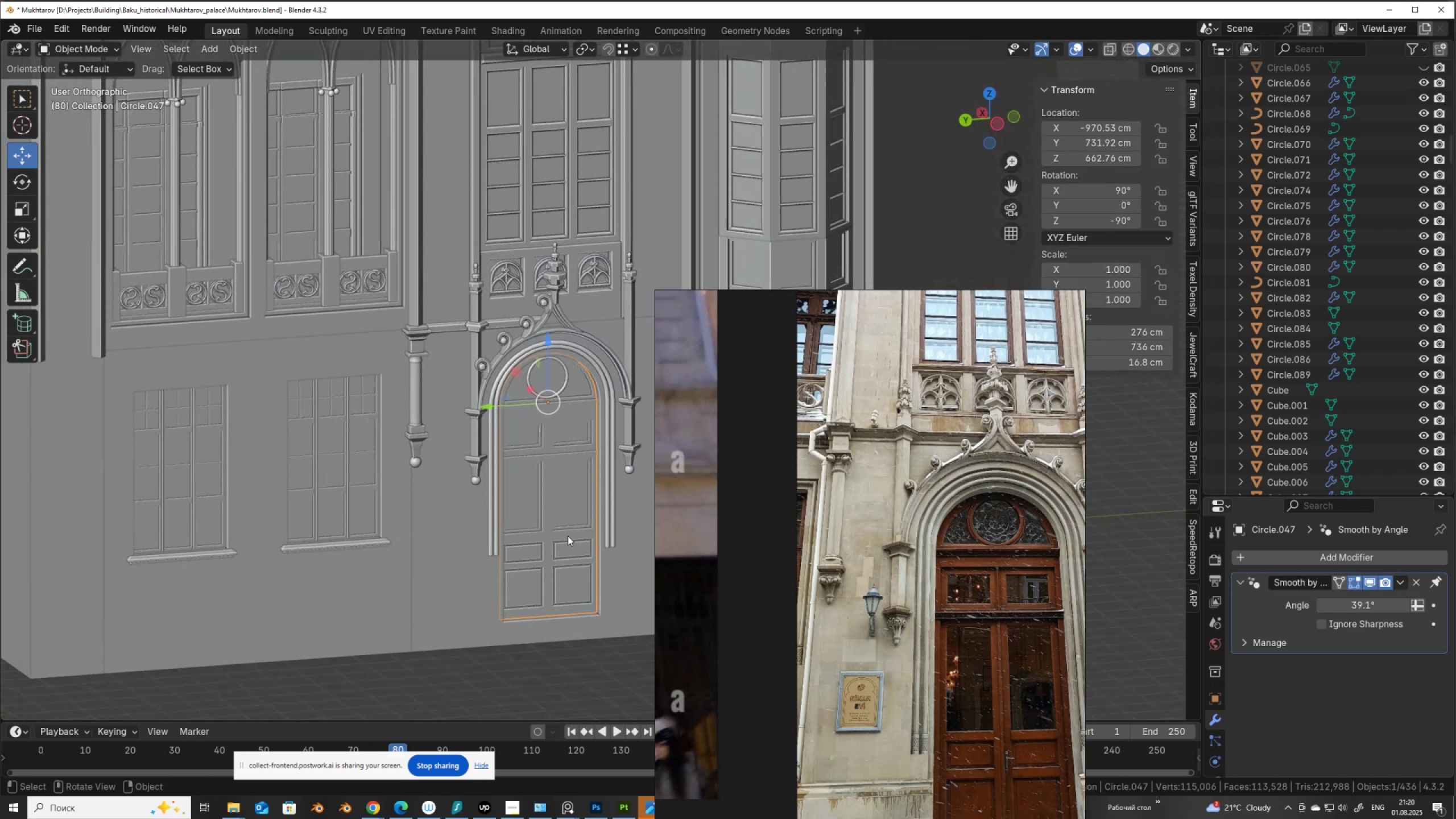 
hold_key(key=ShiftLeft, duration=0.65)
 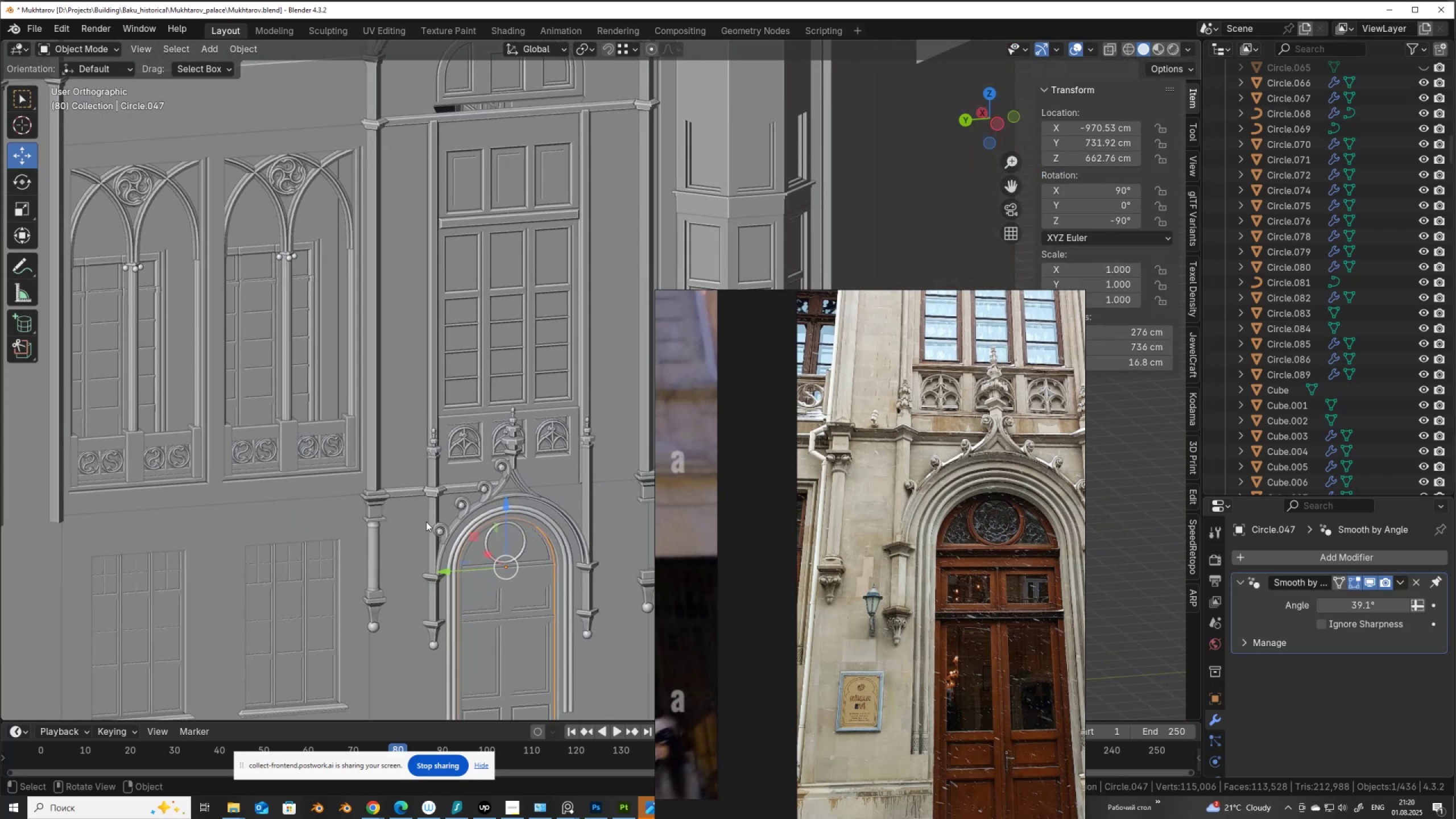 
hold_key(key=ControlLeft, duration=0.36)
 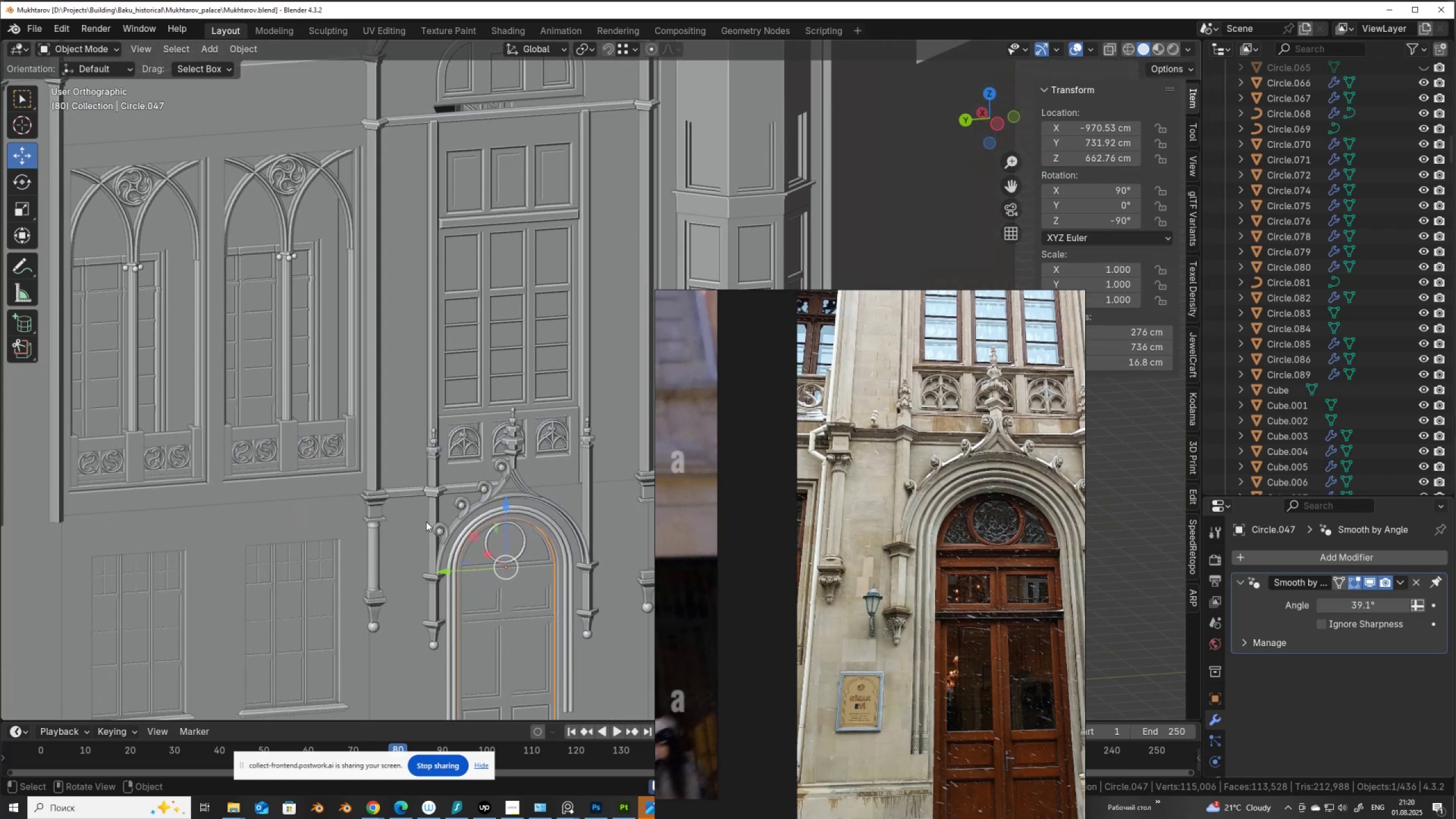 
key(S)
 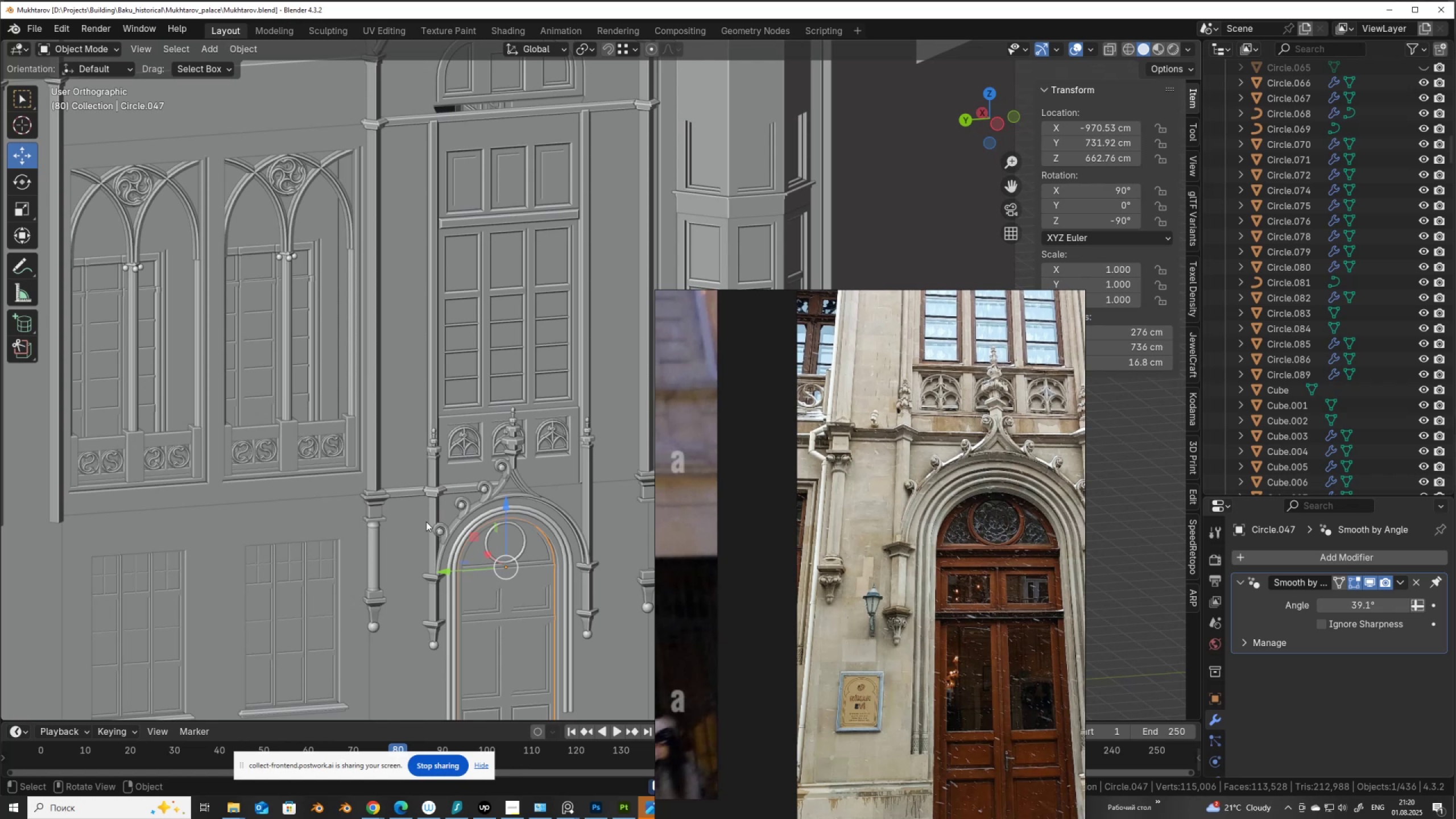 
scroll: coordinate [426, 522], scroll_direction: down, amount: 2.0
 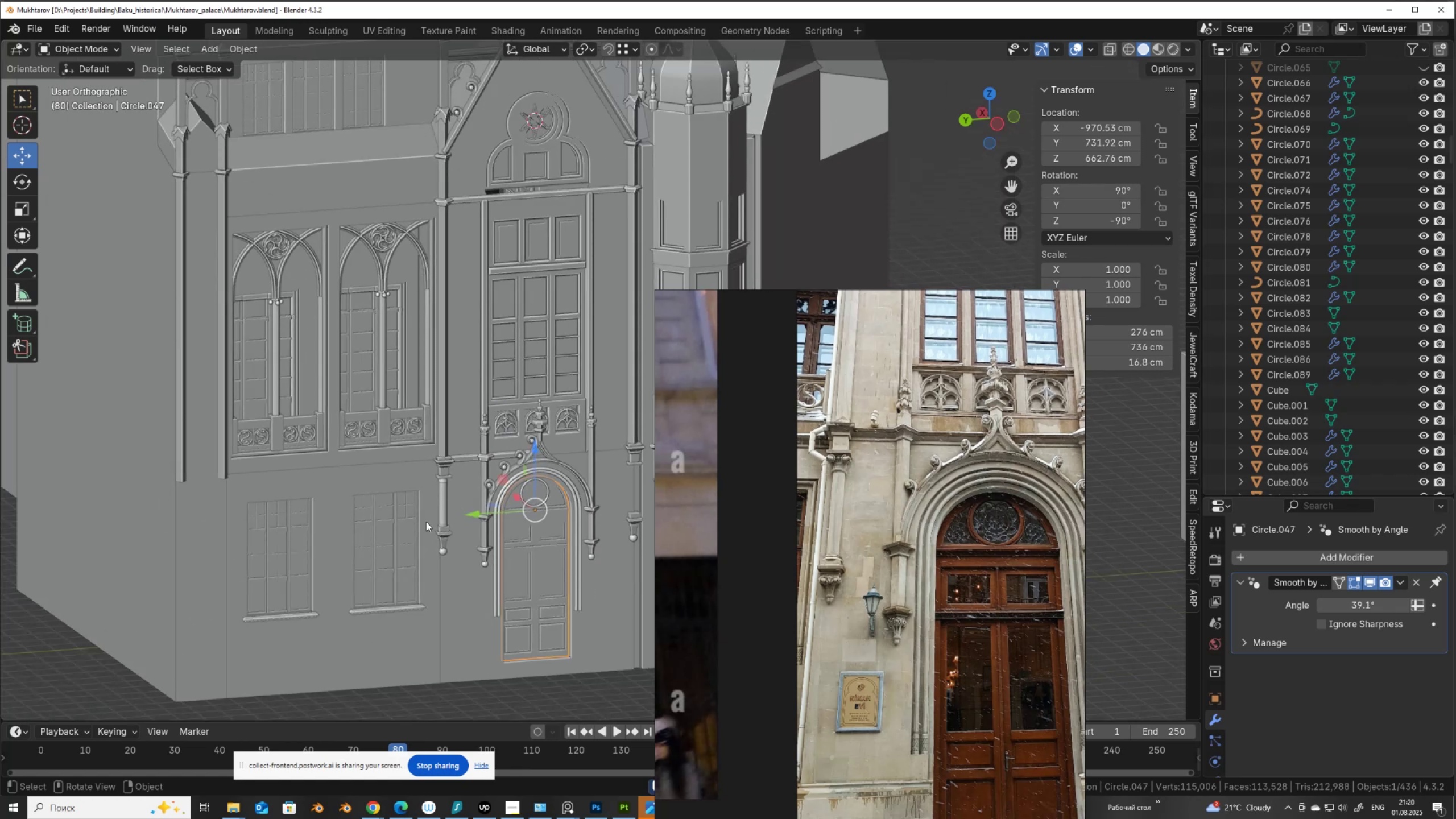 
hold_key(key=ShiftLeft, duration=0.82)
 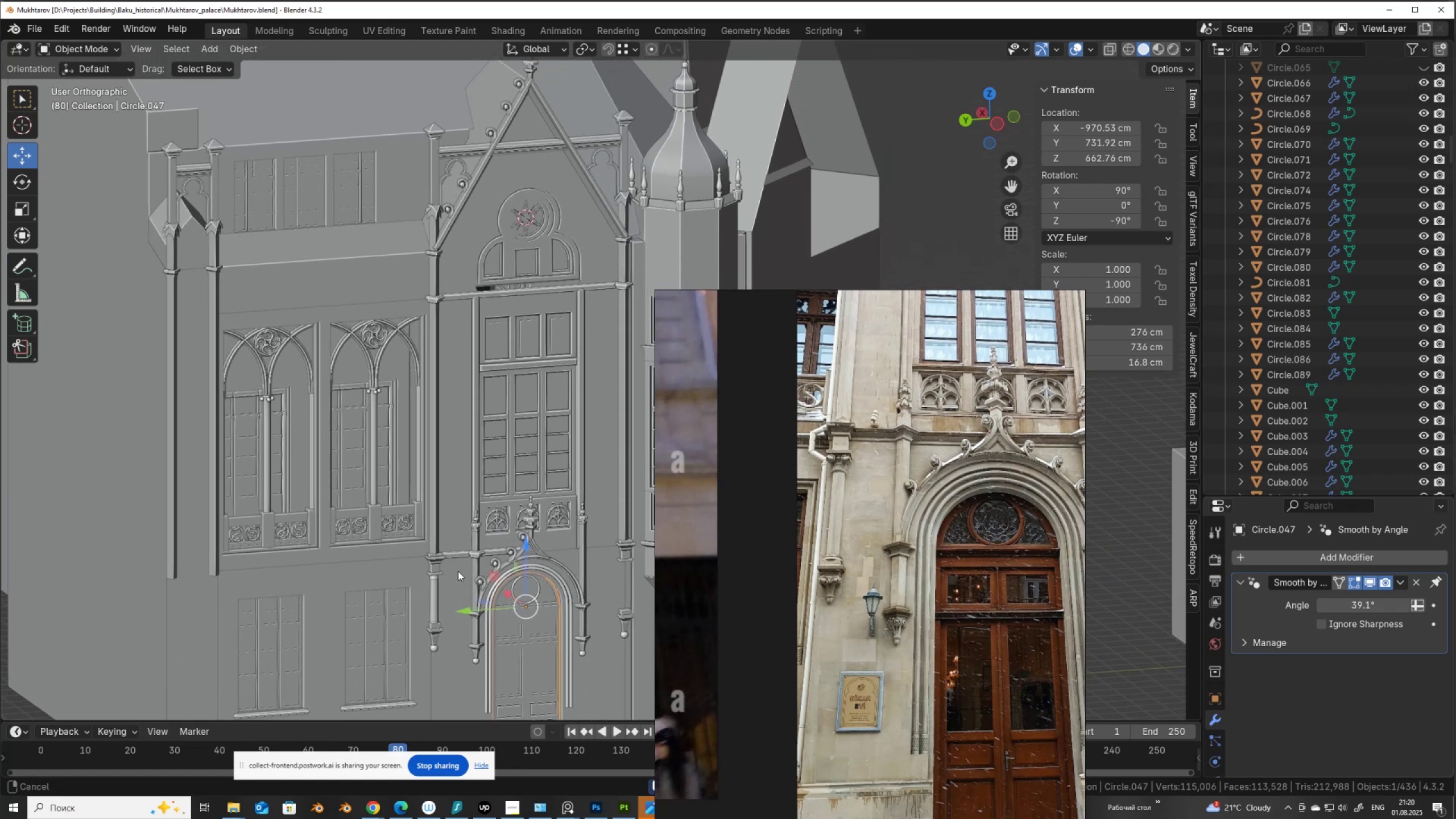 
scroll: coordinate [479, 444], scroll_direction: up, amount: 3.0
 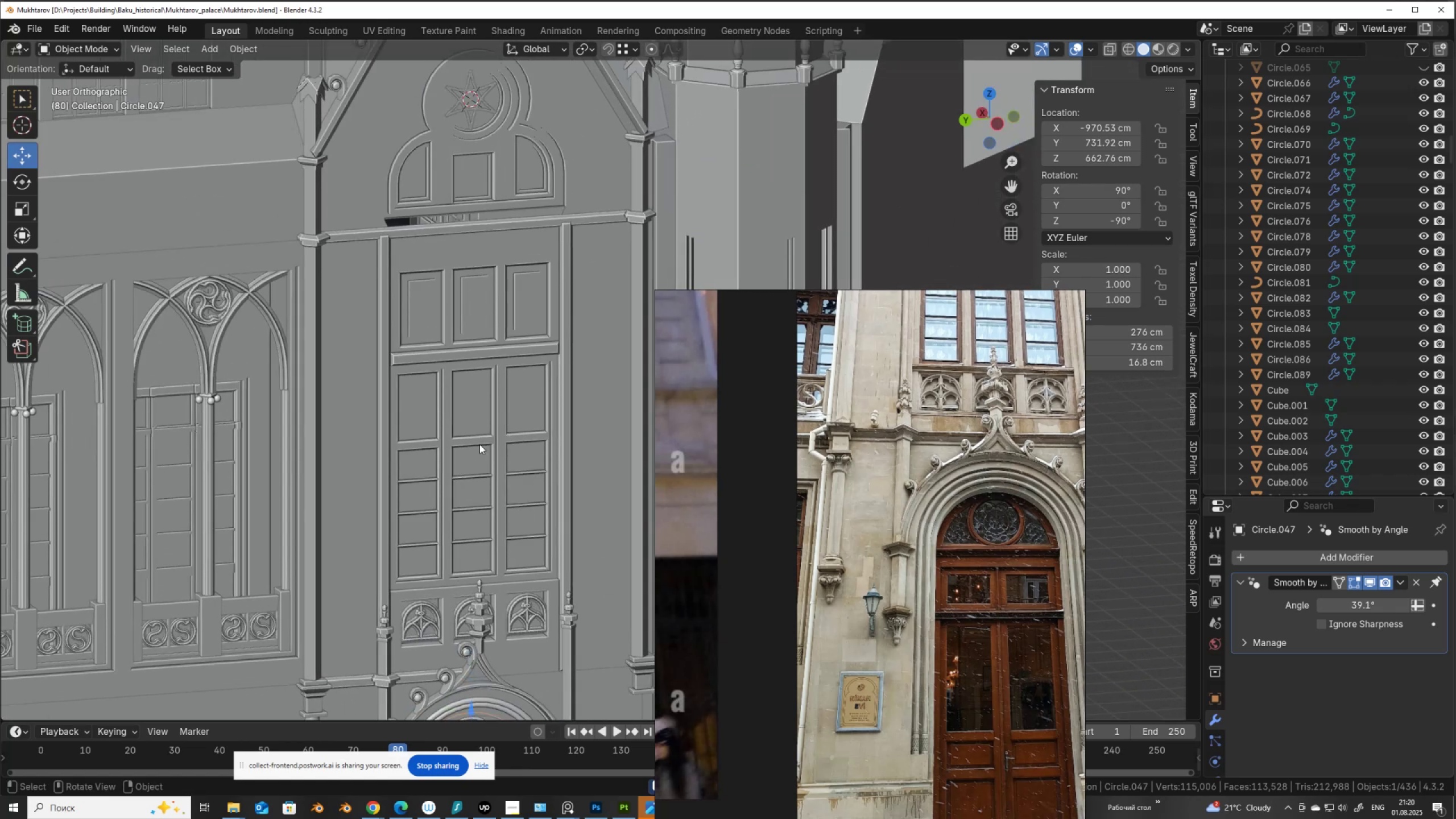 
hold_key(key=ShiftLeft, duration=0.32)
 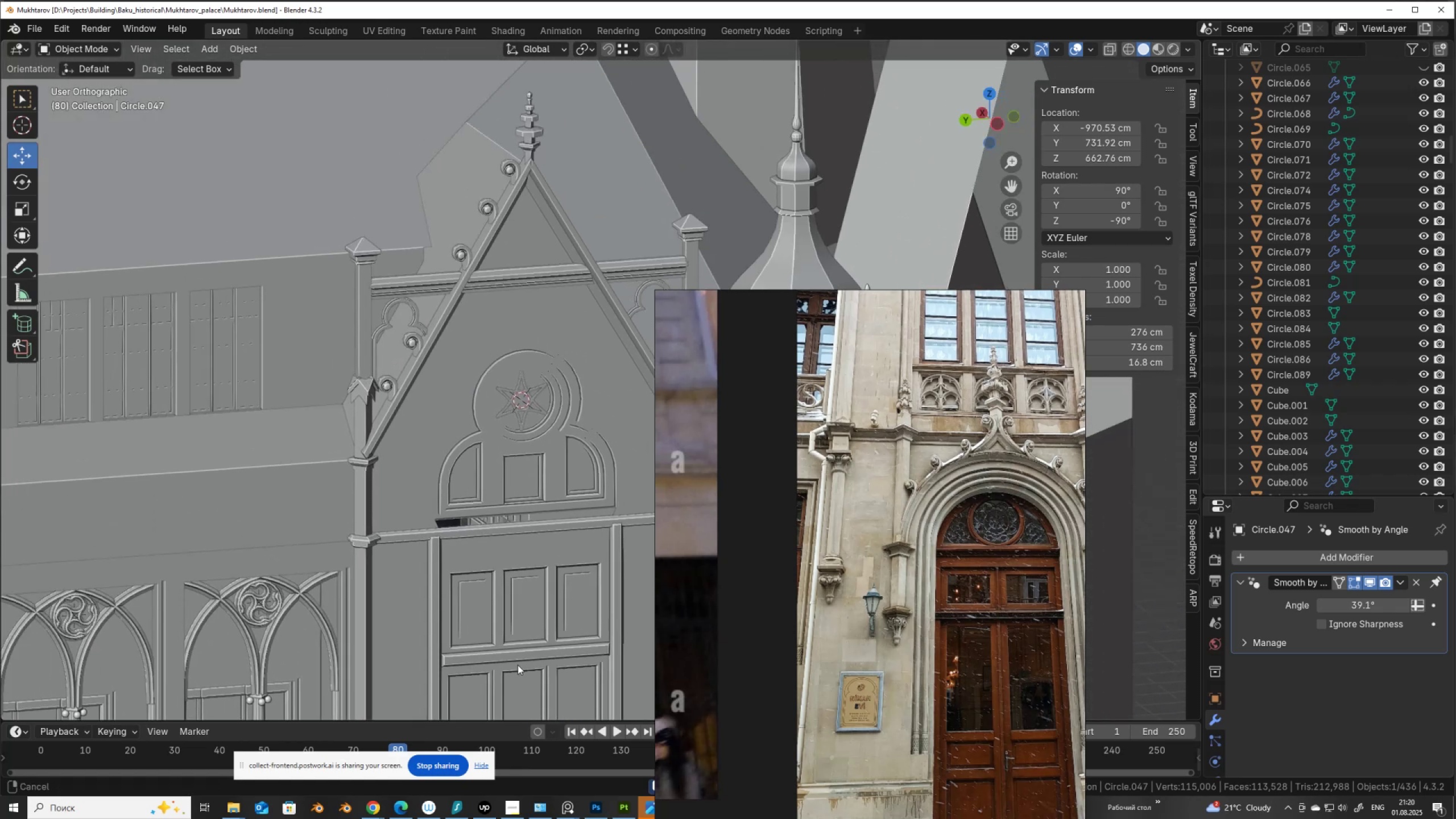 
scroll: coordinate [506, 576], scroll_direction: up, amount: 4.0
 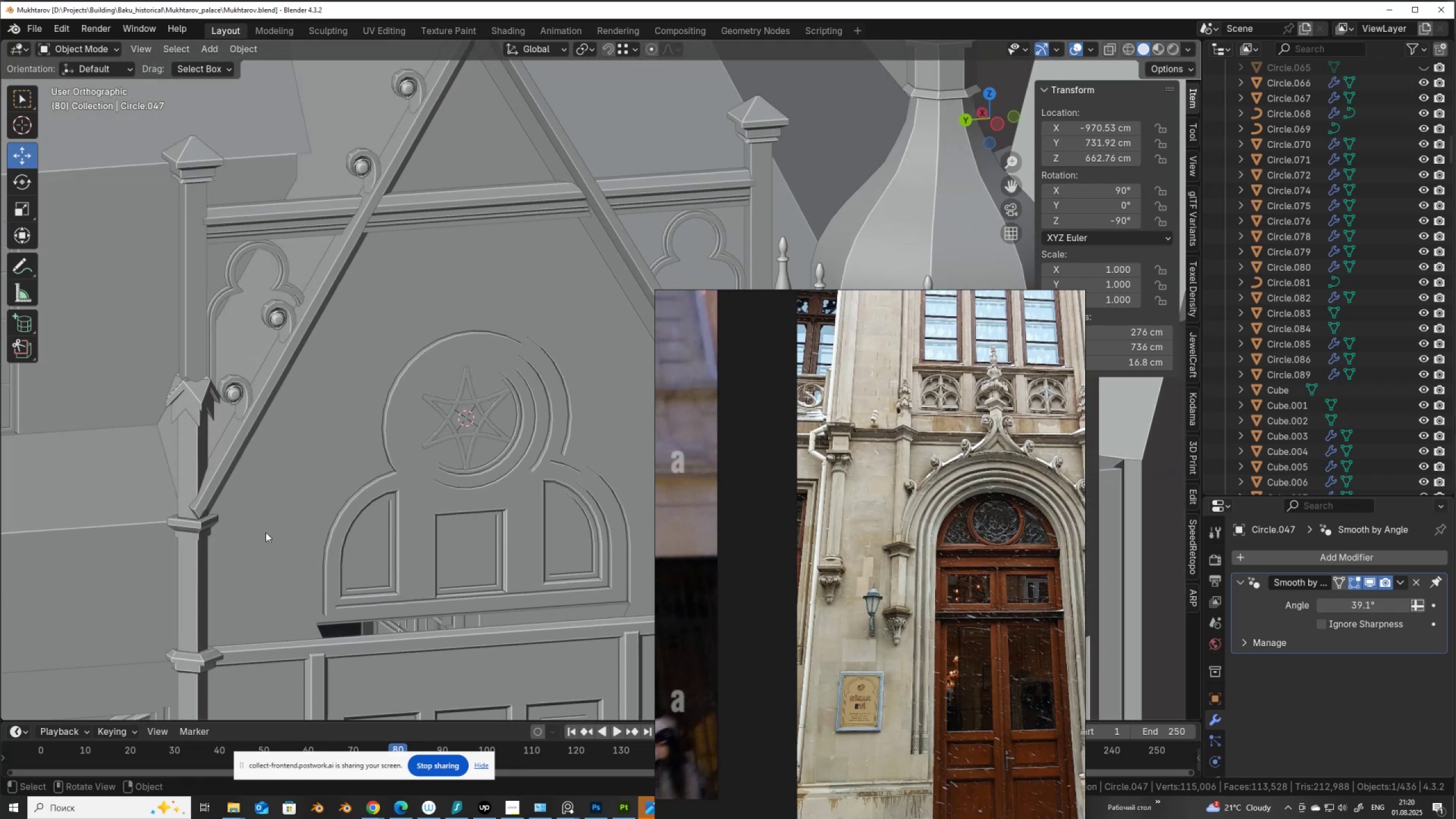 
left_click([266, 532])
 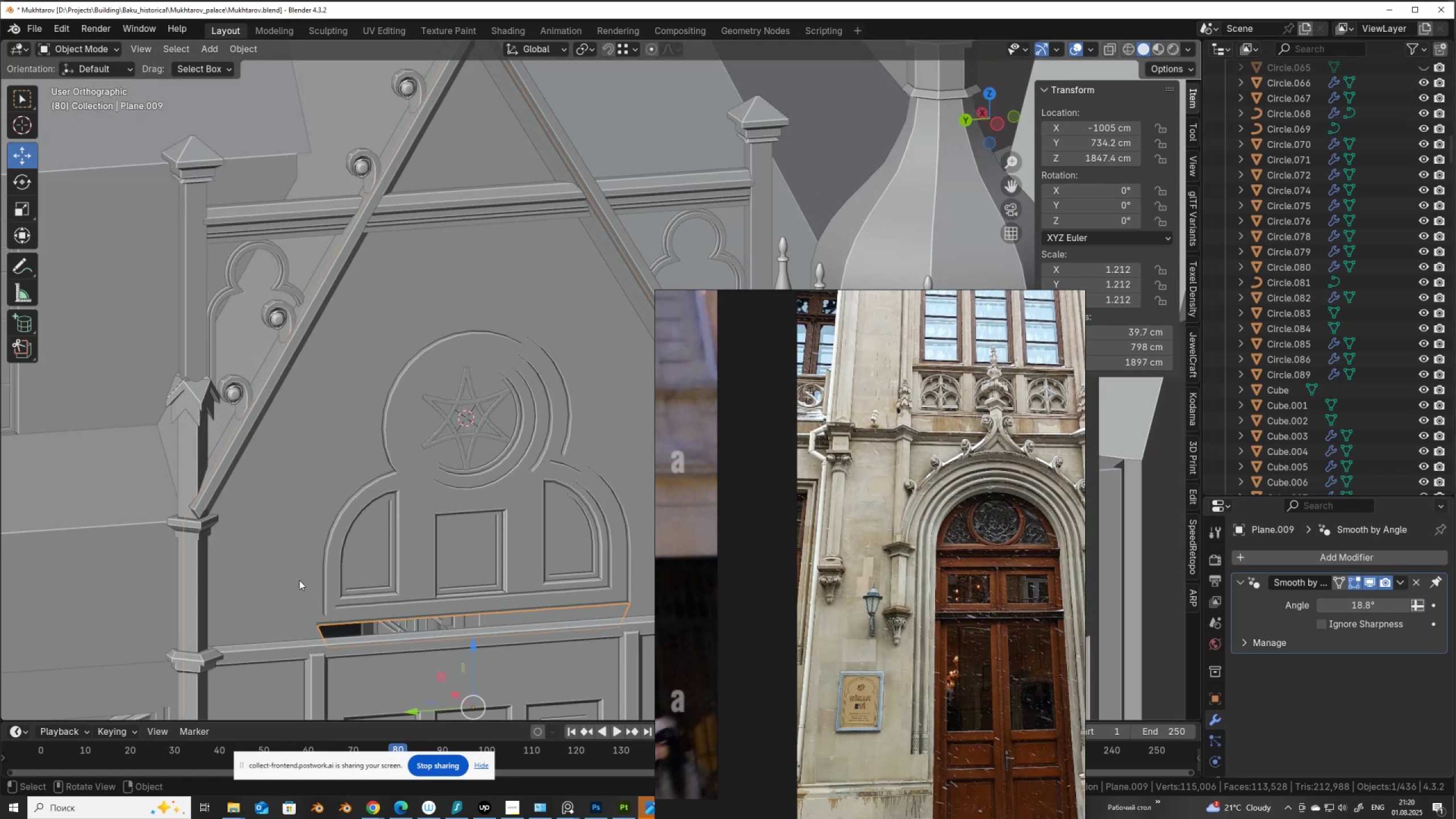 
key(Tab)
 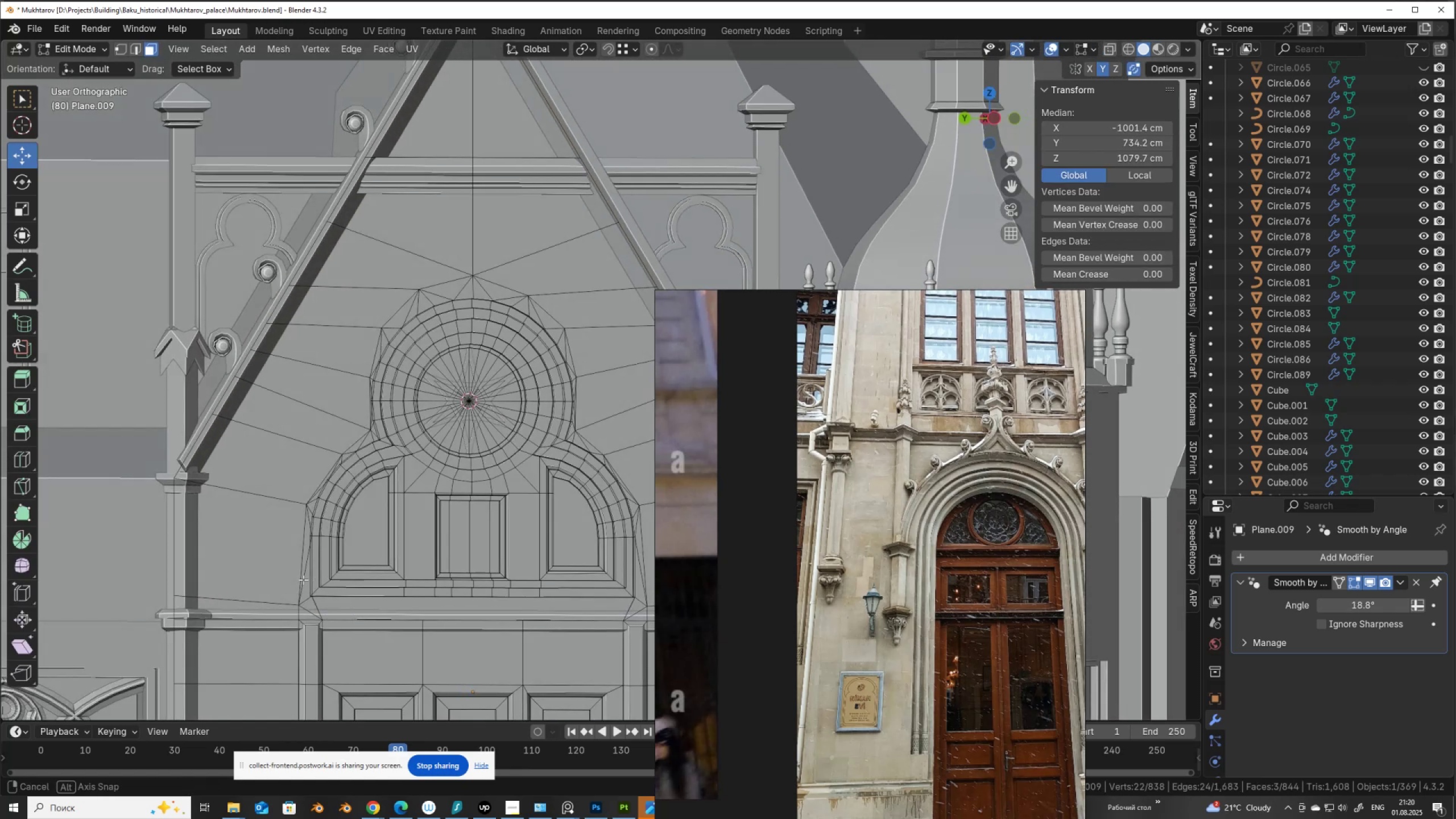 
hold_key(key=ShiftLeft, duration=0.41)
 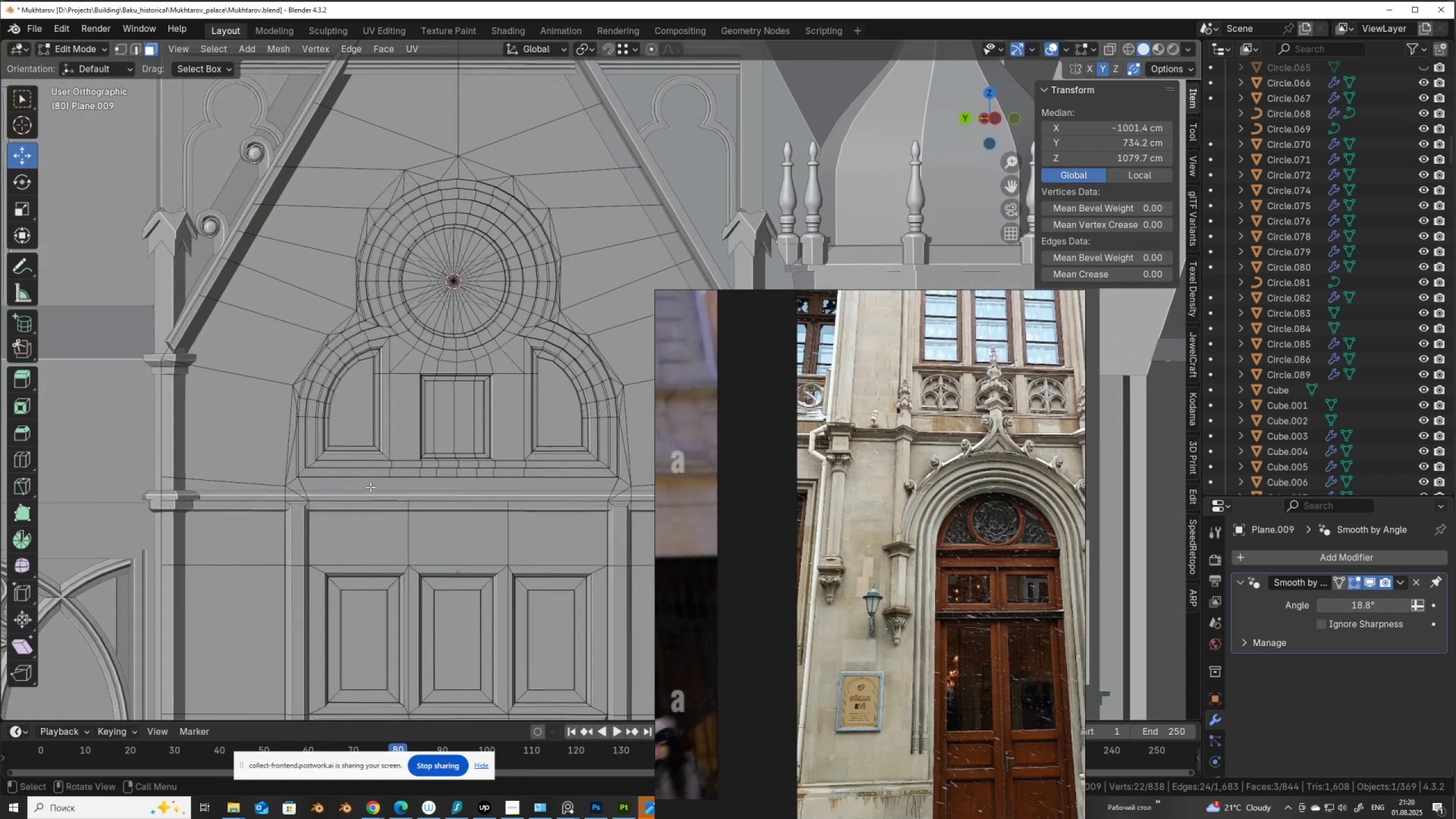 
scroll: coordinate [370, 487], scroll_direction: up, amount: 1.0
 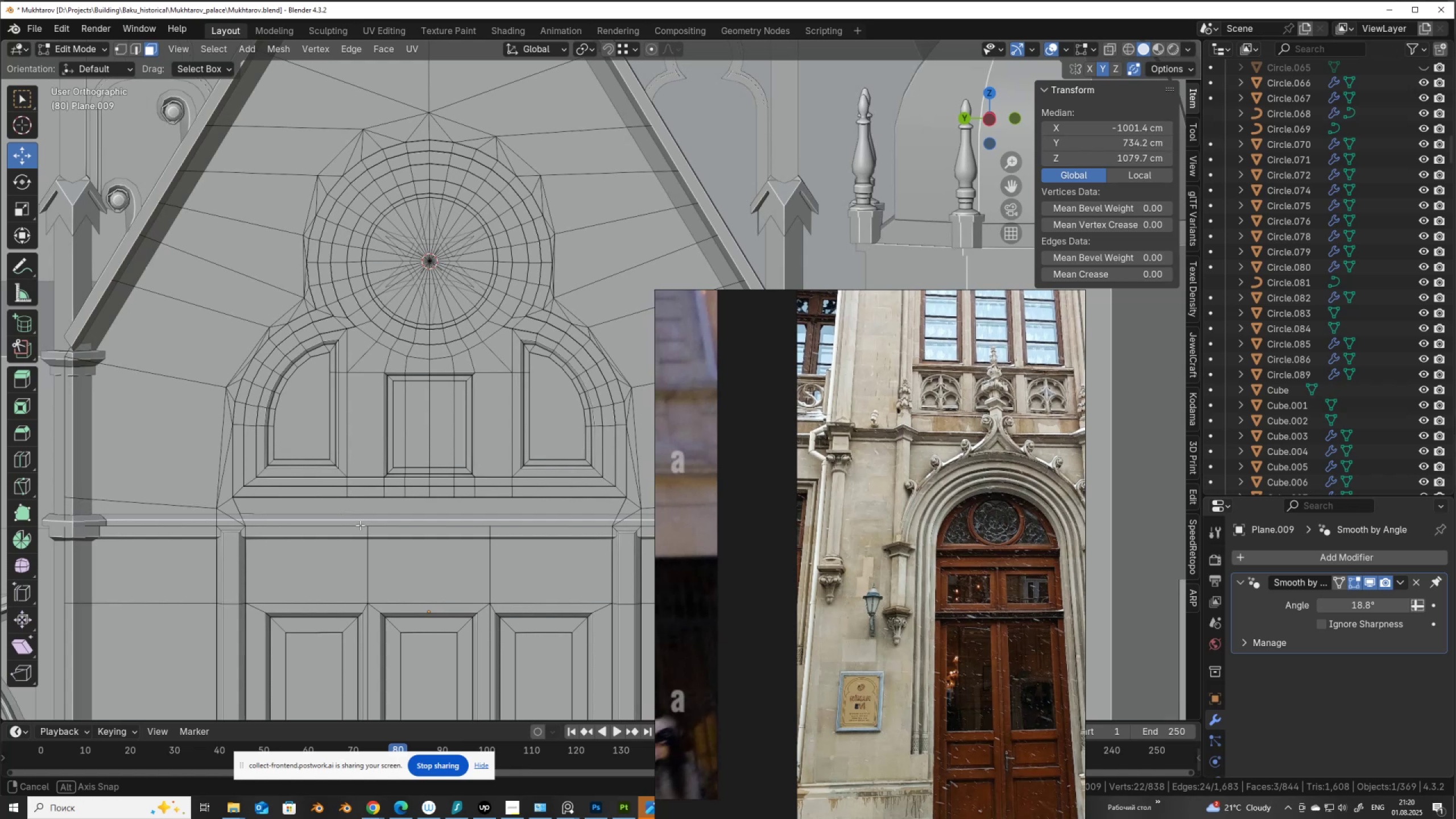 
wait(5.33)
 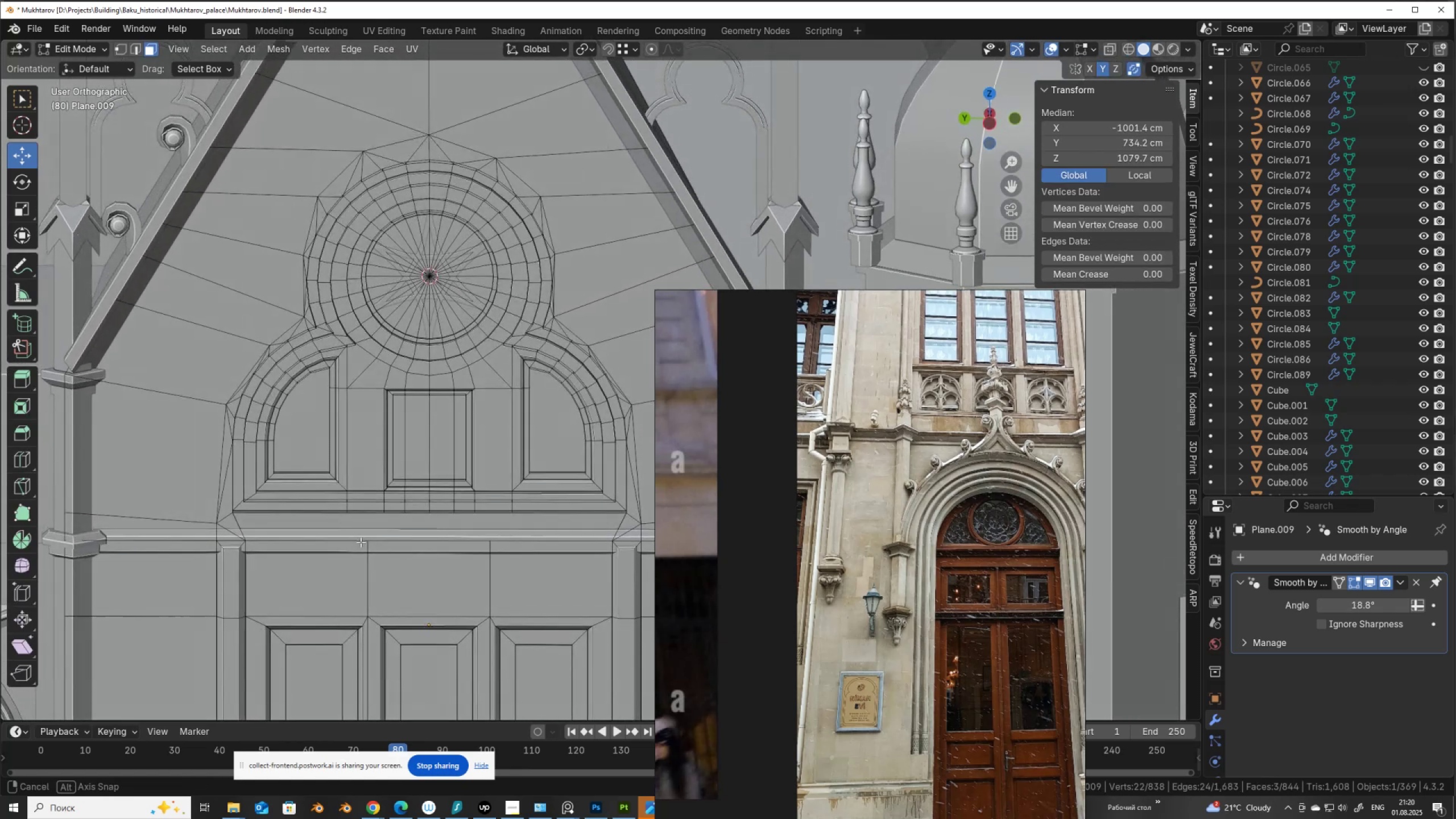 
left_click([250, 515])
 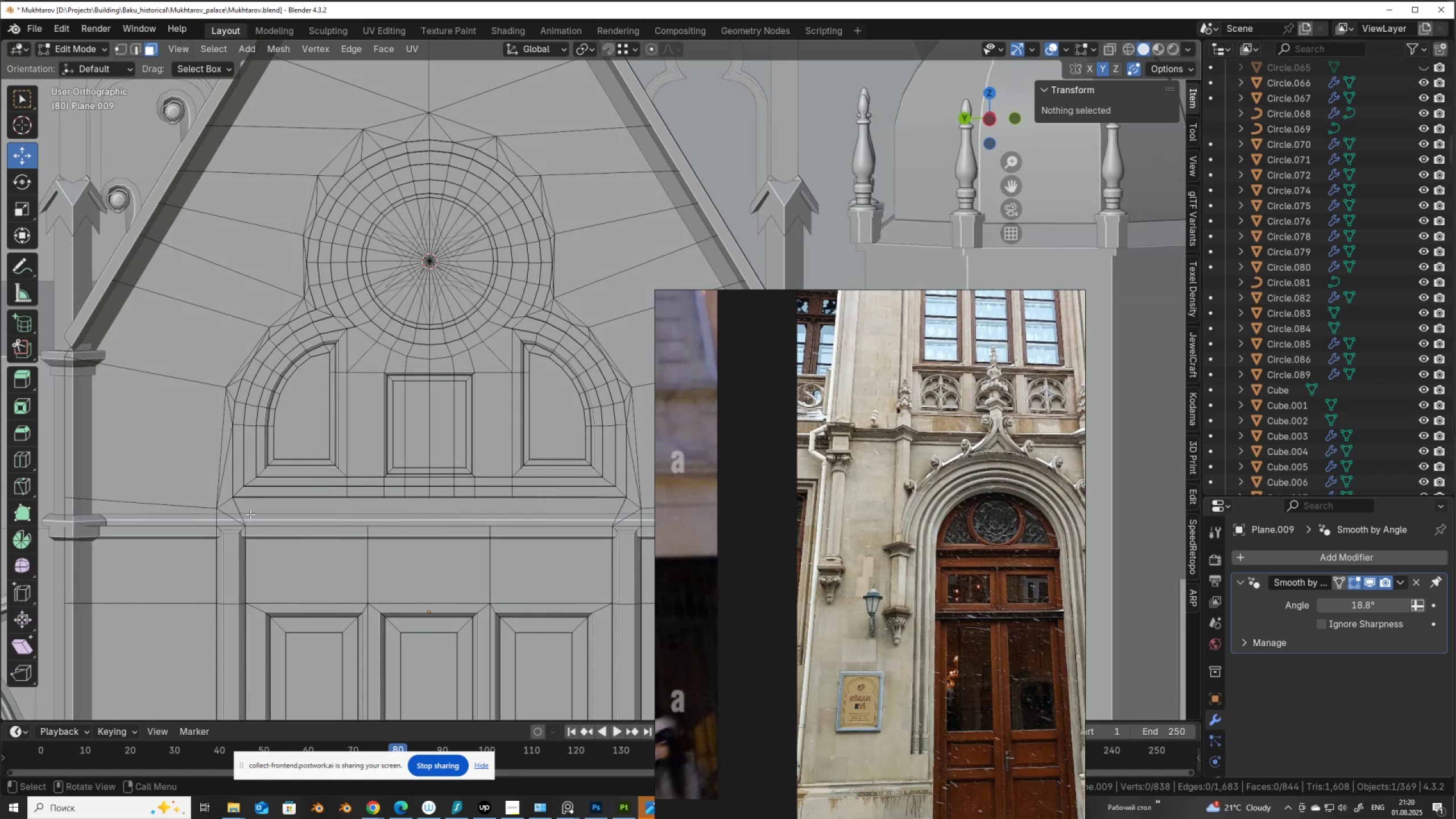 
key(2)
 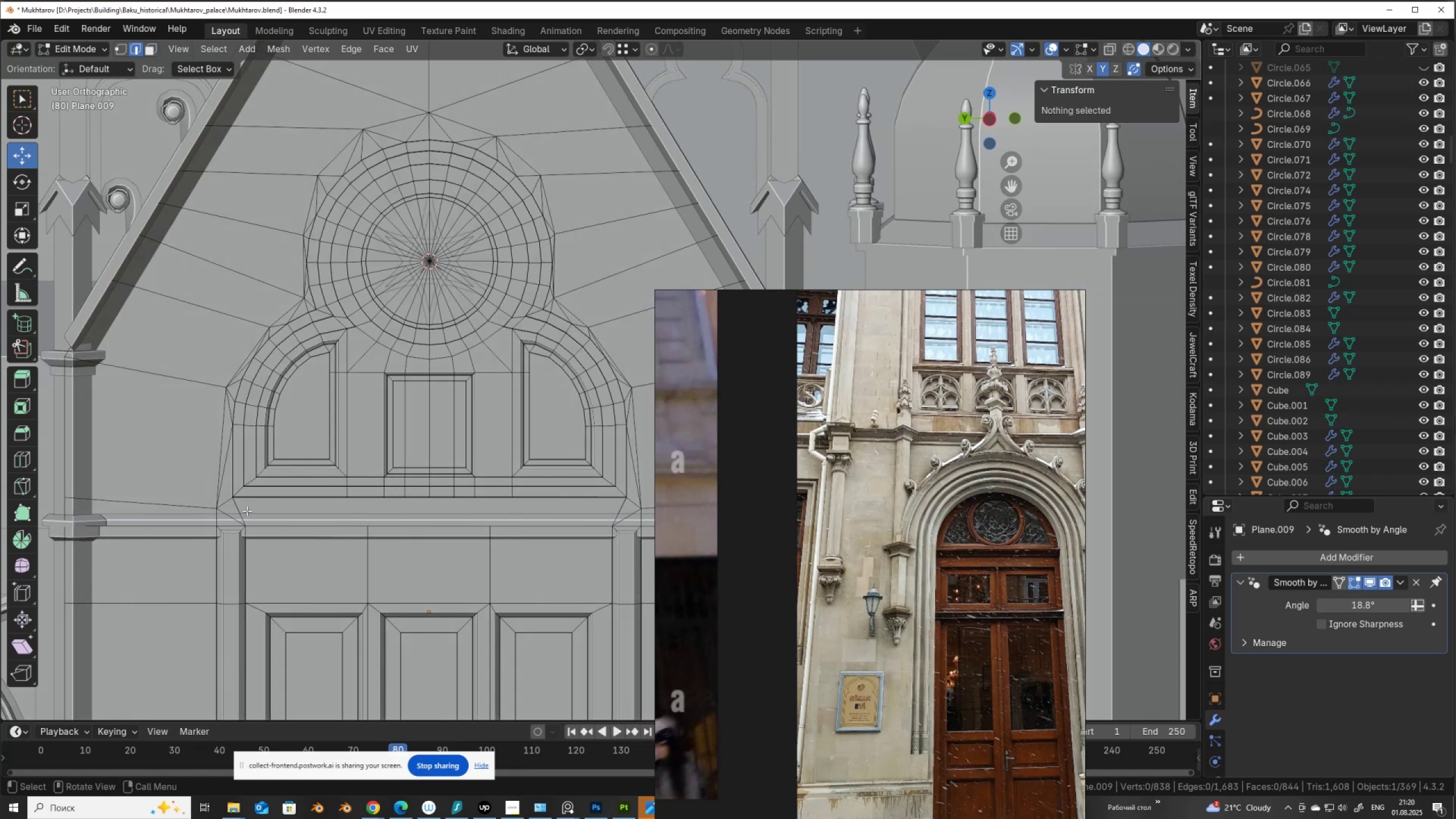 
left_click([247, 511])
 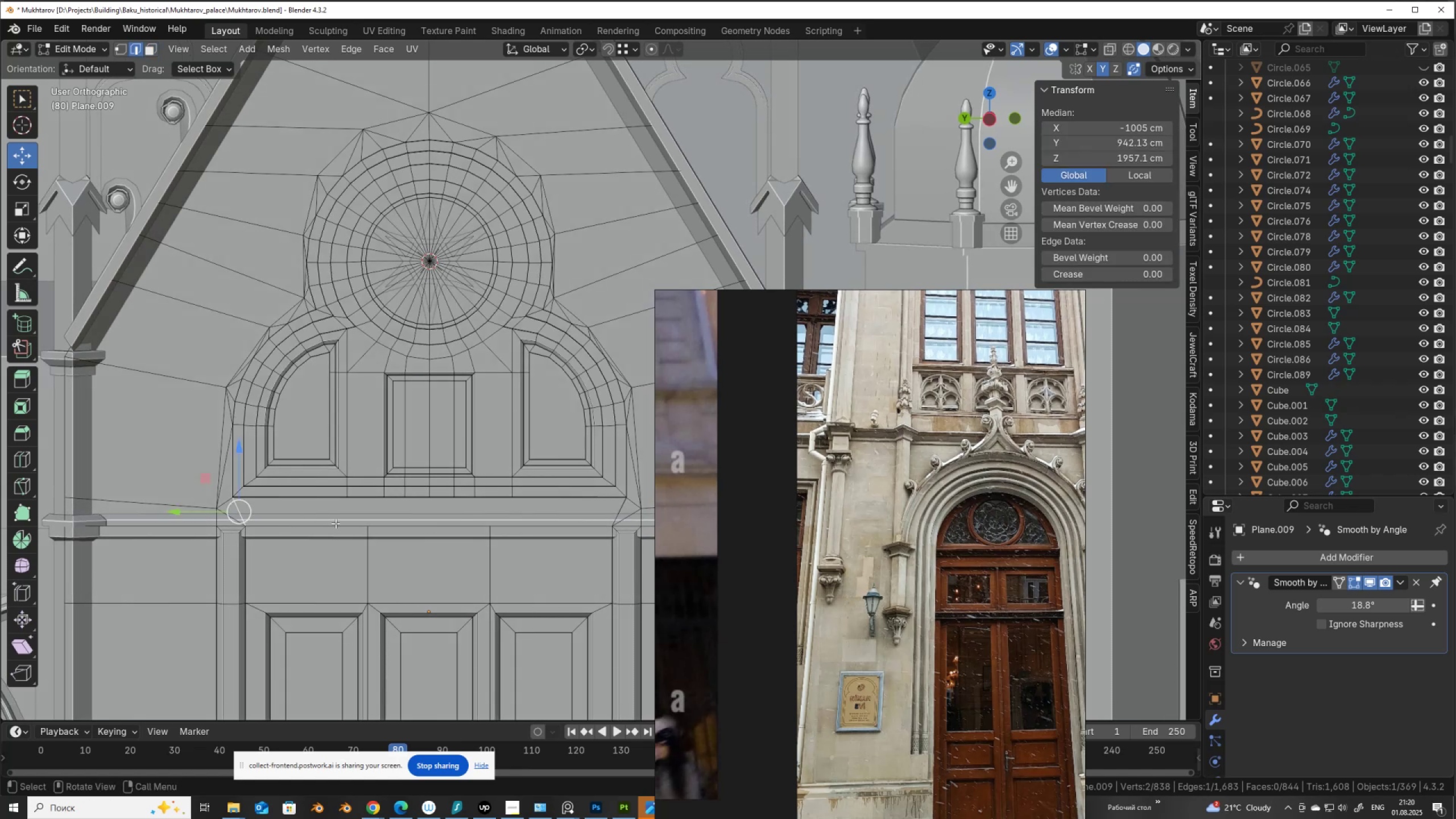 
key(F)
 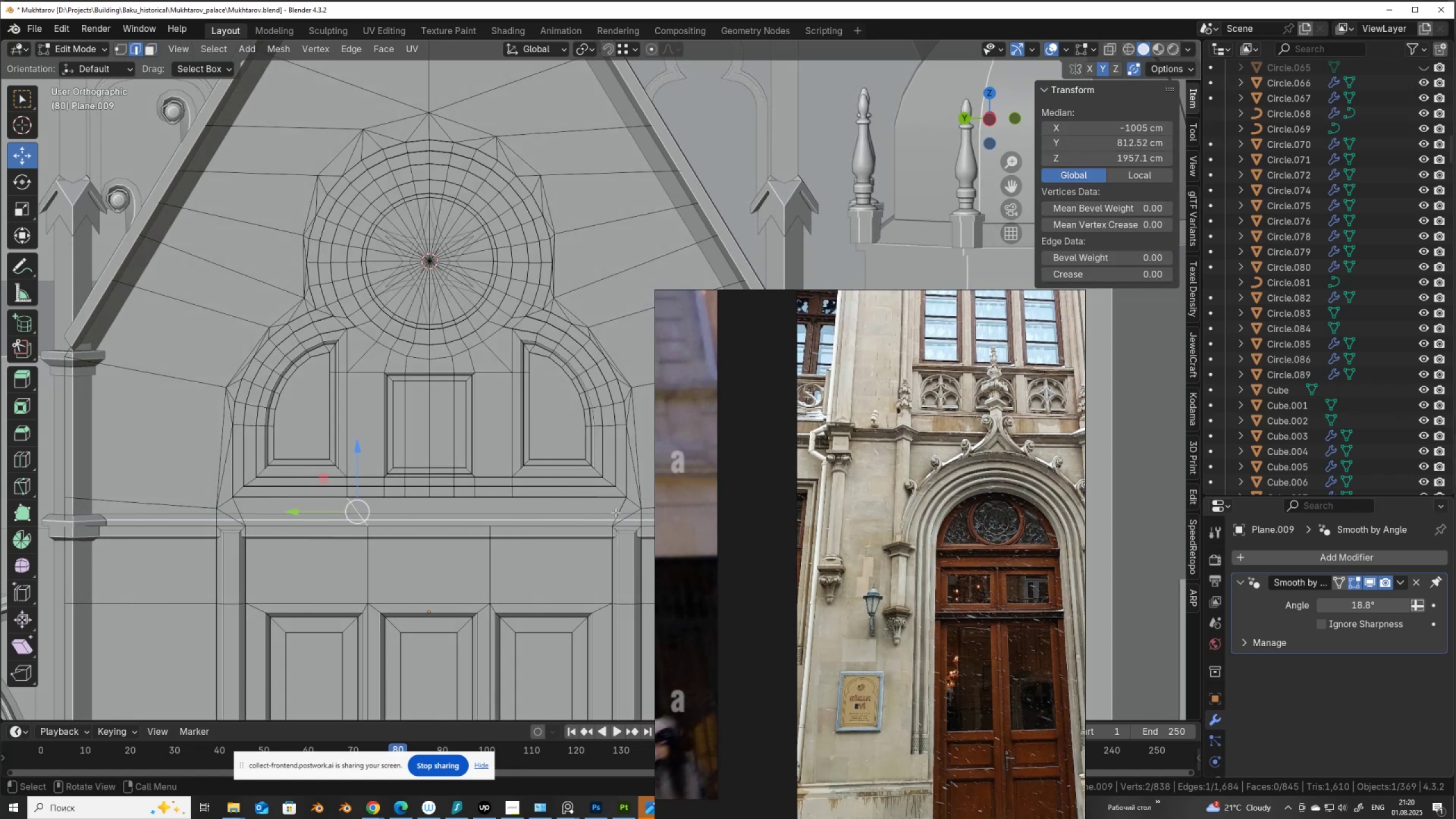 
left_click([617, 511])
 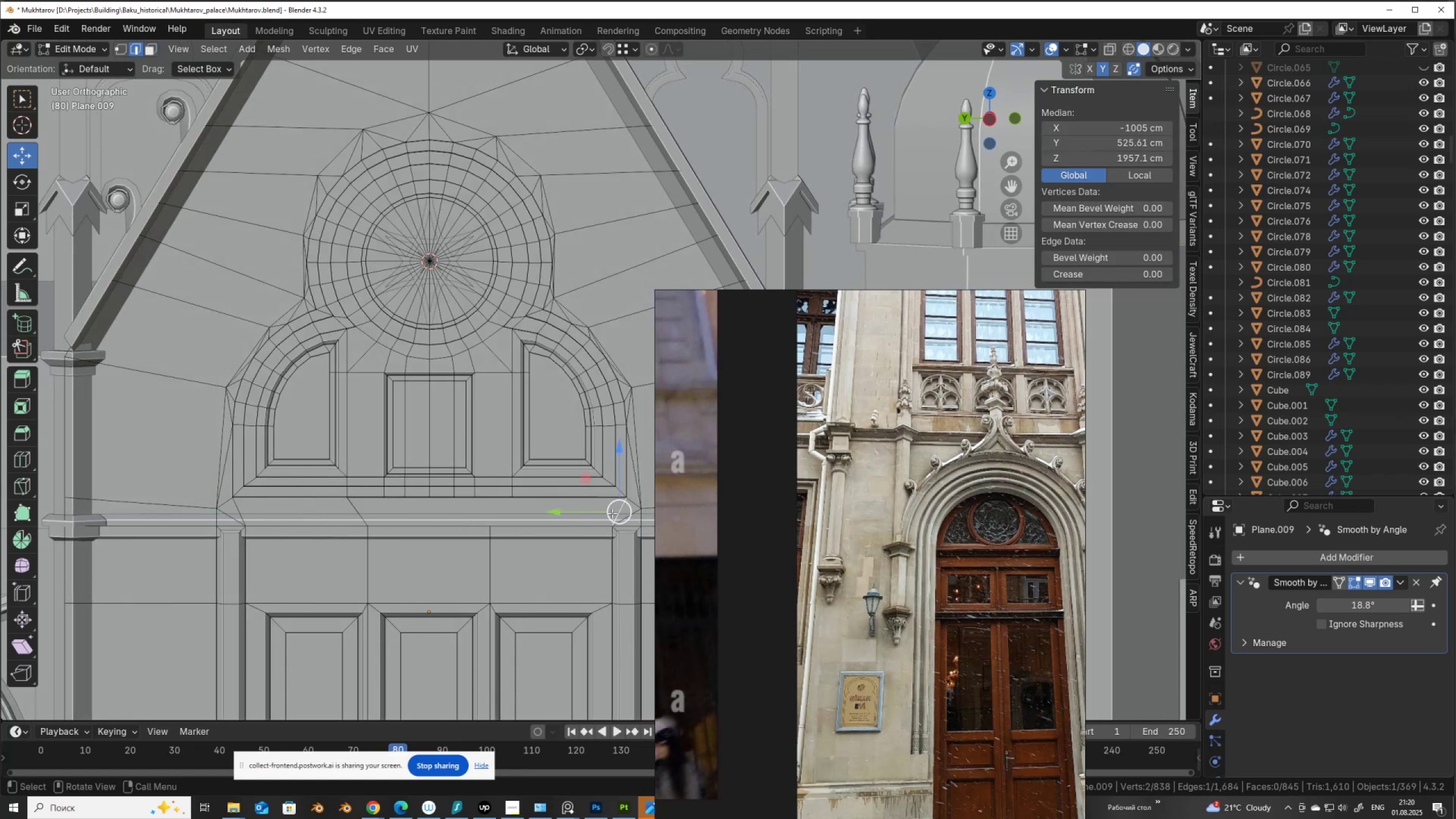 
key(F)
 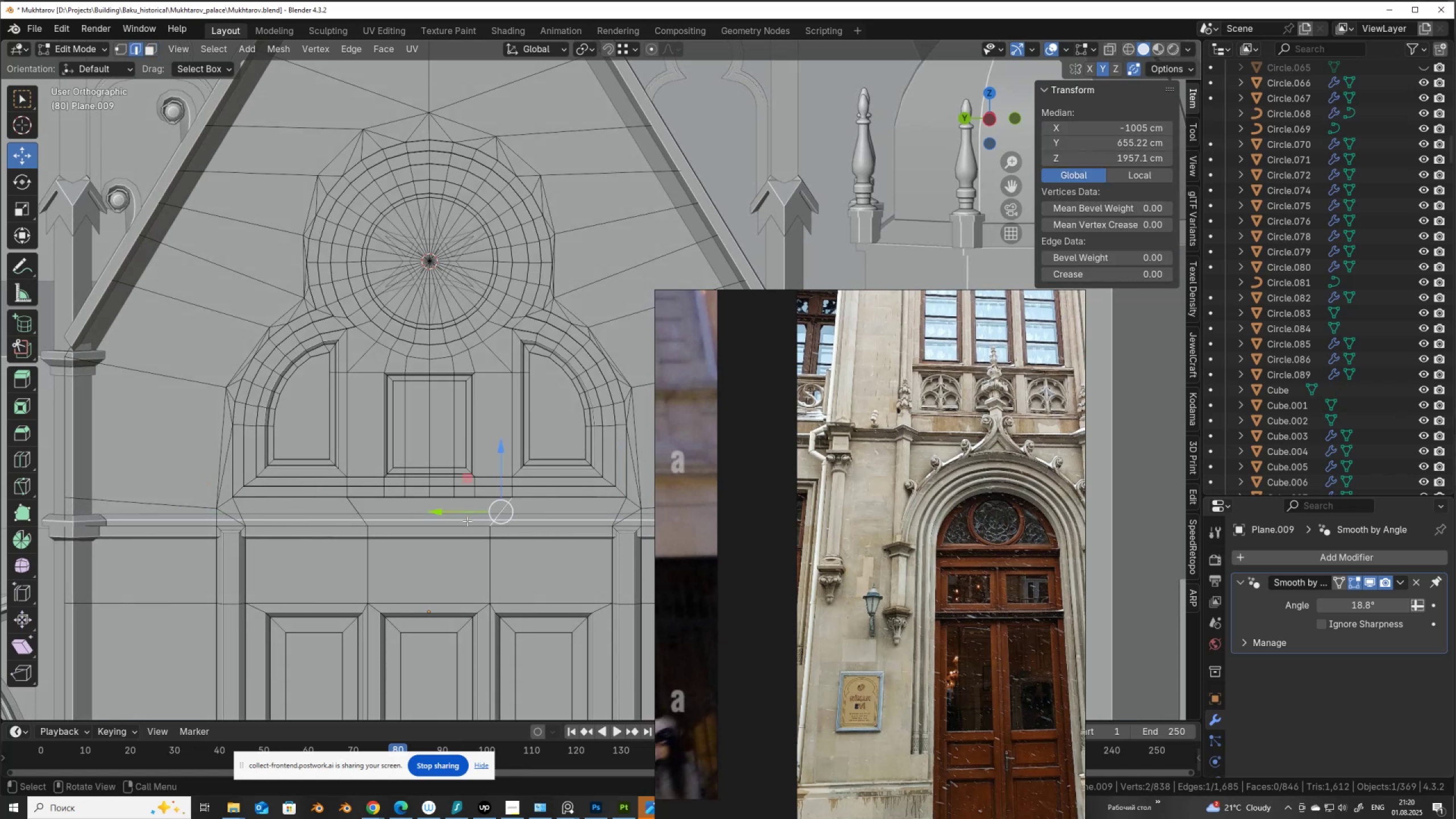 
hold_key(key=AltLeft, duration=0.4)
left_click([461, 526])
 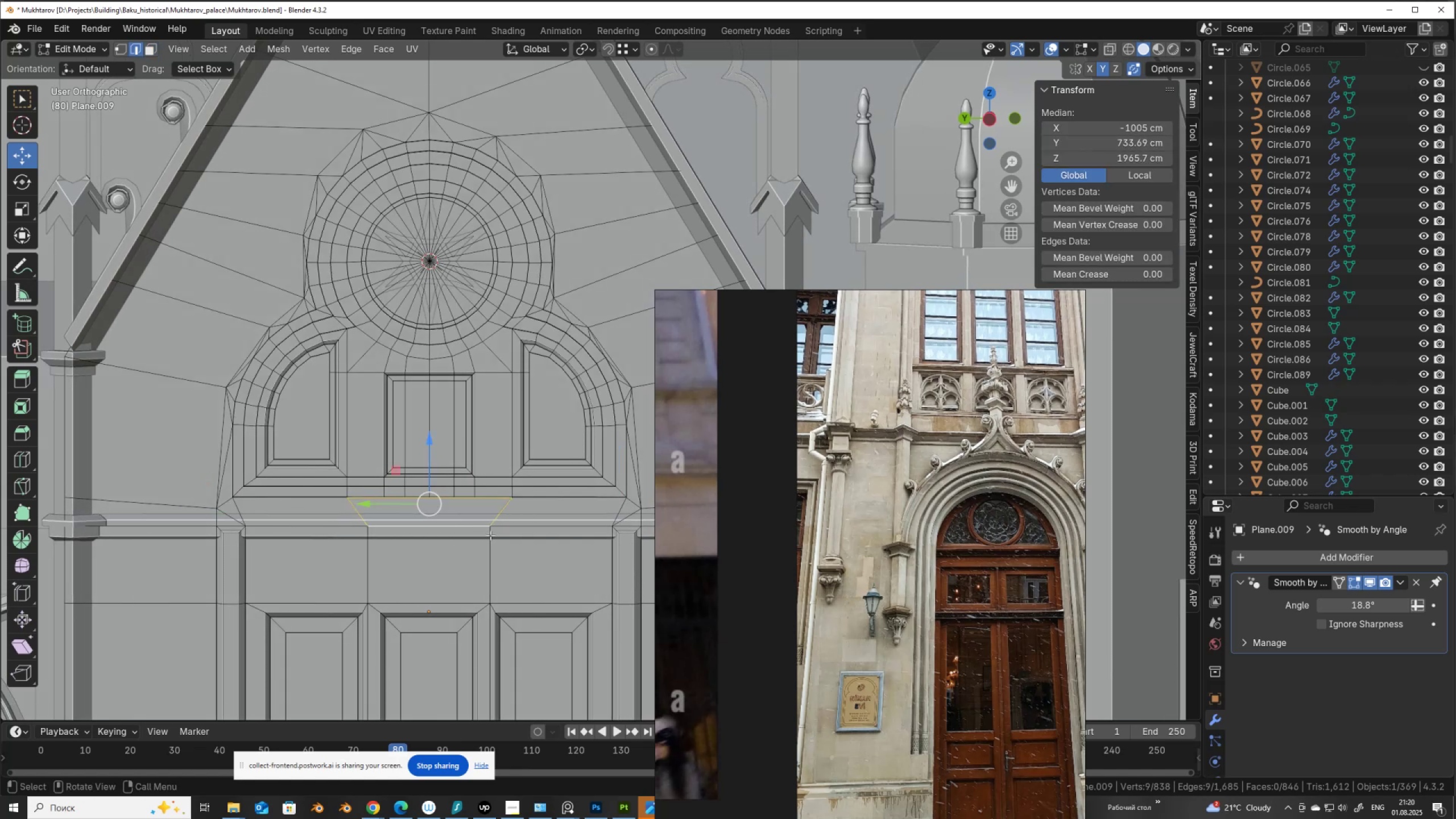 
key(Alt+F)
 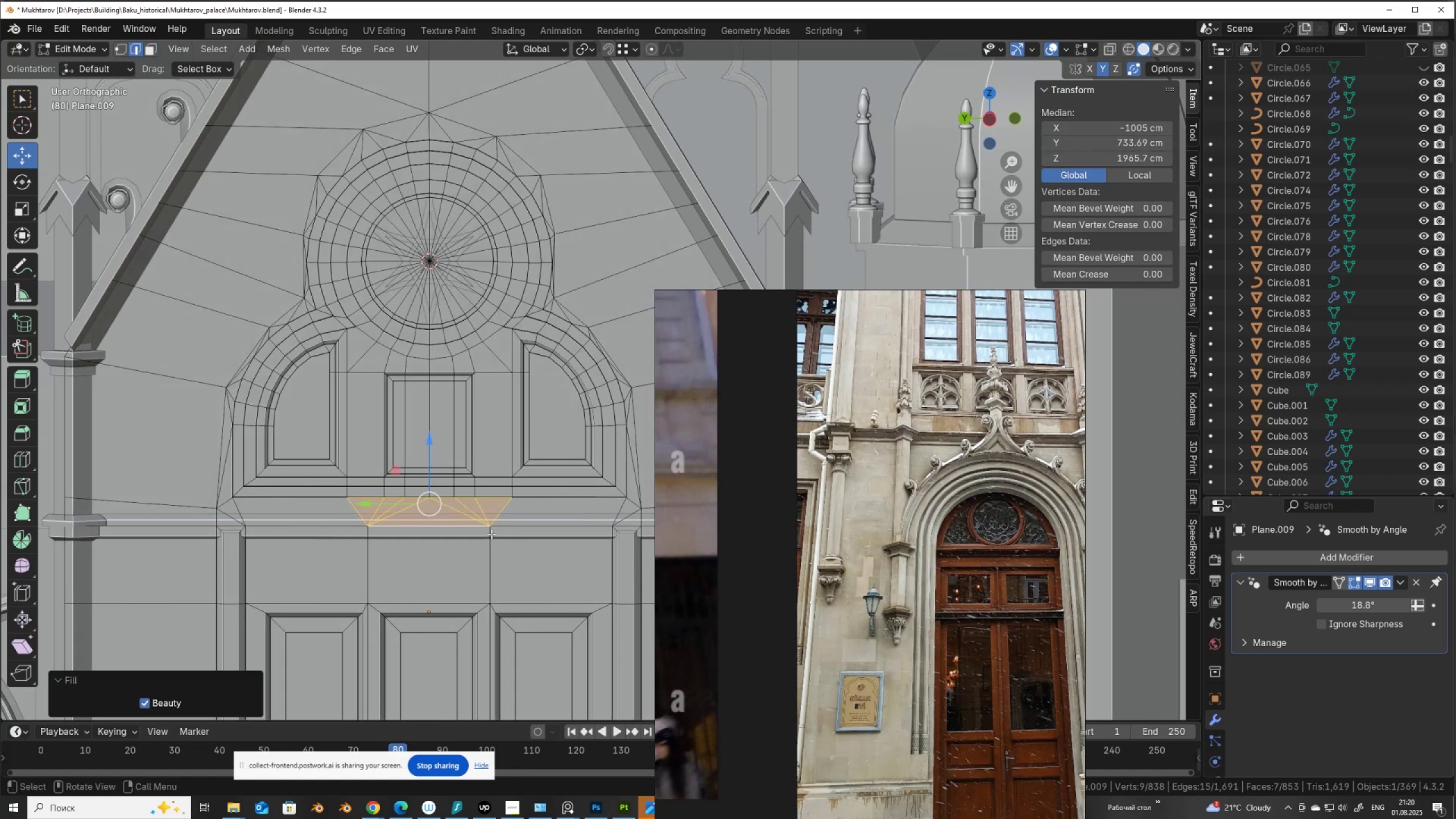 
key(Tab)
 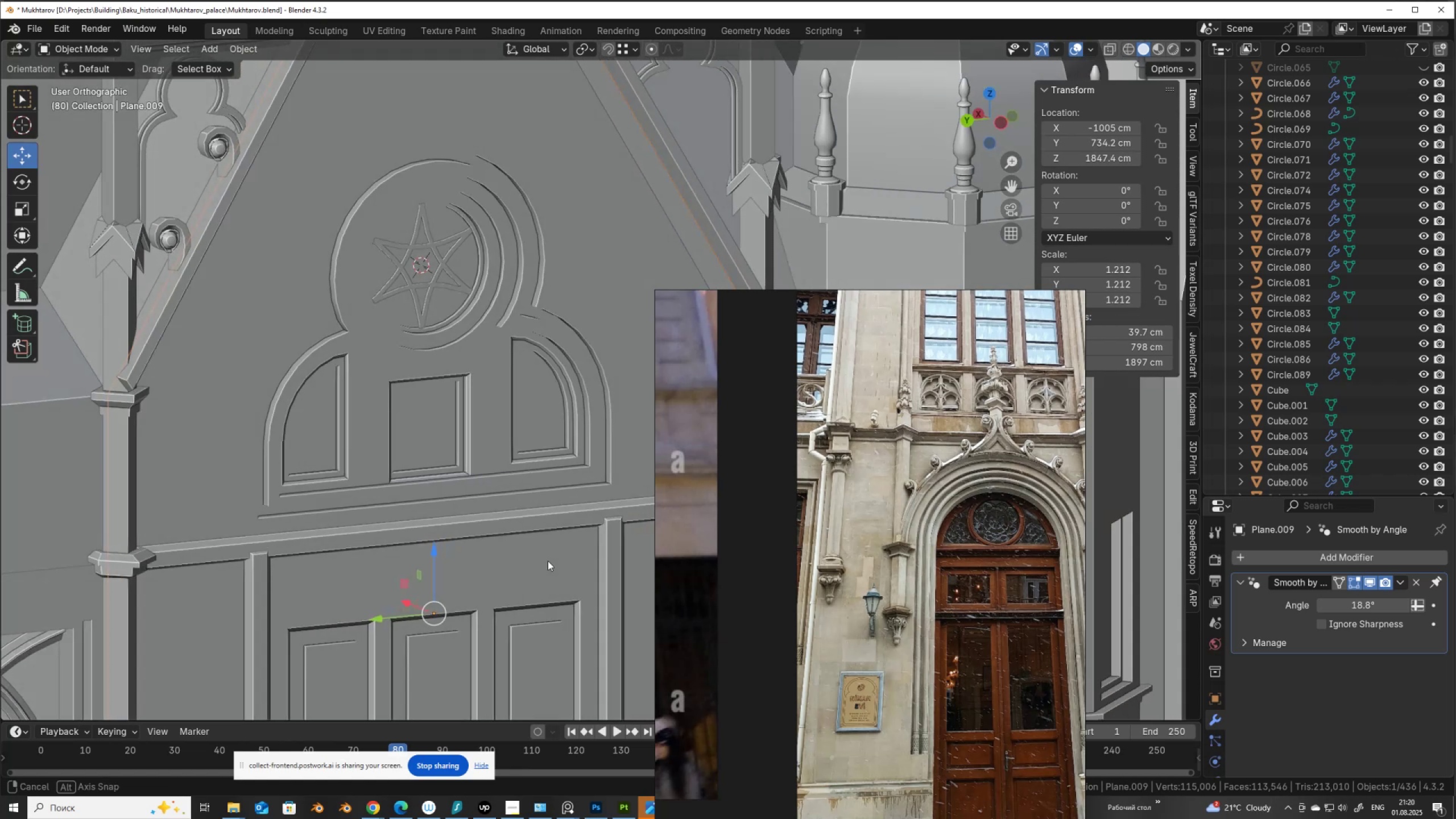 
scroll: coordinate [432, 508], scroll_direction: down, amount: 6.0
 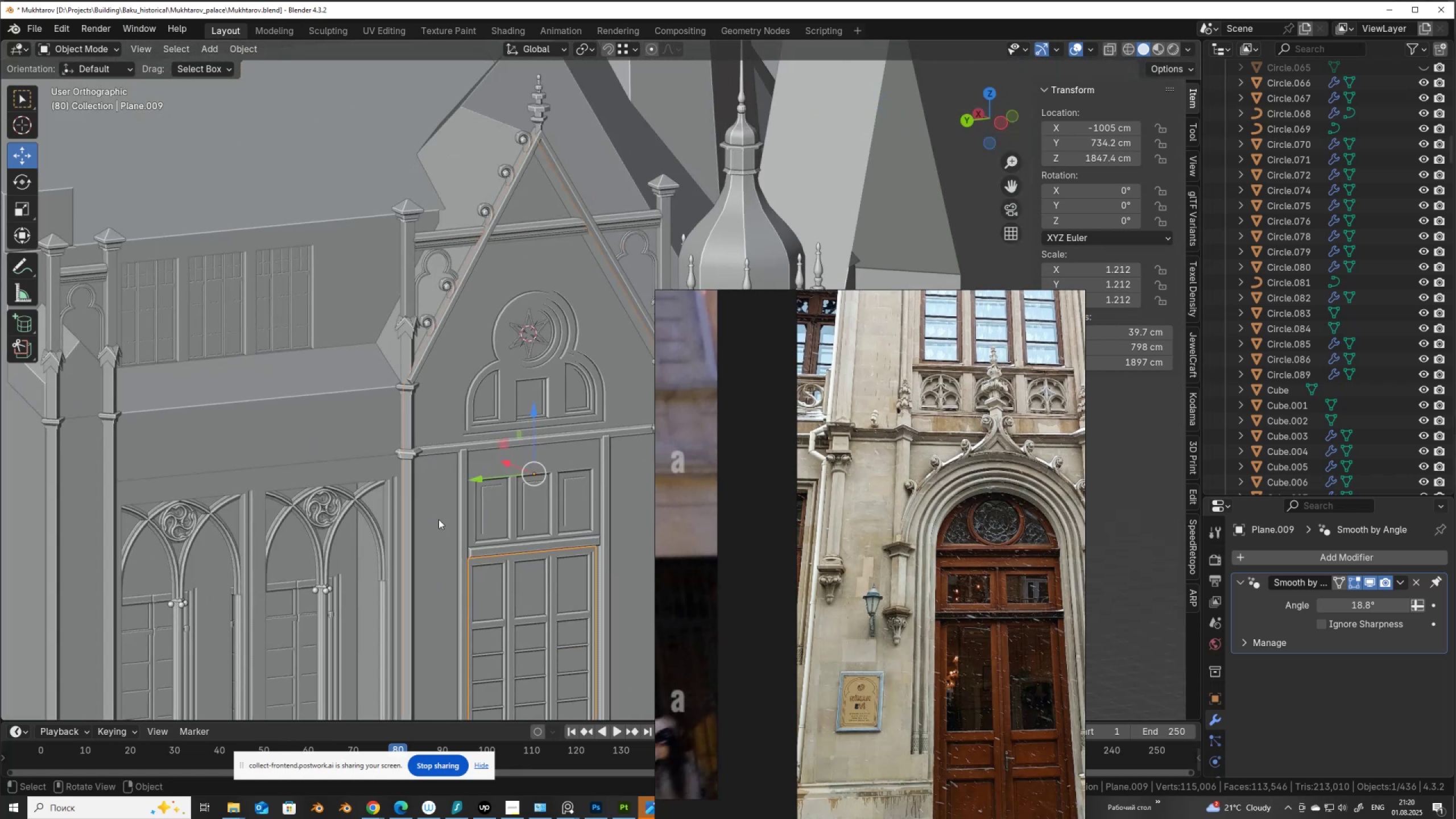 
hold_key(key=ShiftLeft, duration=0.83)
 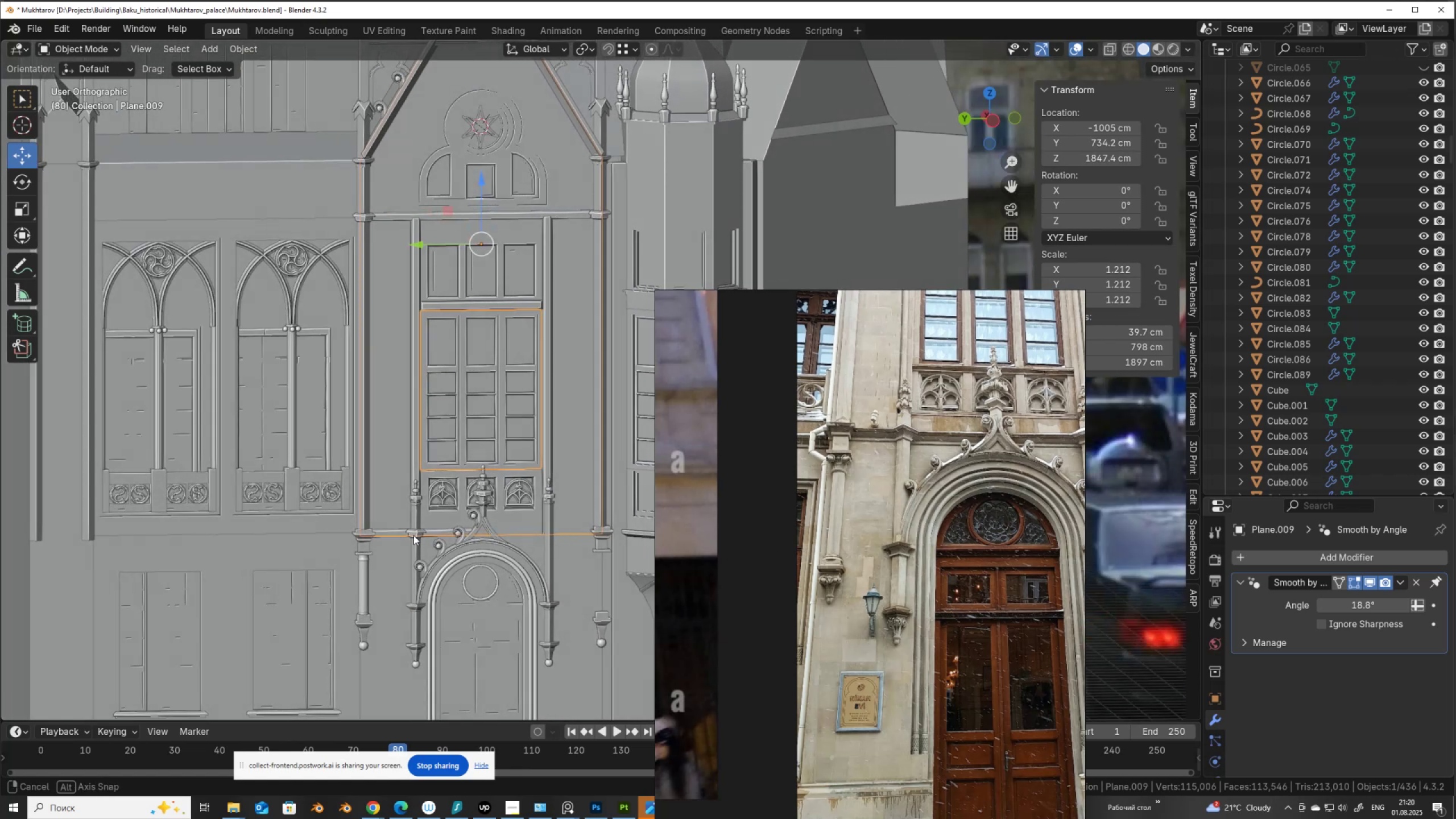 
scroll: coordinate [413, 557], scroll_direction: up, amount: 3.0
 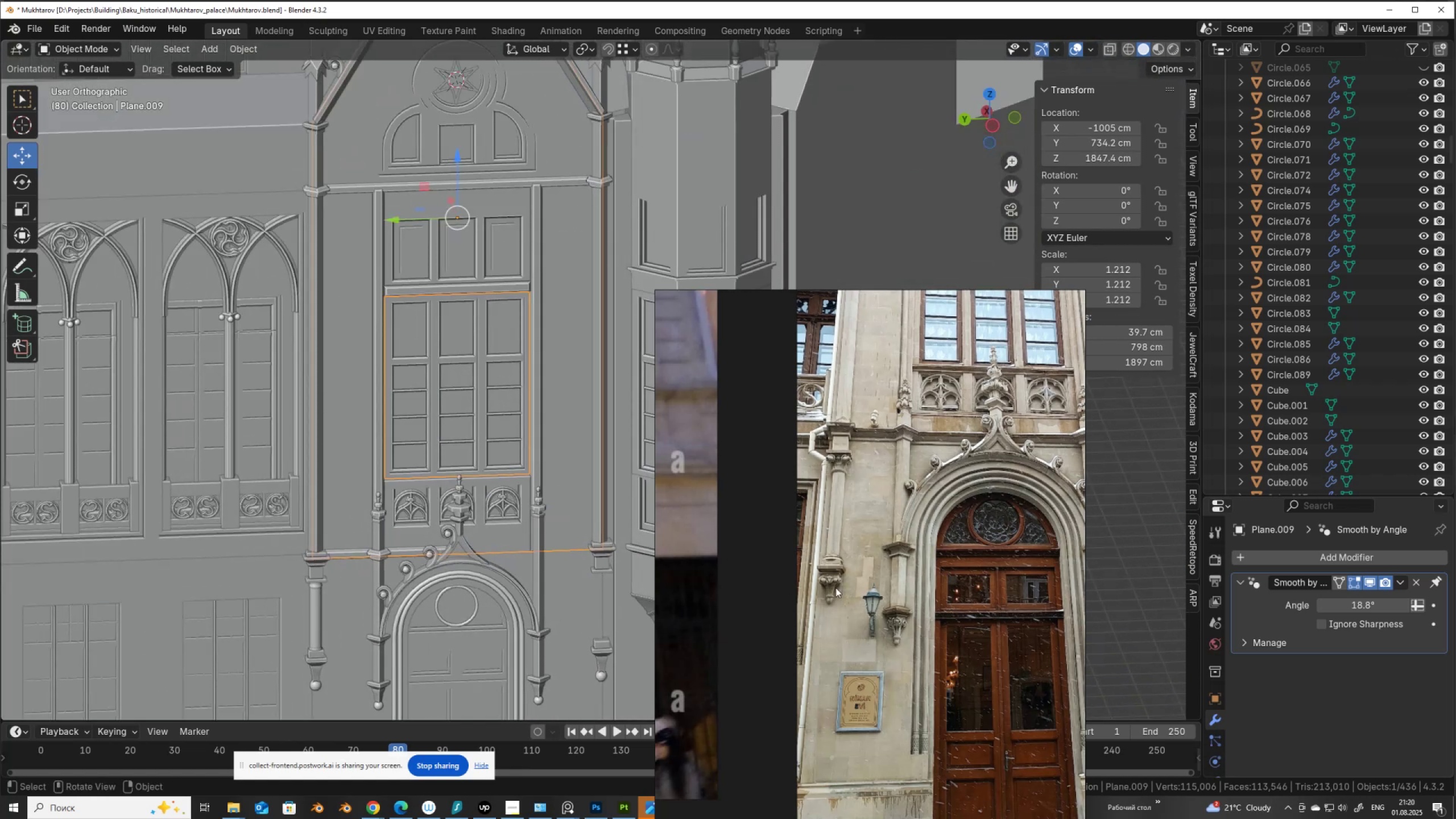 
scroll: coordinate [1046, 545], scroll_direction: down, amount: 2.0
 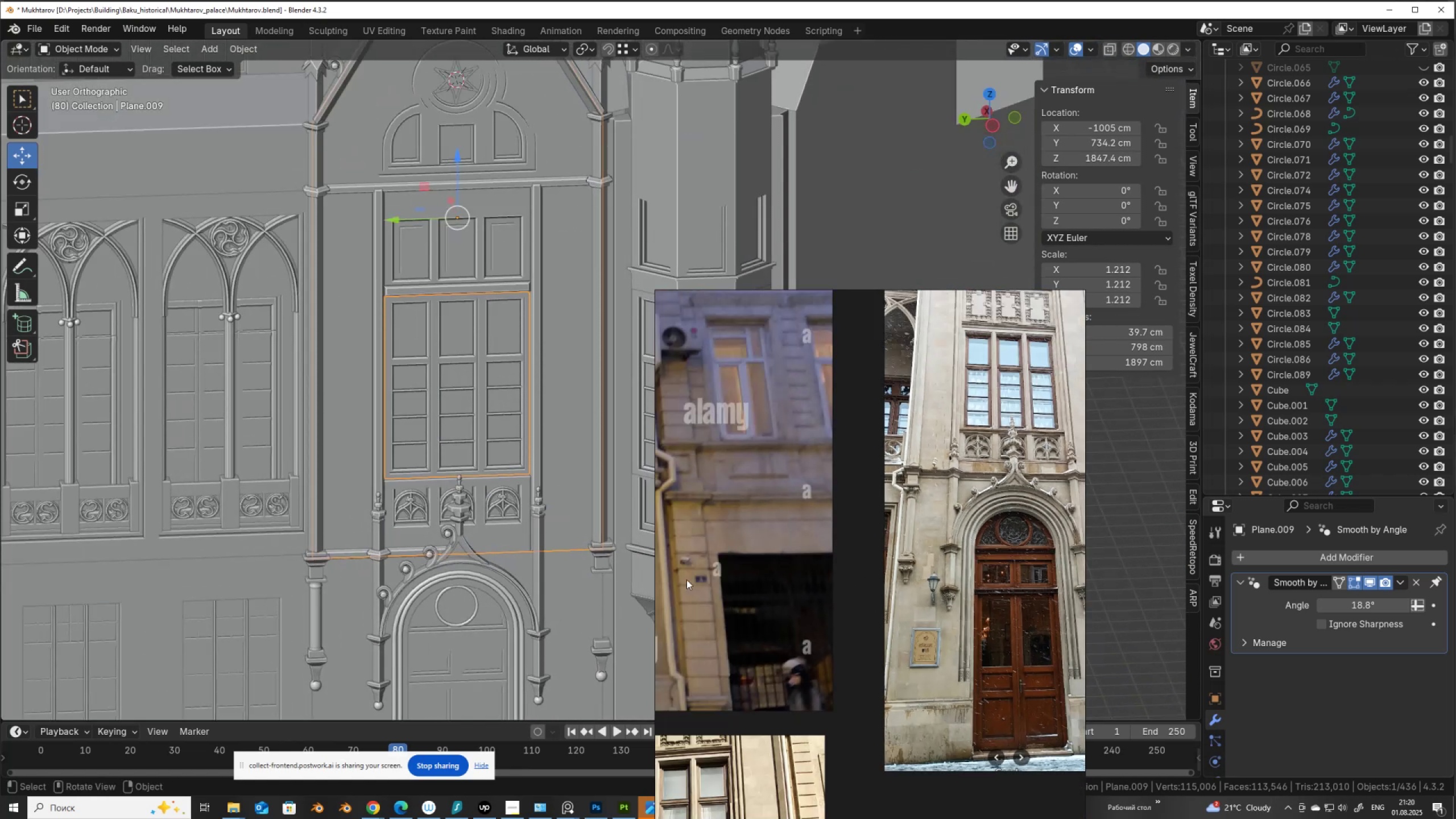 
scroll: coordinate [266, 557], scroll_direction: up, amount: 2.0
 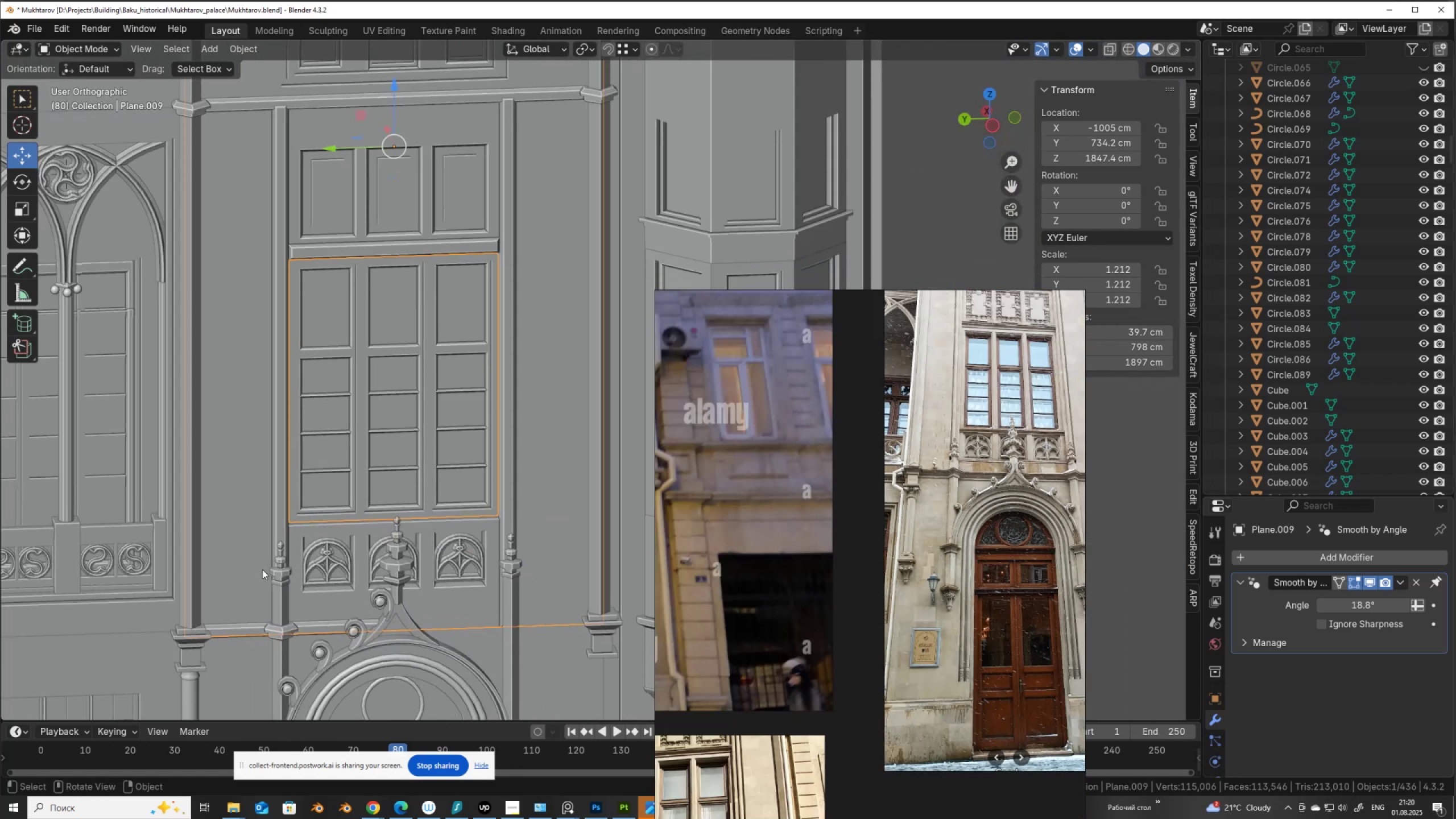 
hold_key(key=ShiftLeft, duration=1.05)
 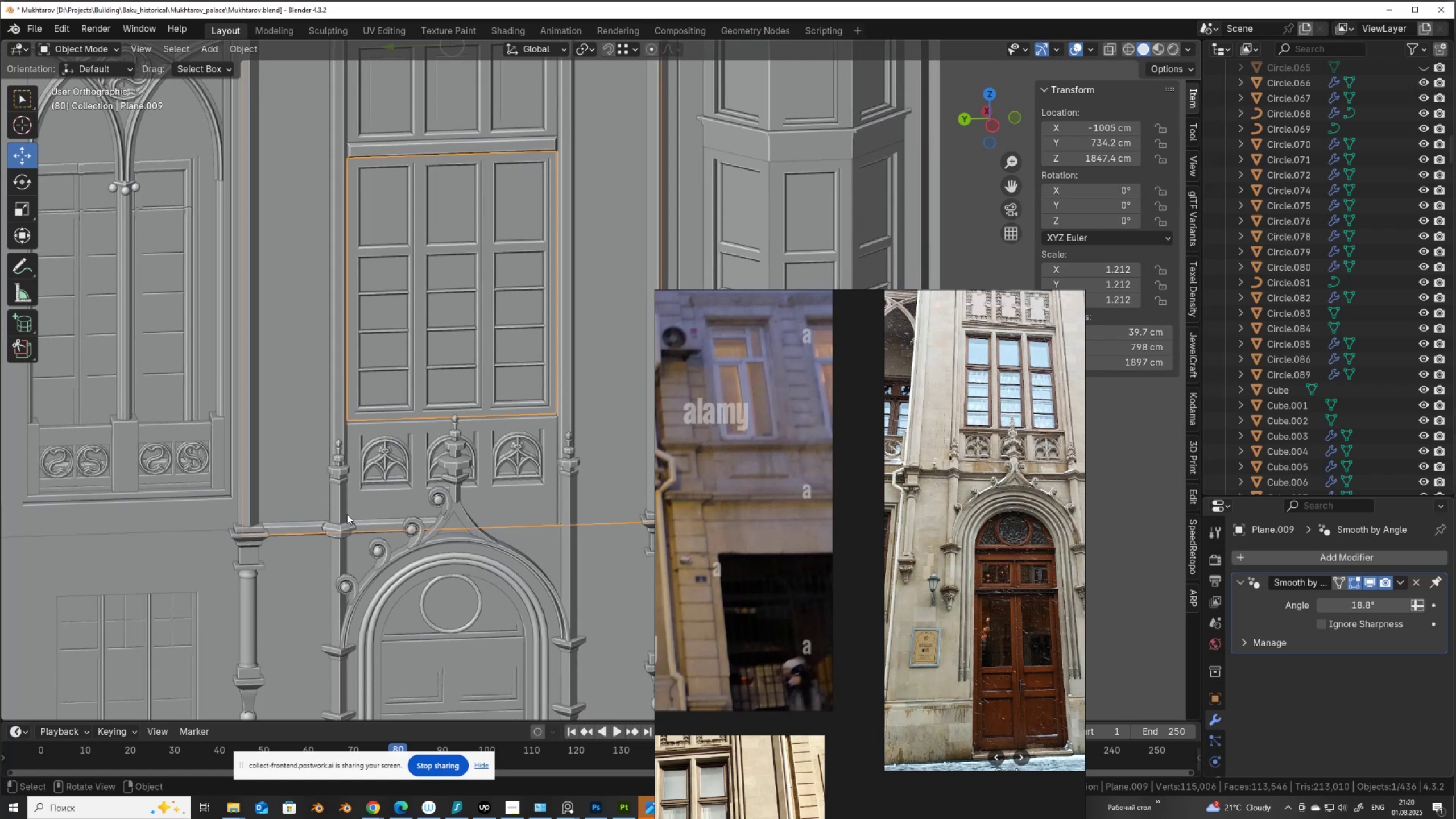 
scroll: coordinate [347, 514], scroll_direction: down, amount: 3.0
 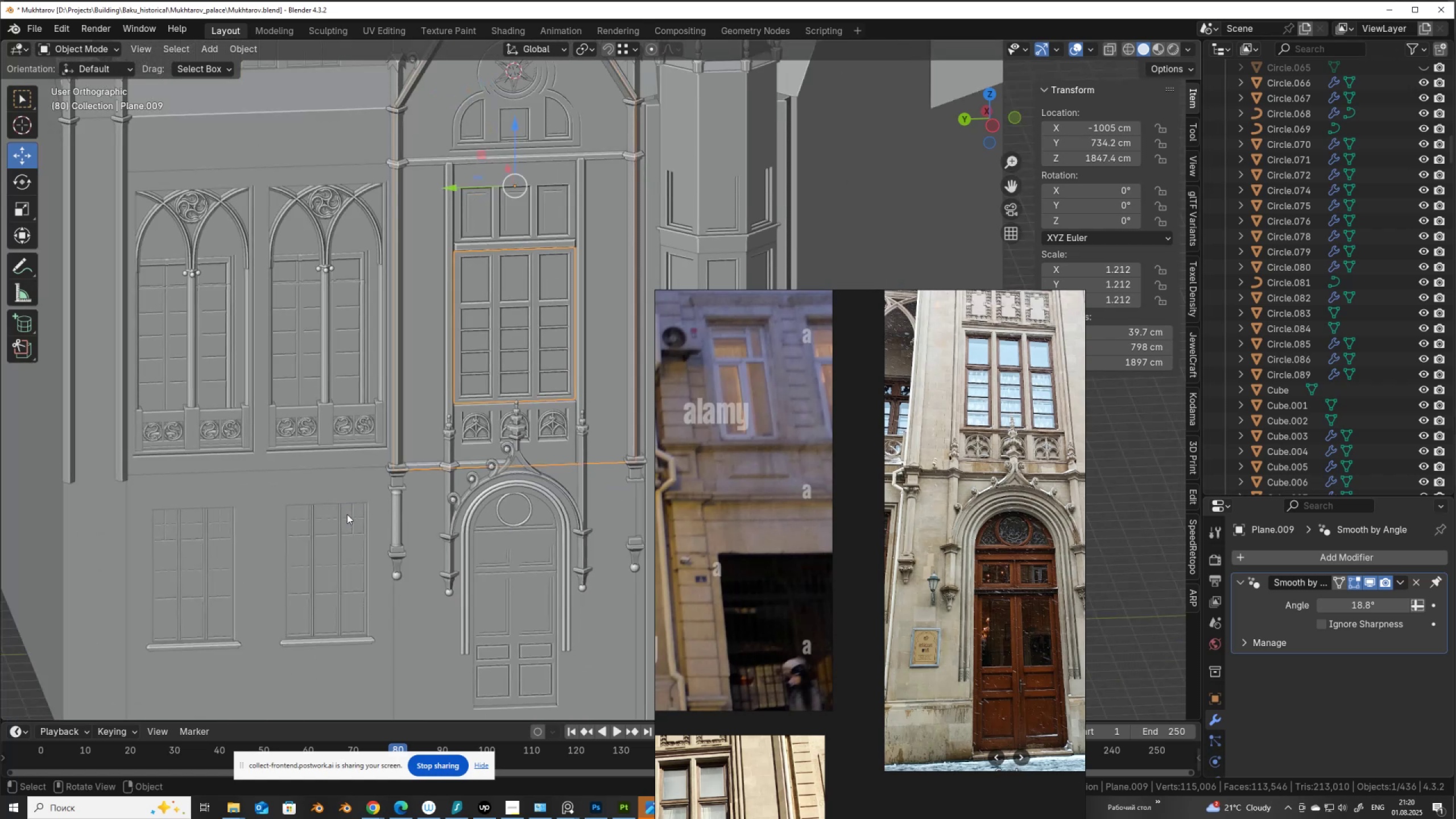 
hold_key(key=ShiftLeft, duration=1.53)
 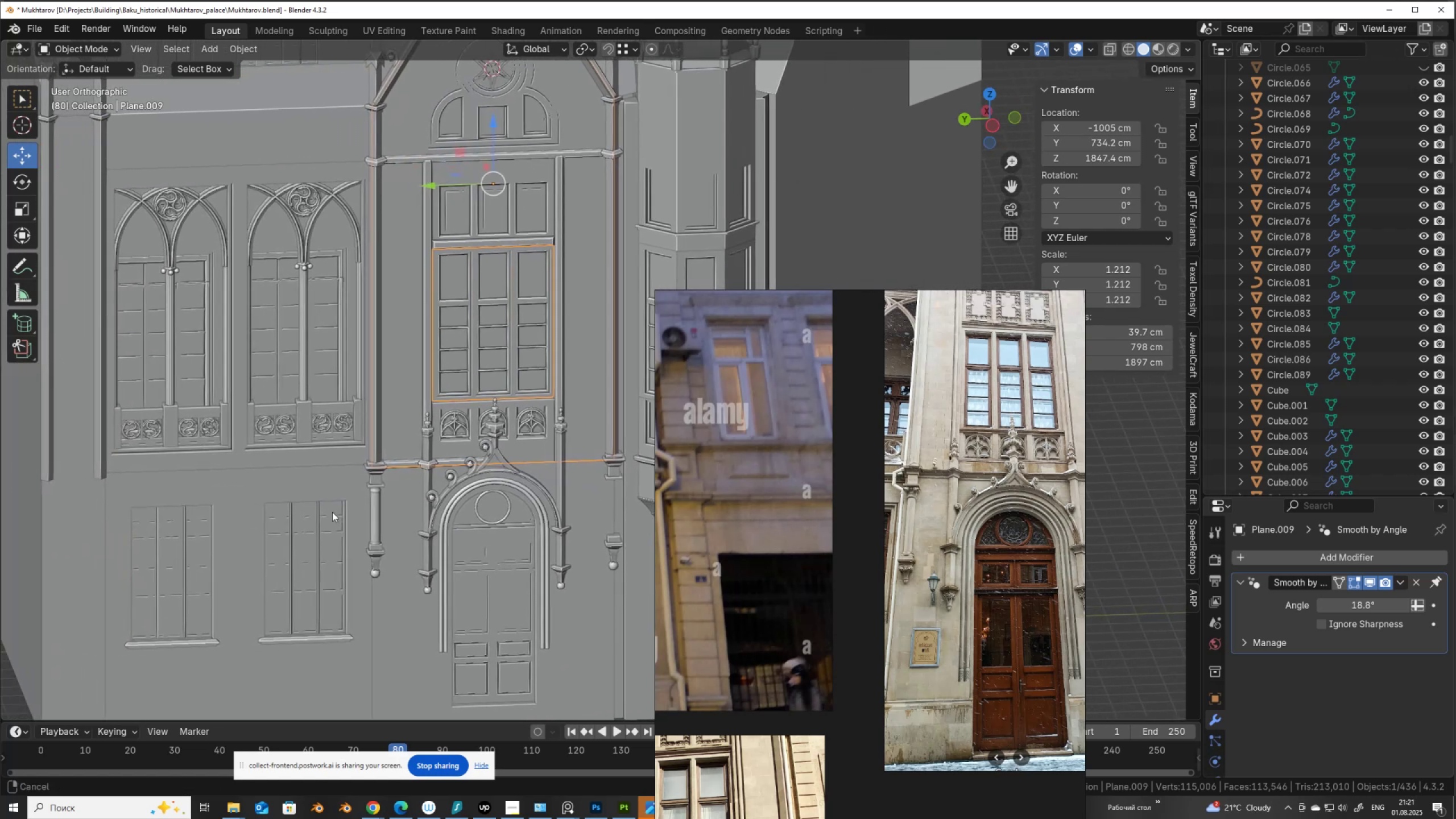 
hold_key(key=ShiftLeft, duration=1.53)
 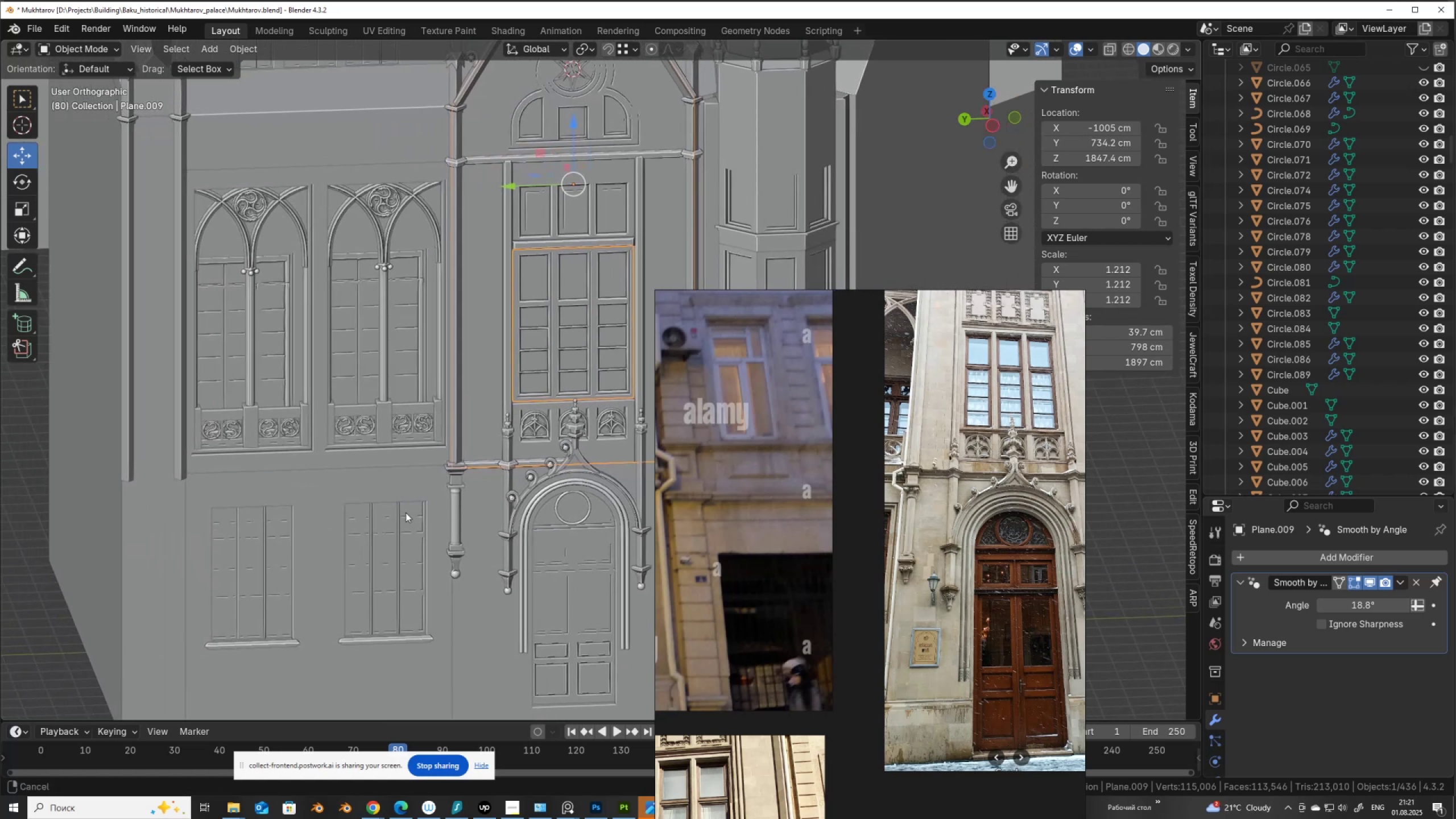 
key(Shift+ShiftLeft)
 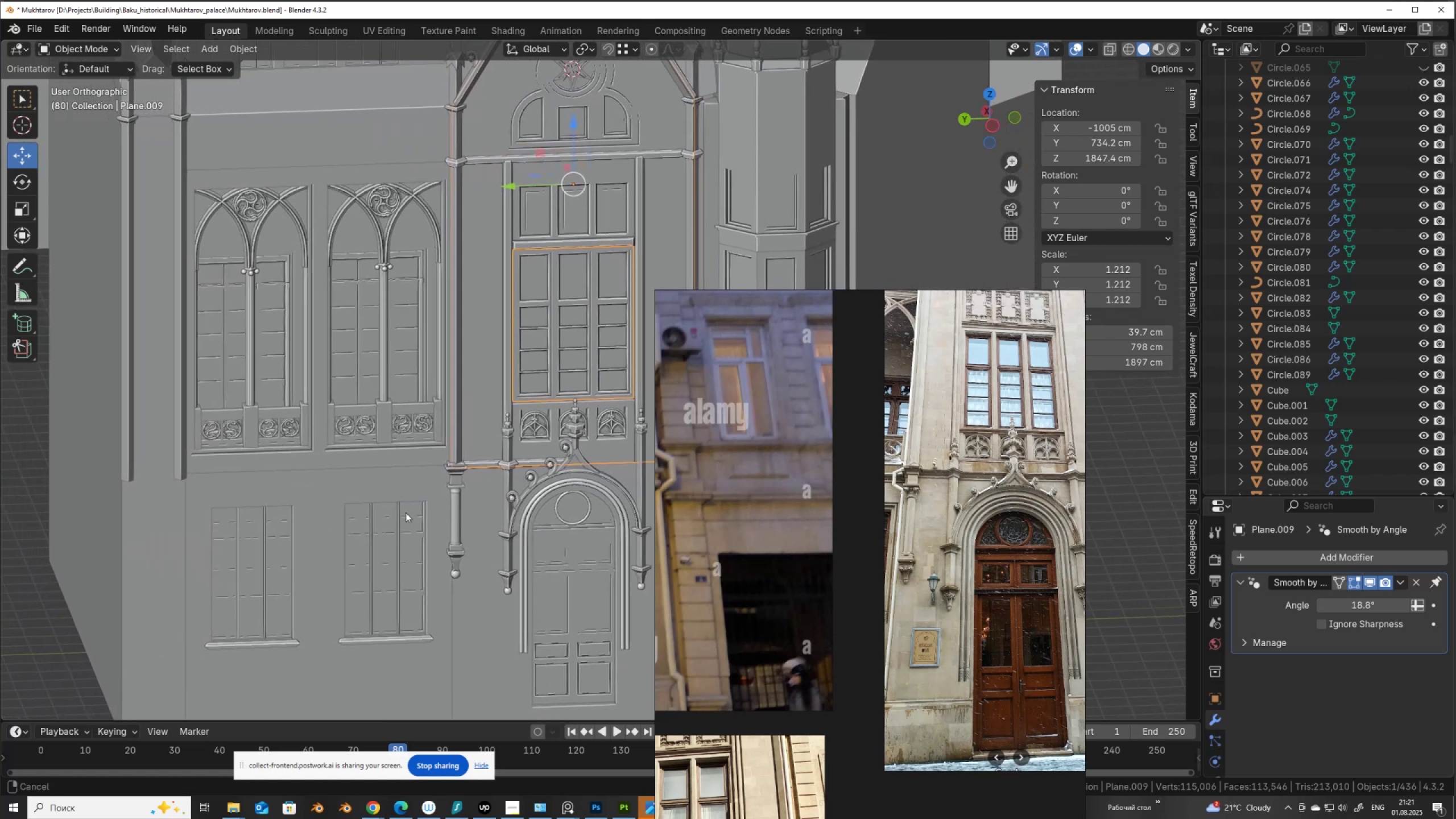 
key(Shift+ShiftLeft)
 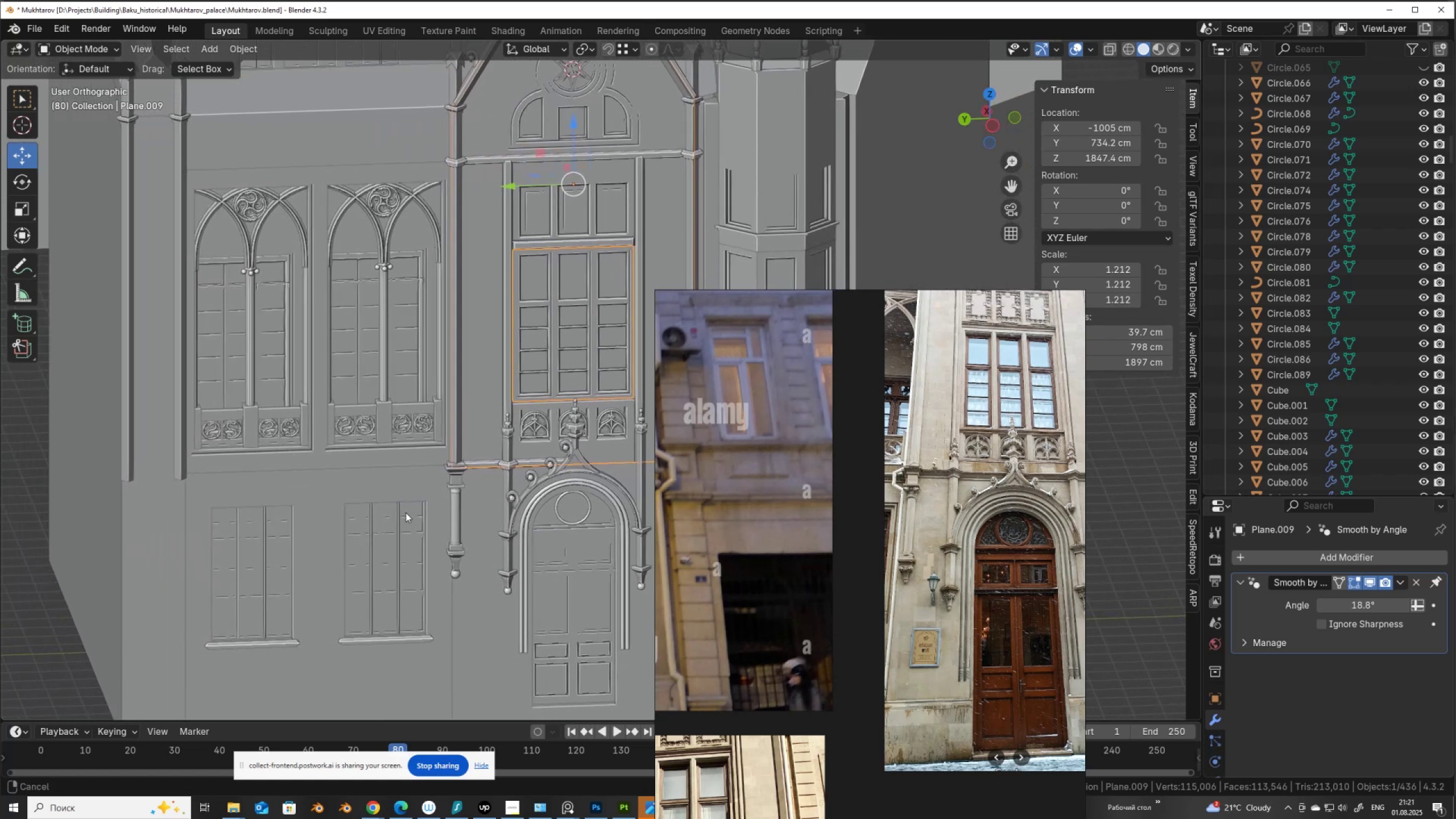 
key(Shift+ShiftLeft)
 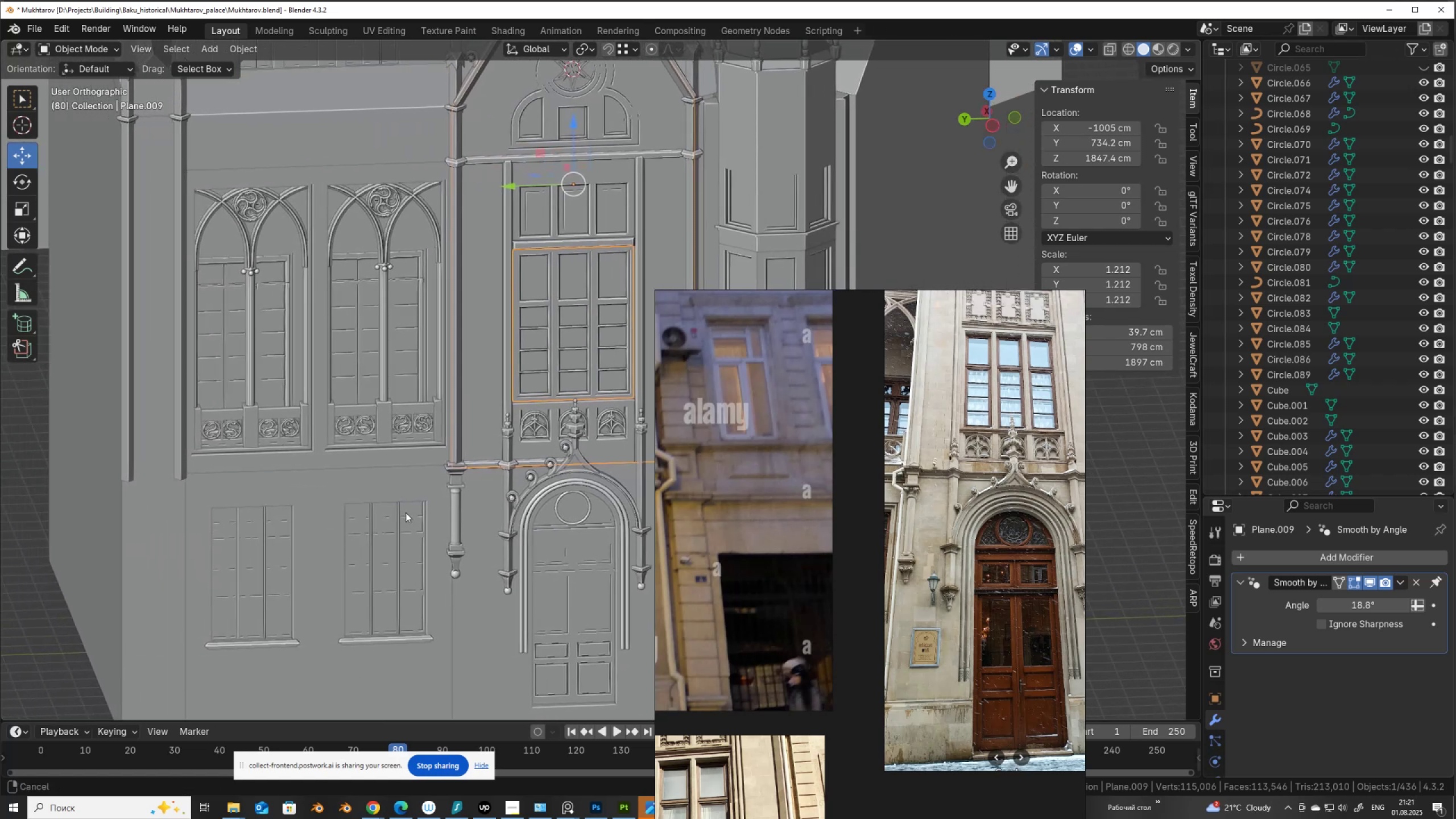 
key(Shift+ShiftLeft)
 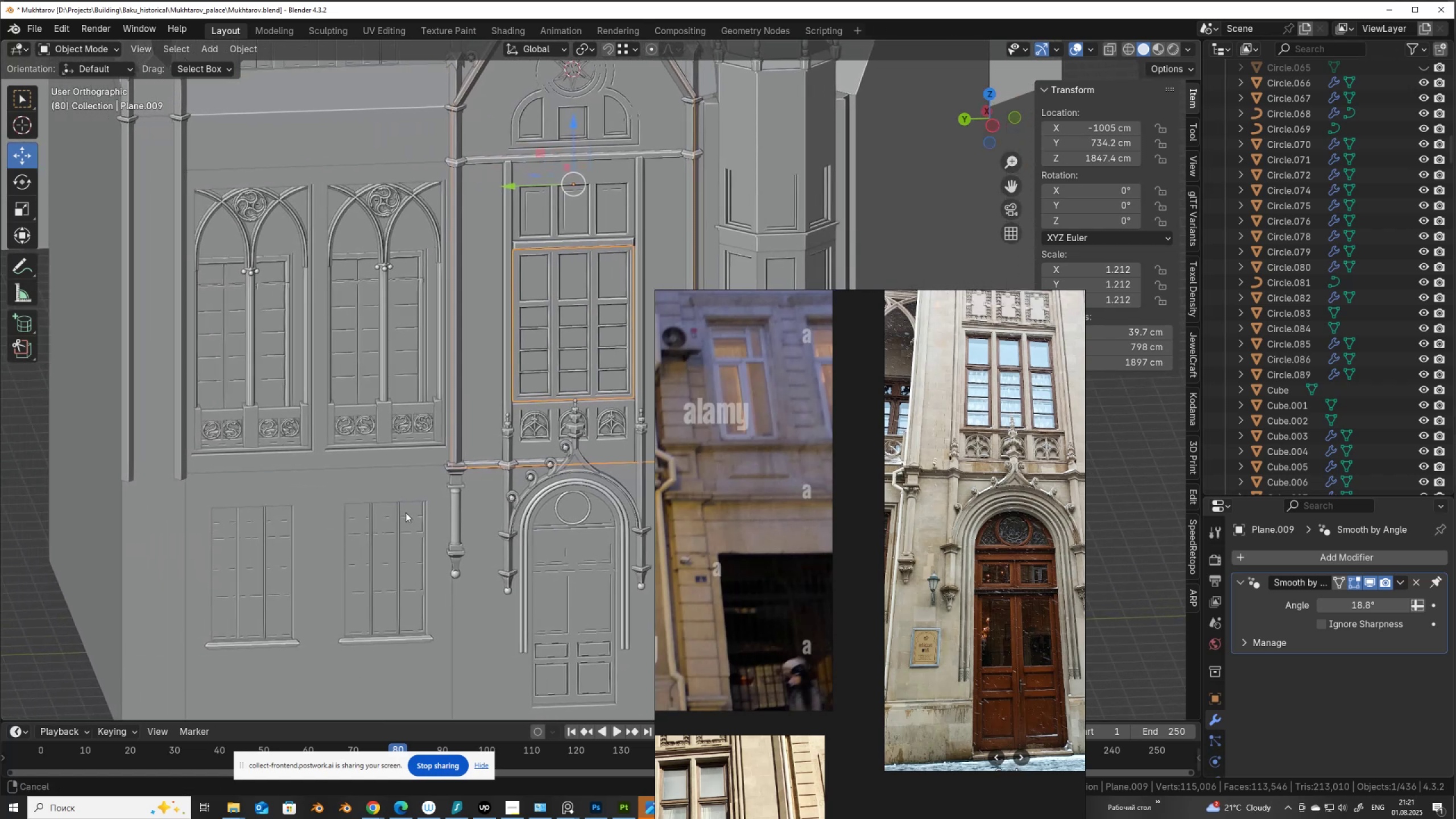 
scroll: coordinate [406, 512], scroll_direction: up, amount: 1.0
 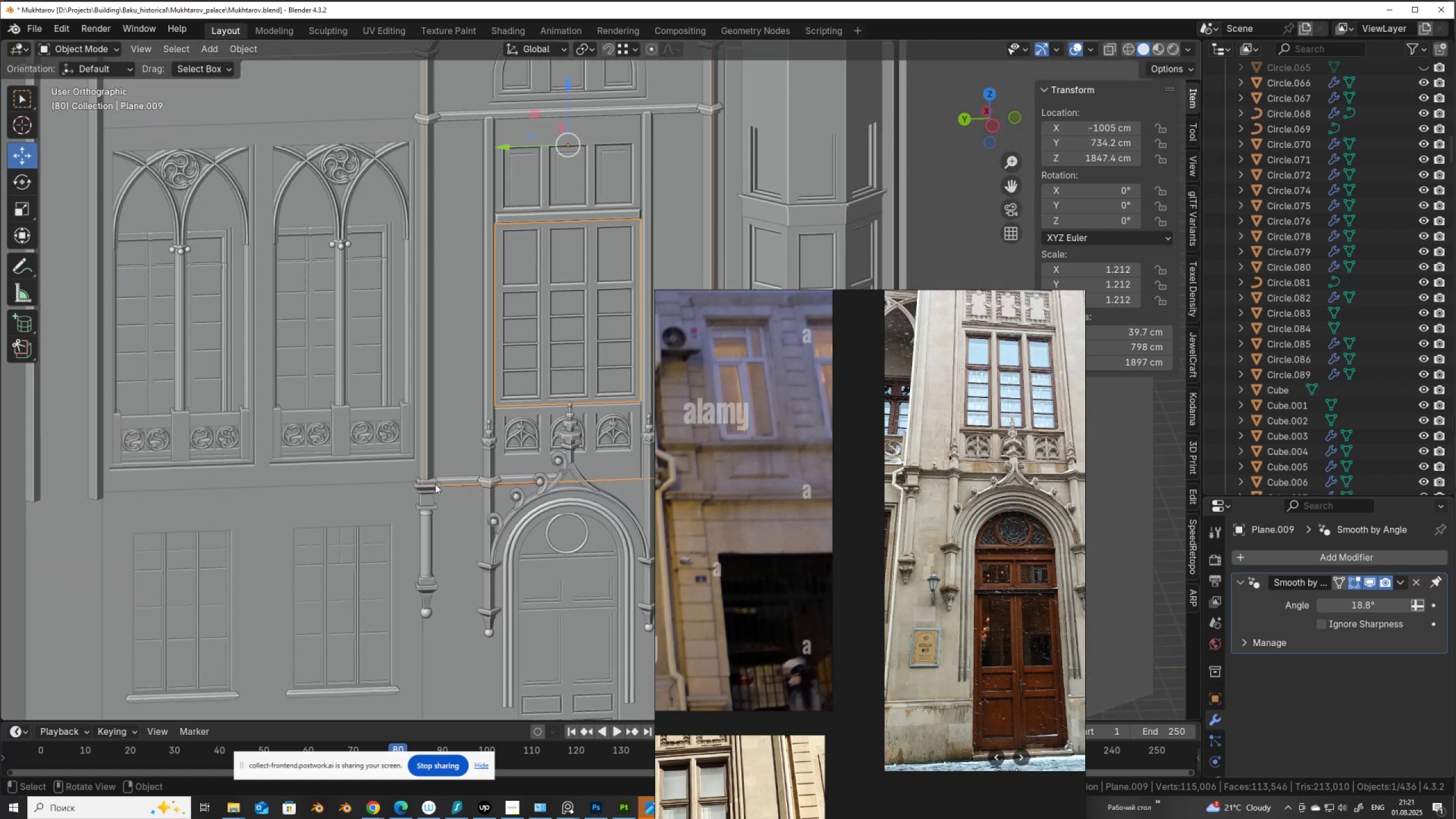 
left_click([435, 484])
 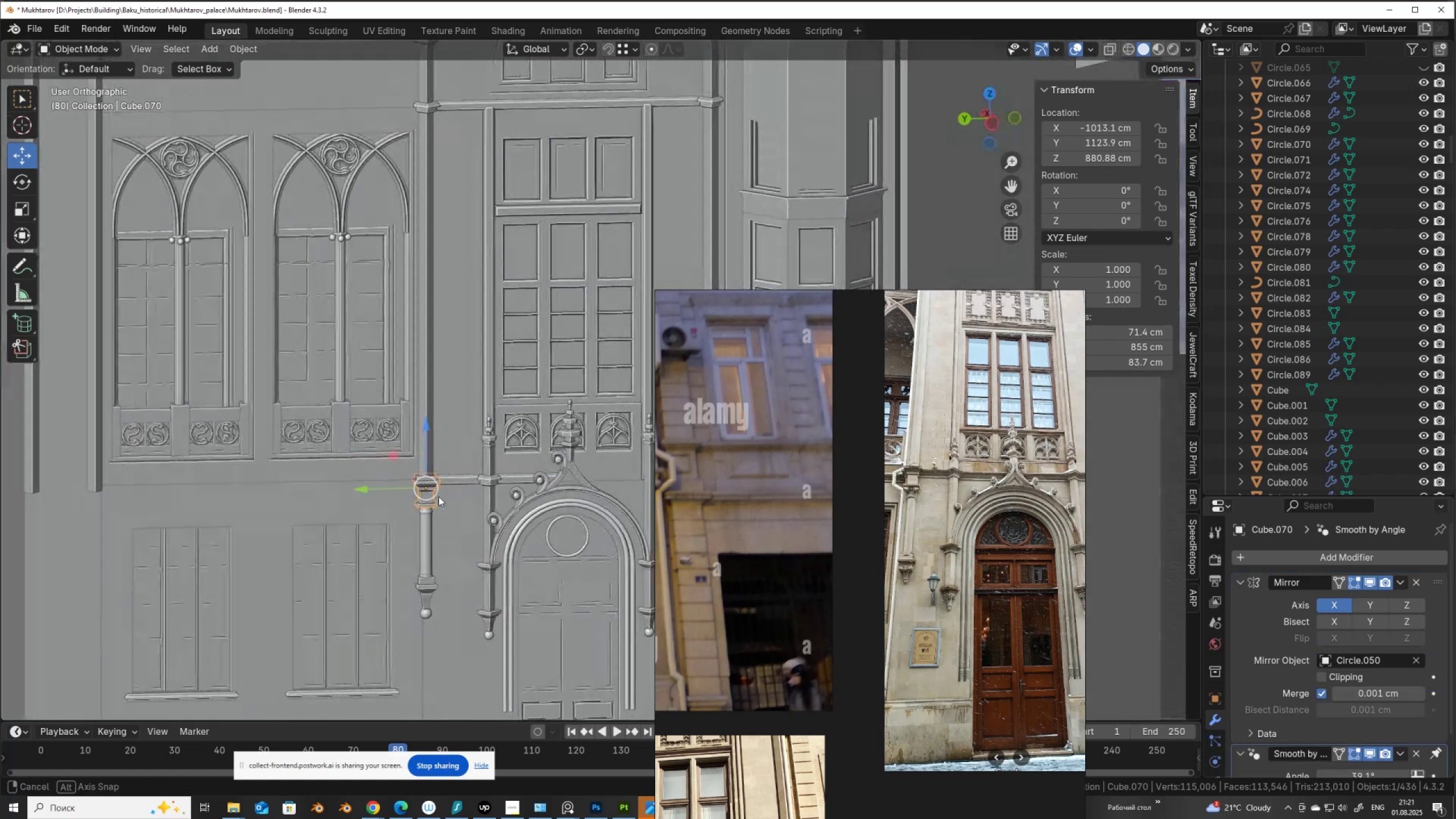 
scroll: coordinate [441, 479], scroll_direction: up, amount: 2.0
 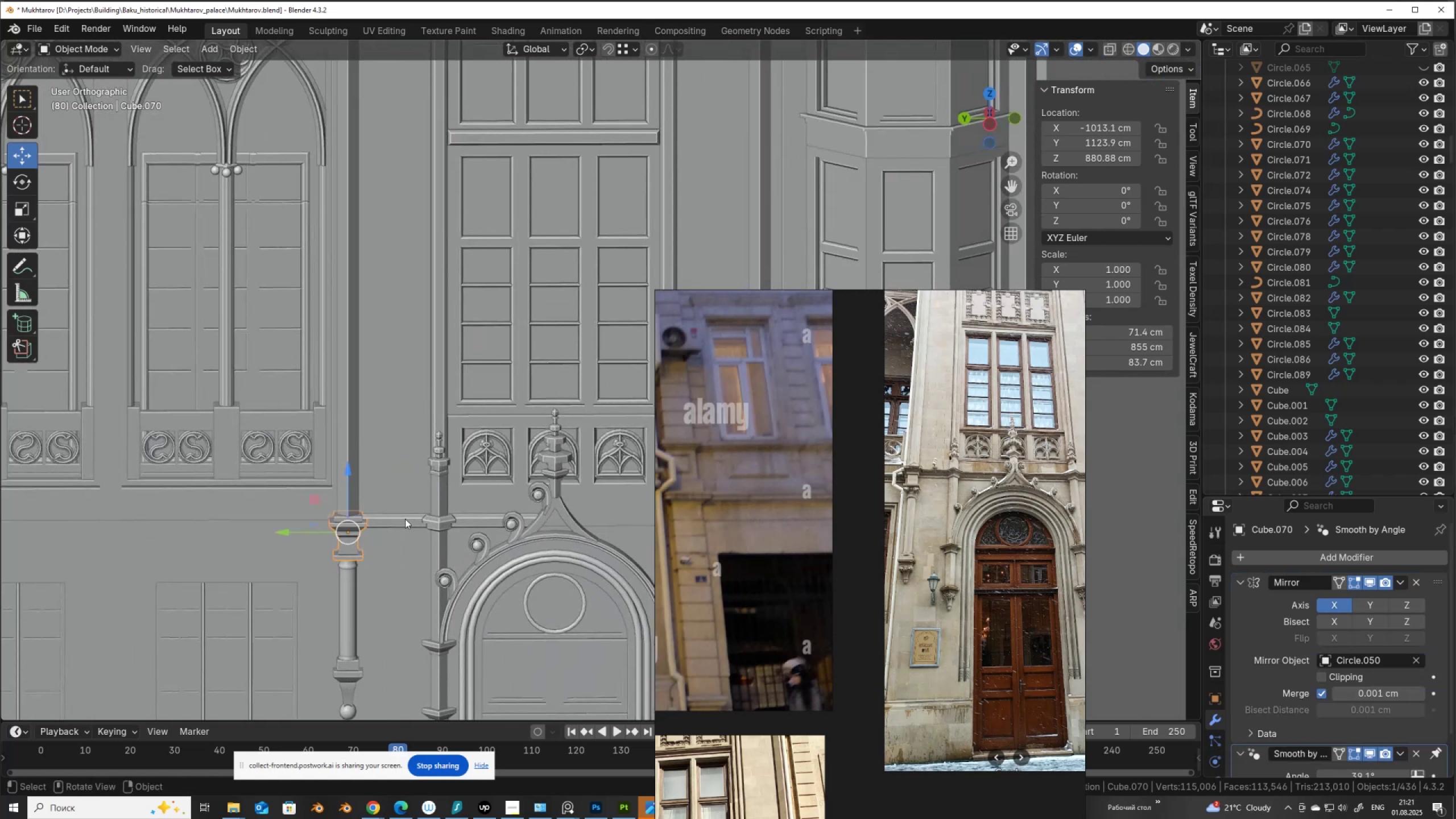 
left_click([403, 519])
 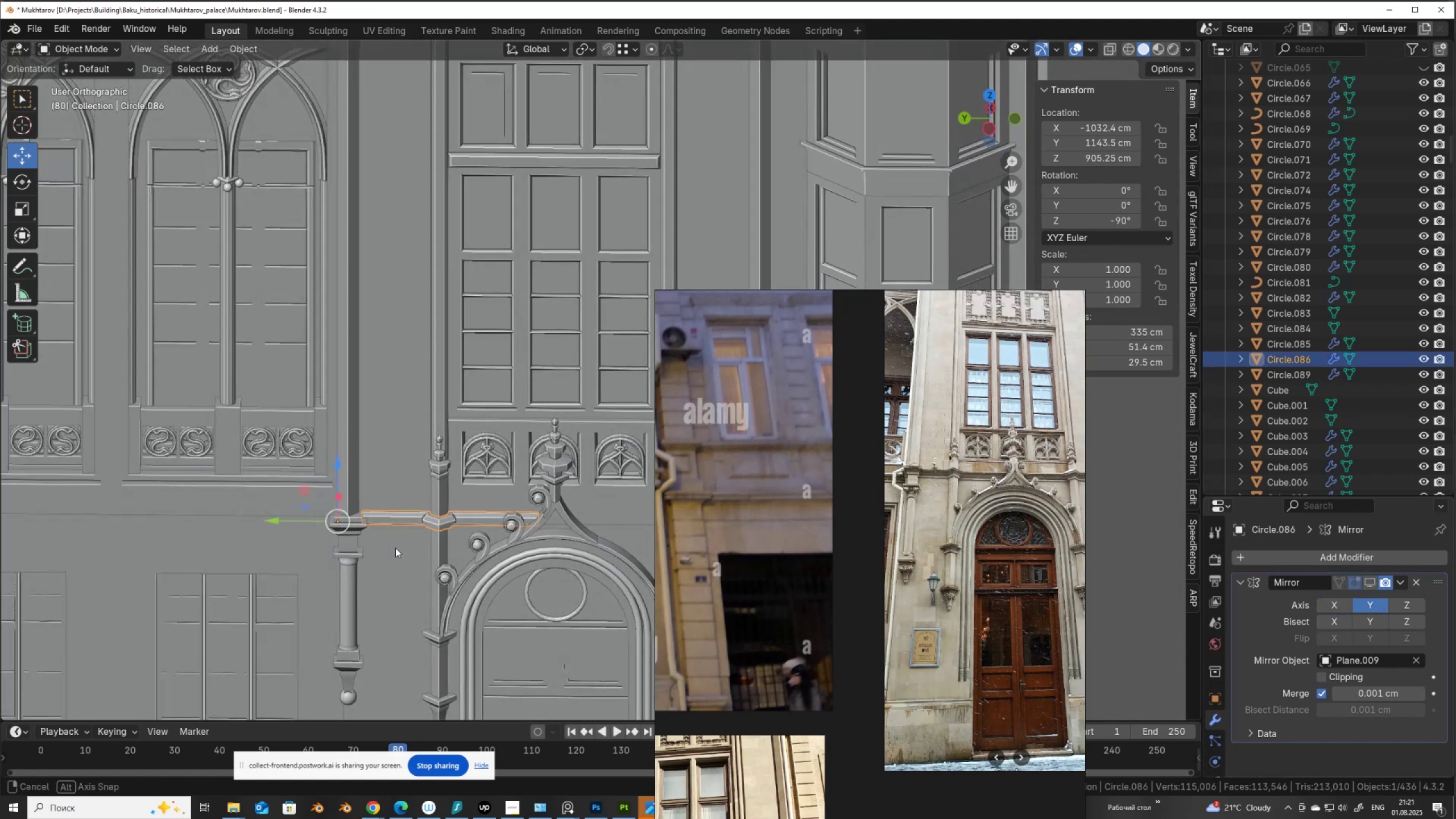 
hold_key(key=ShiftLeft, duration=0.9)
 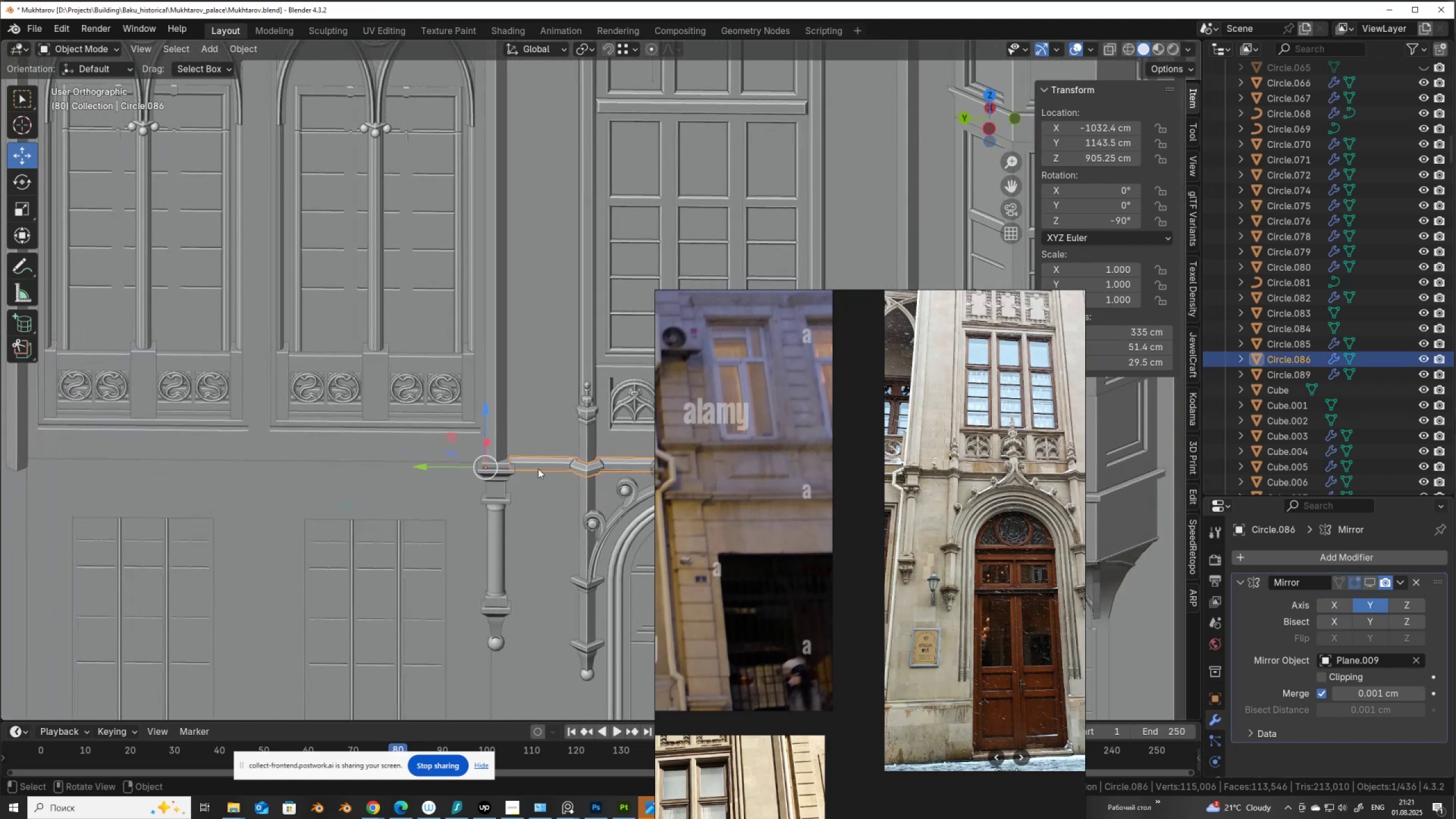 
scroll: coordinate [913, 523], scroll_direction: down, amount: 19.0
 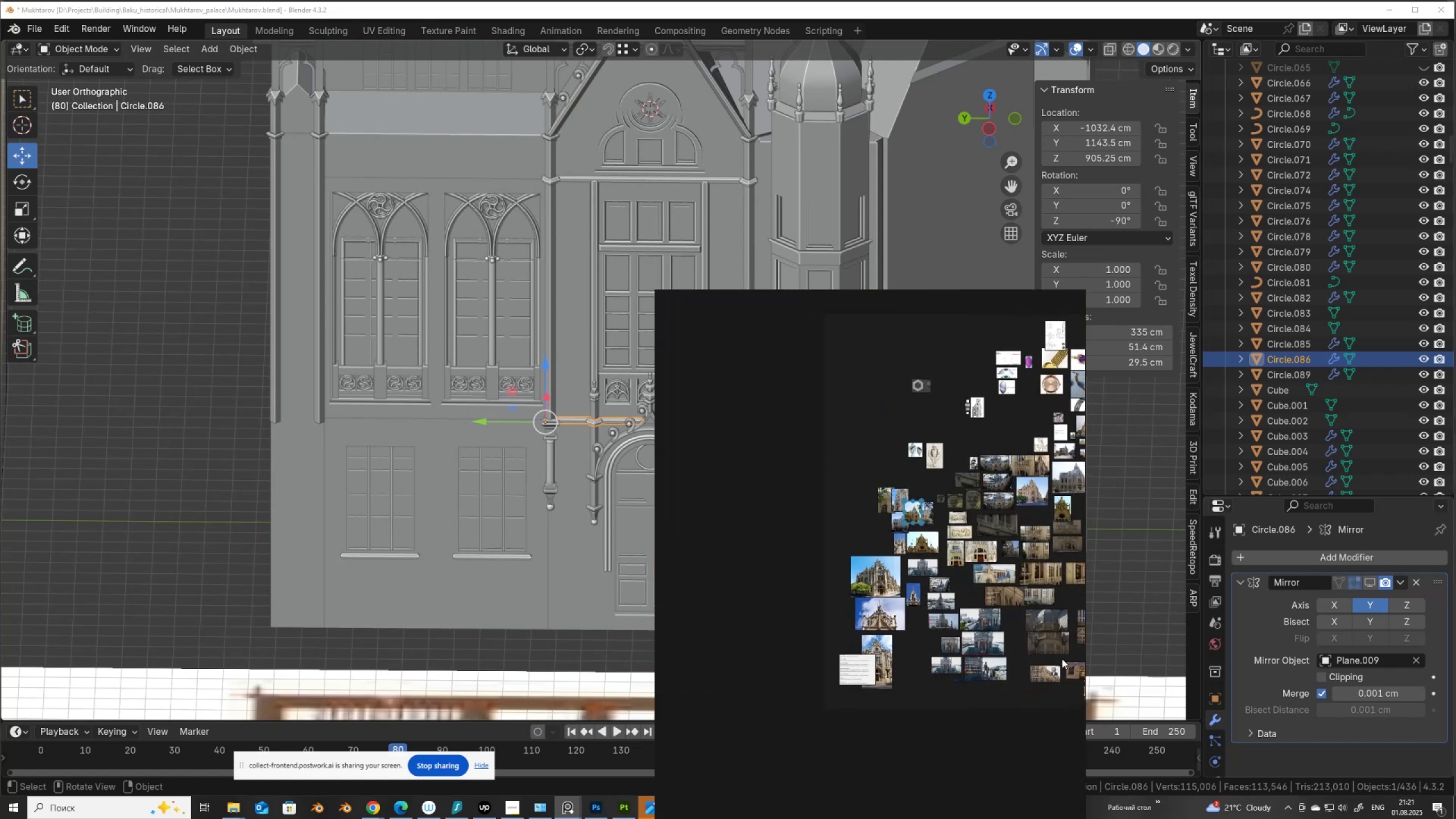 
scroll: coordinate [827, 560], scroll_direction: up, amount: 5.0
 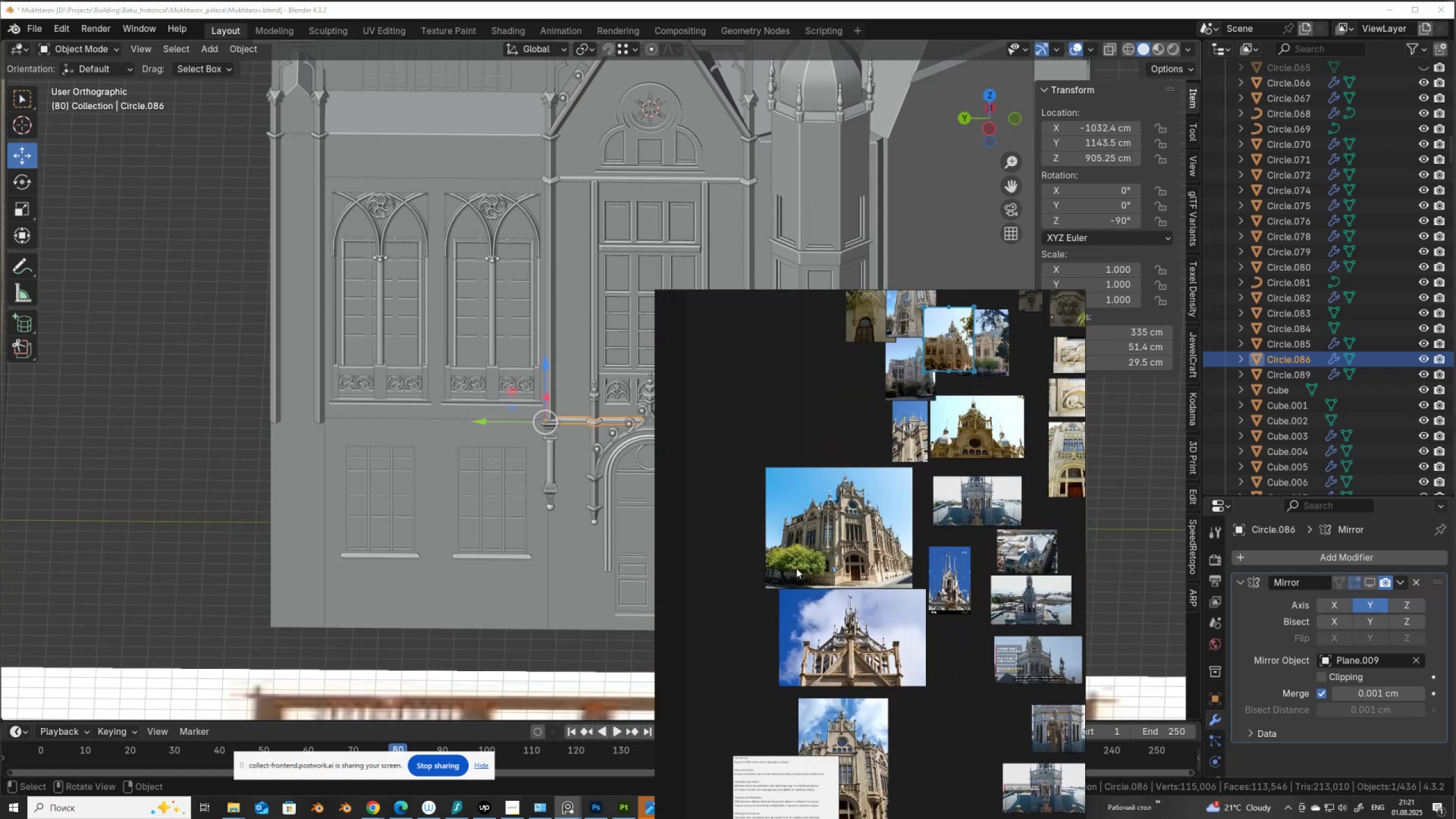 
scroll: coordinate [995, 464], scroll_direction: none, amount: 0.0
 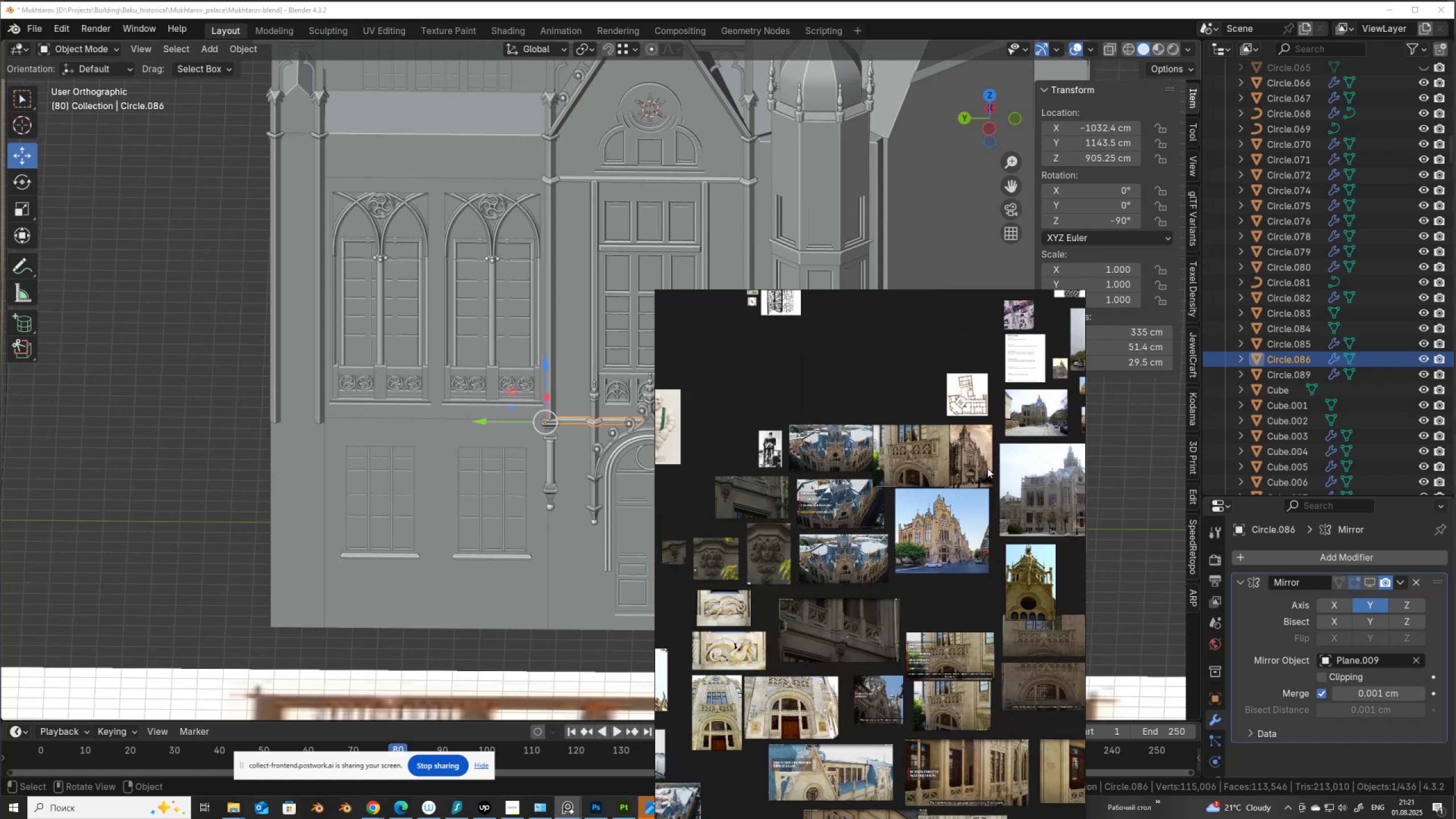 
scroll: coordinate [969, 470], scroll_direction: up, amount: 2.0
 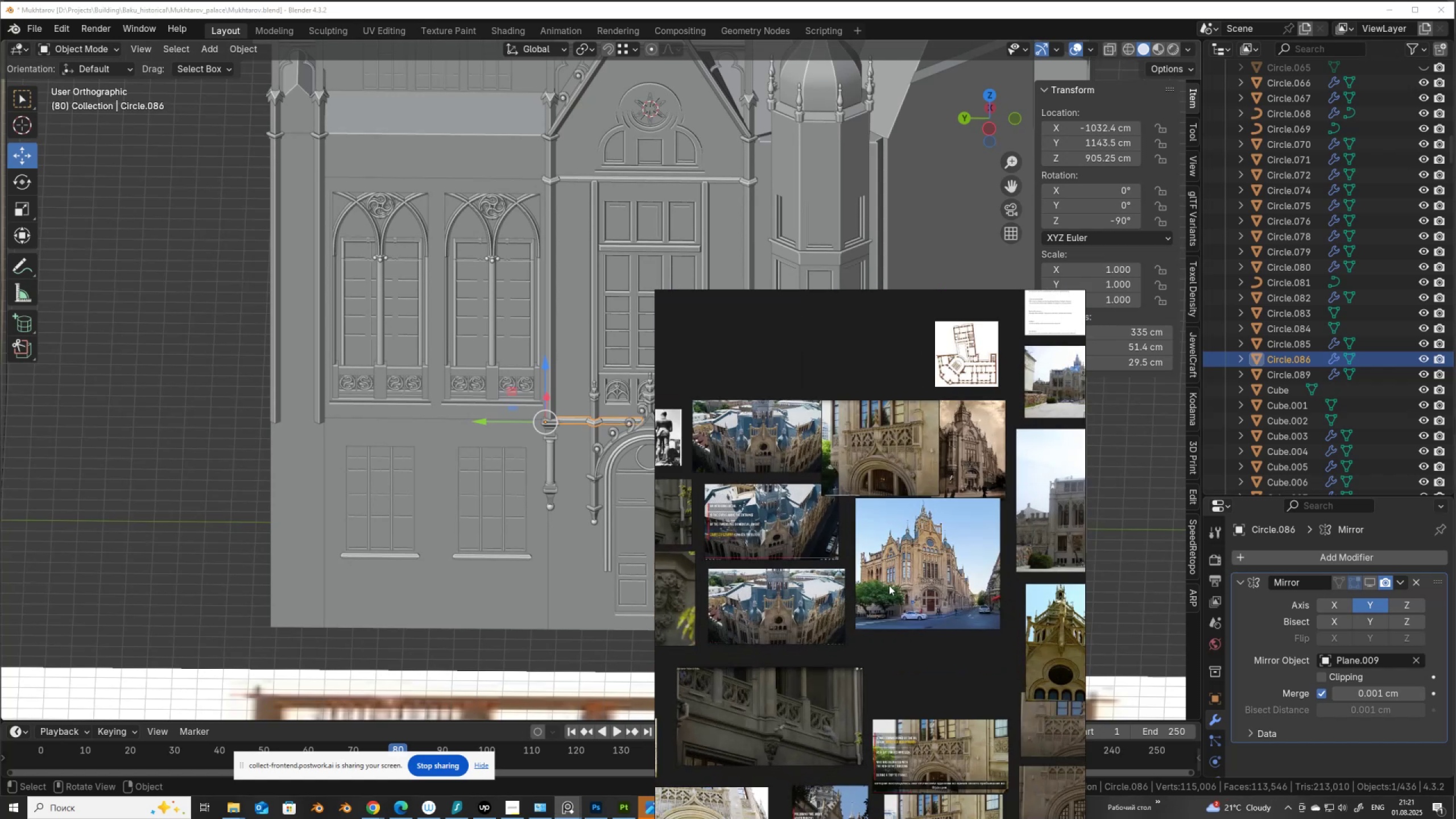 
scroll: coordinate [821, 569], scroll_direction: down, amount: 4.0
 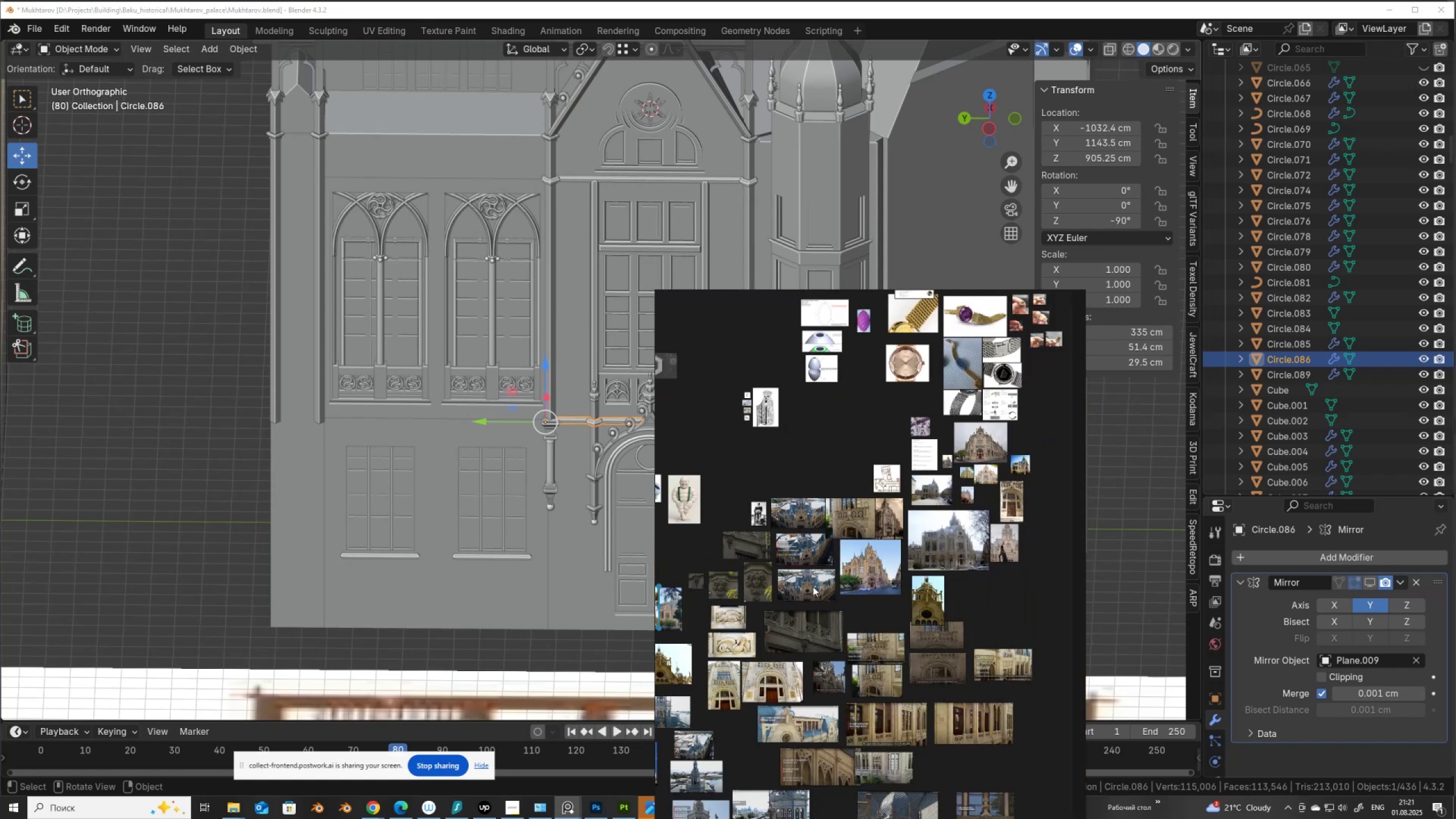 
scroll: coordinate [465, 528], scroll_direction: up, amount: 11.0
 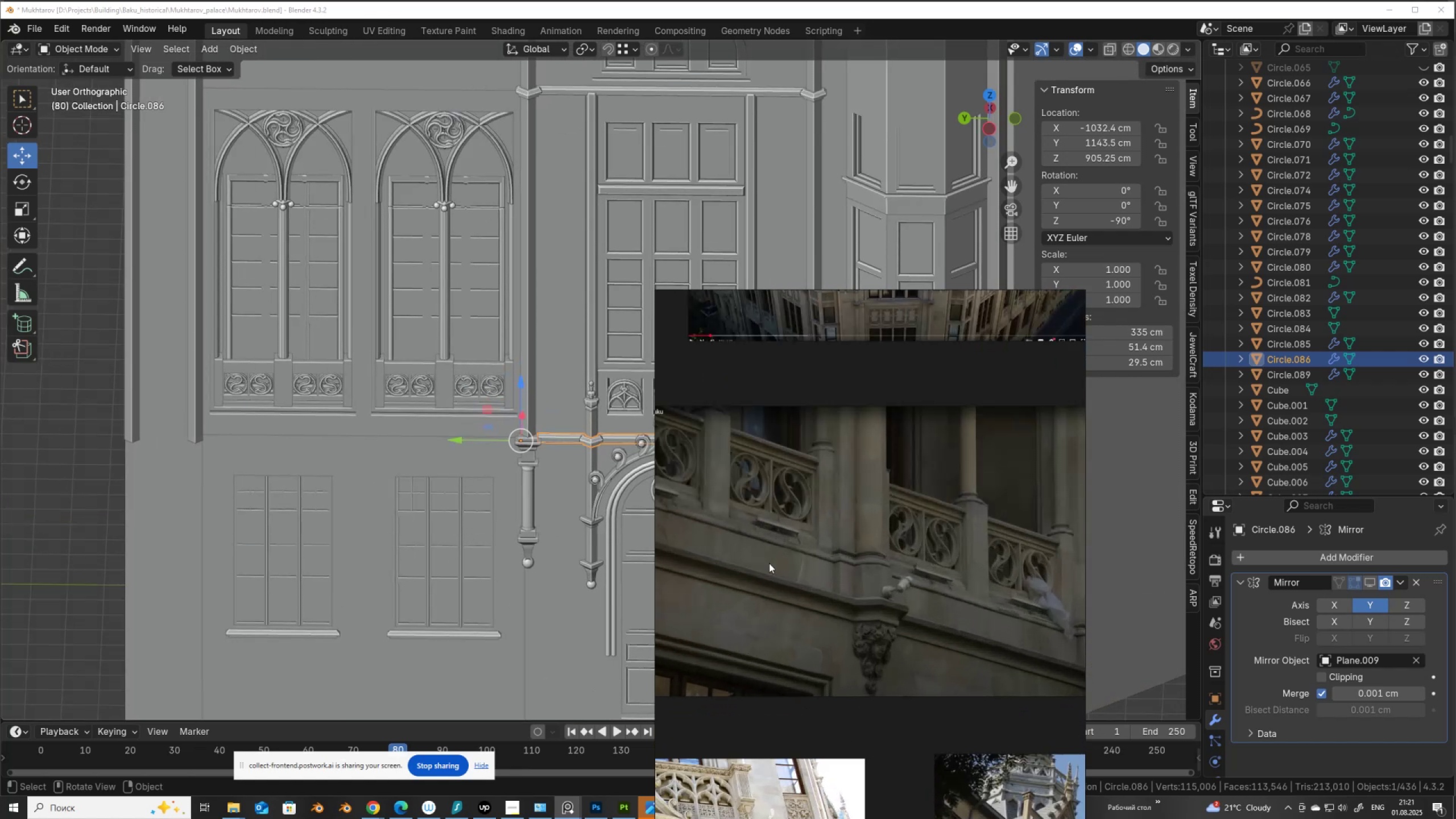 
scroll: coordinate [832, 490], scroll_direction: down, amount: 1.0
 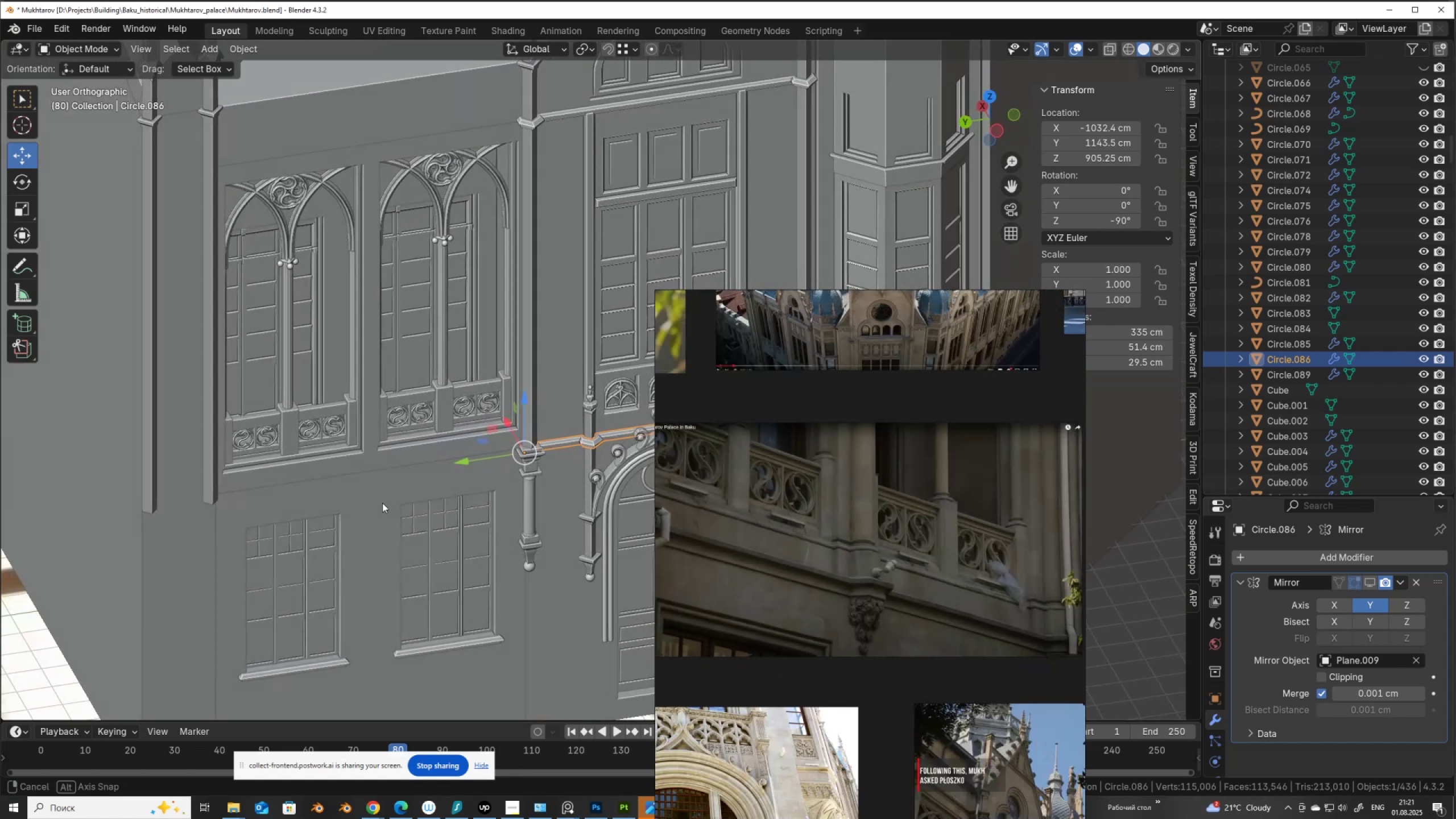 
wait(7.01)
 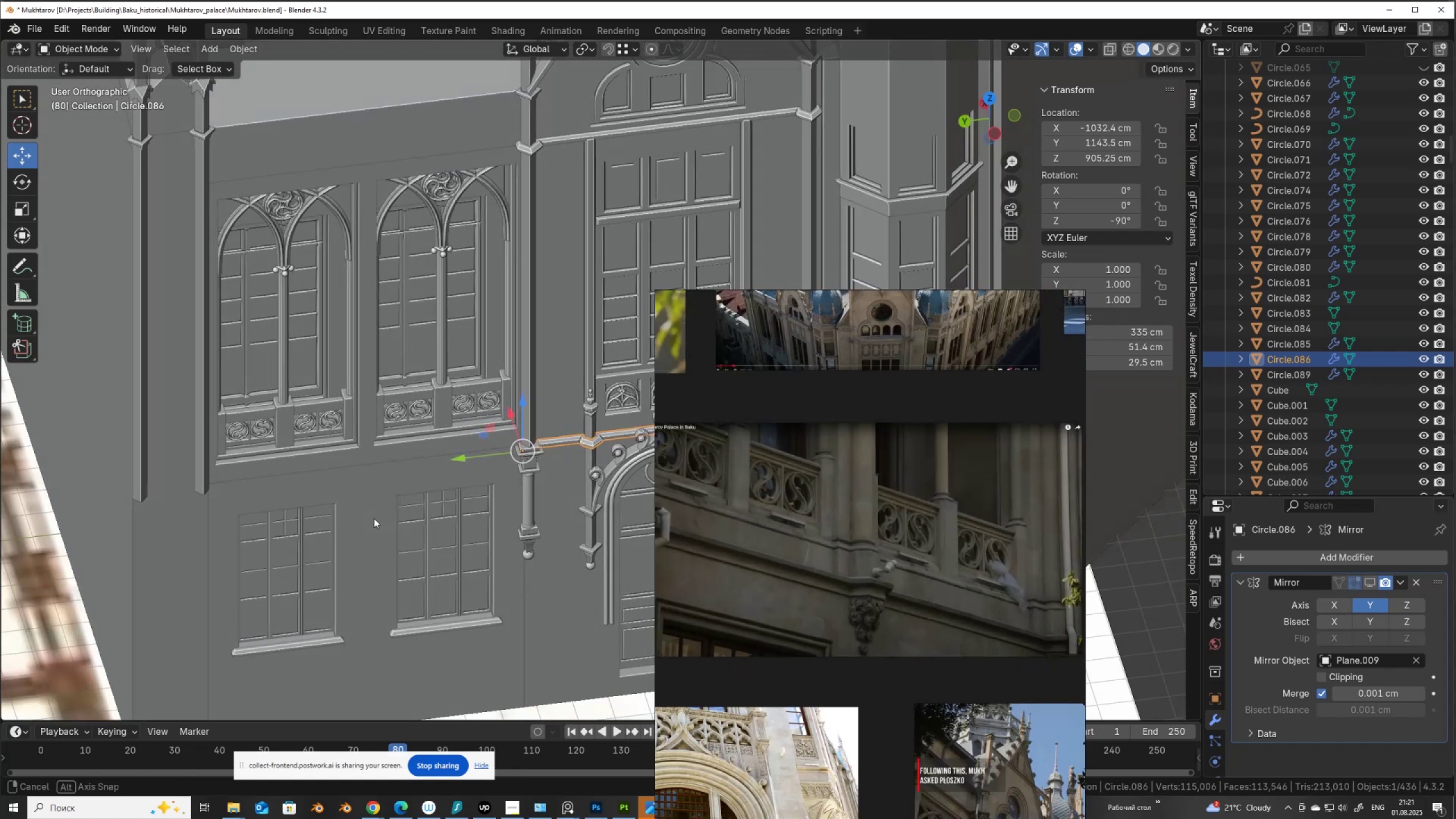 
scroll: coordinate [229, 415], scroll_direction: up, amount: 1.0
 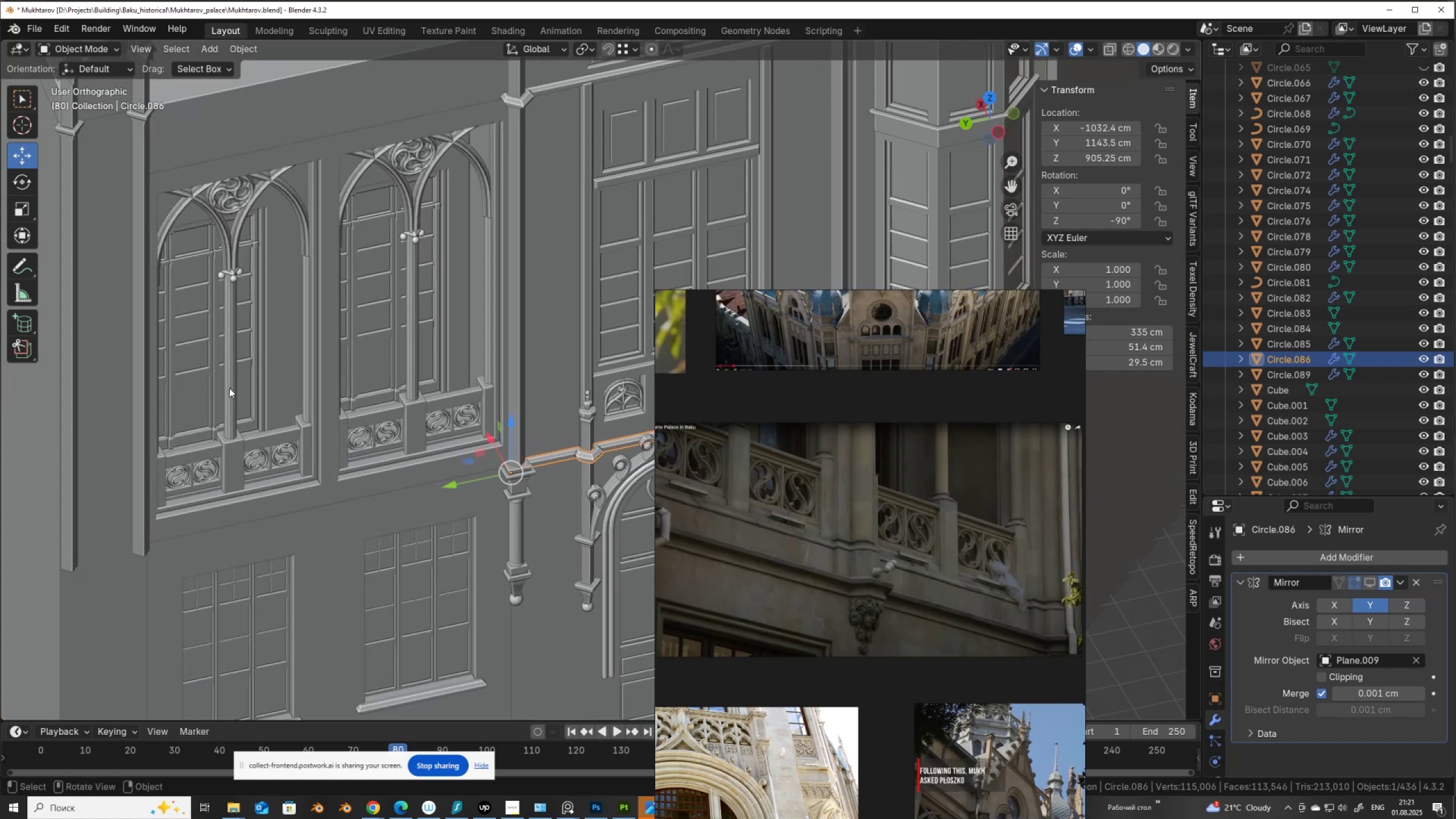 
left_click([229, 388])
 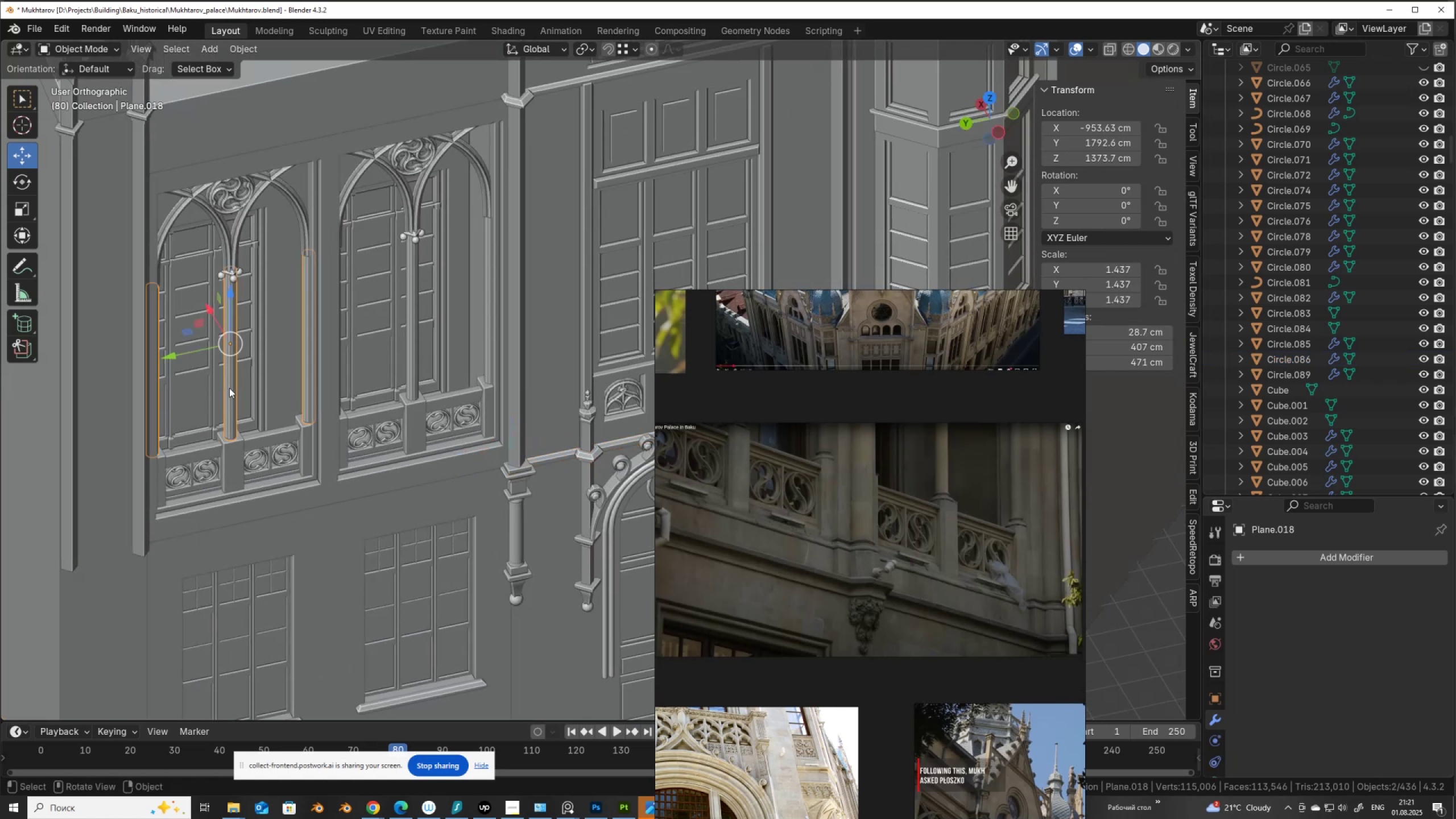 
right_click([229, 388])
 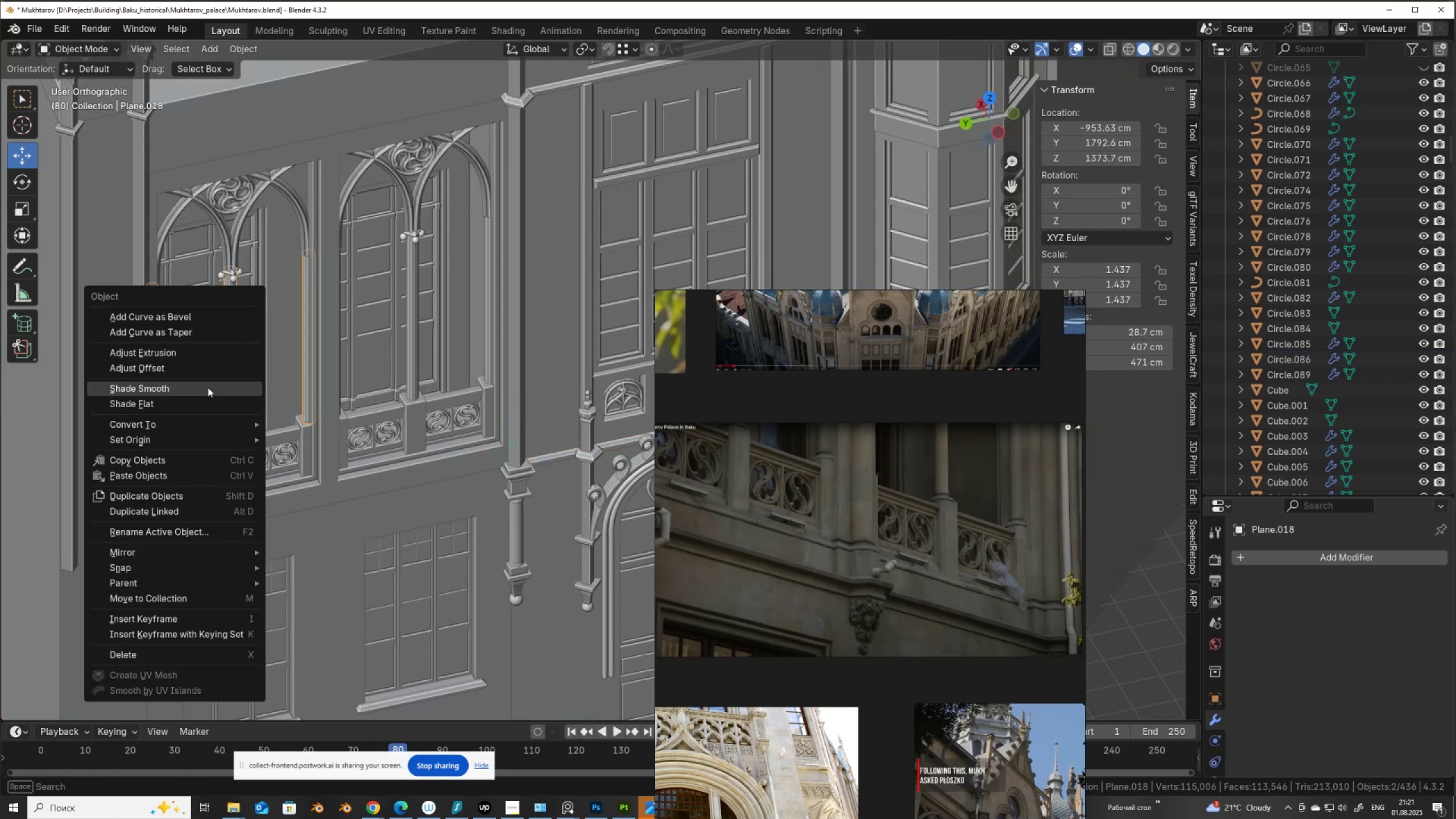 
left_click([208, 388])
 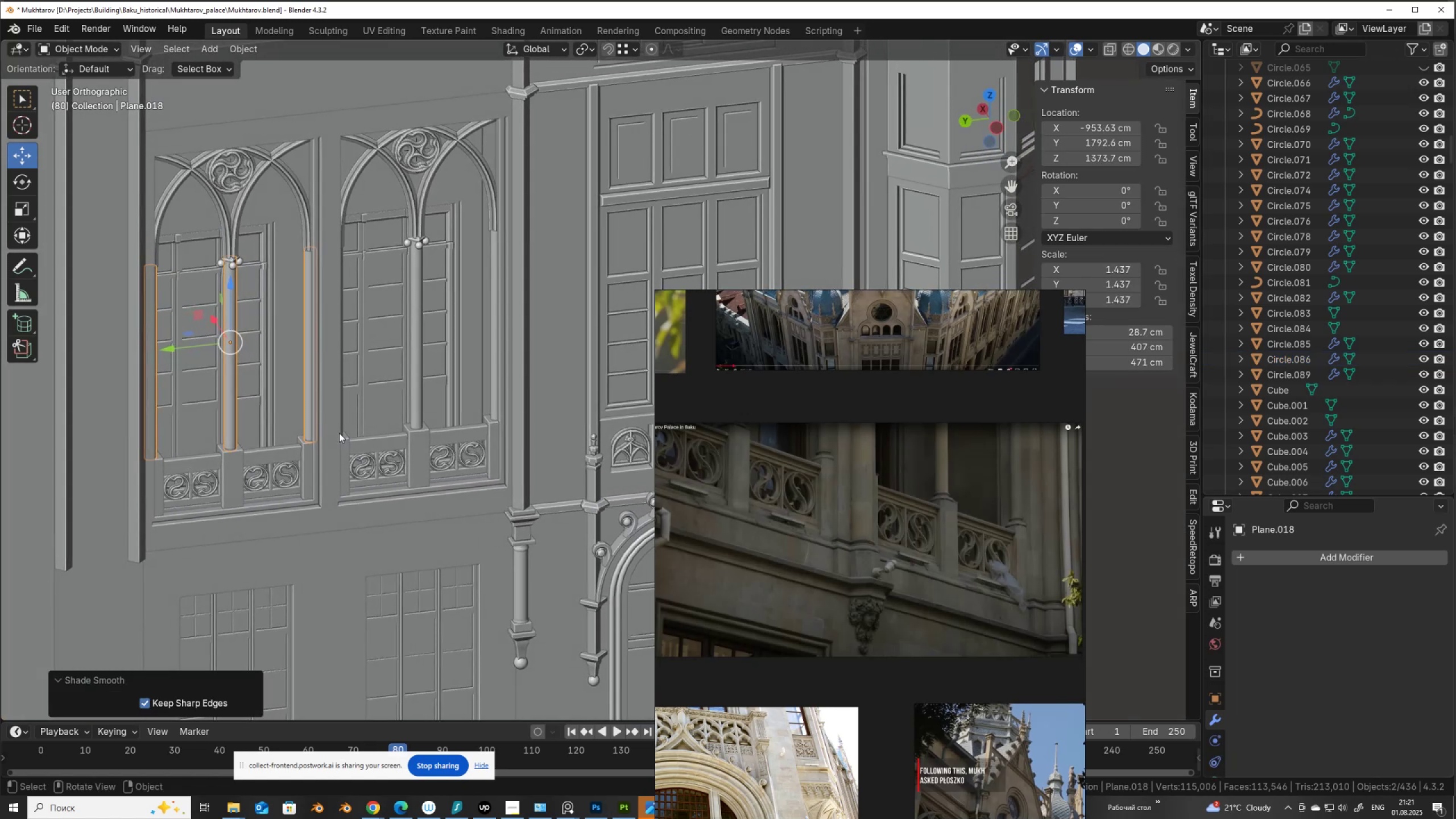 
wait(5.71)
 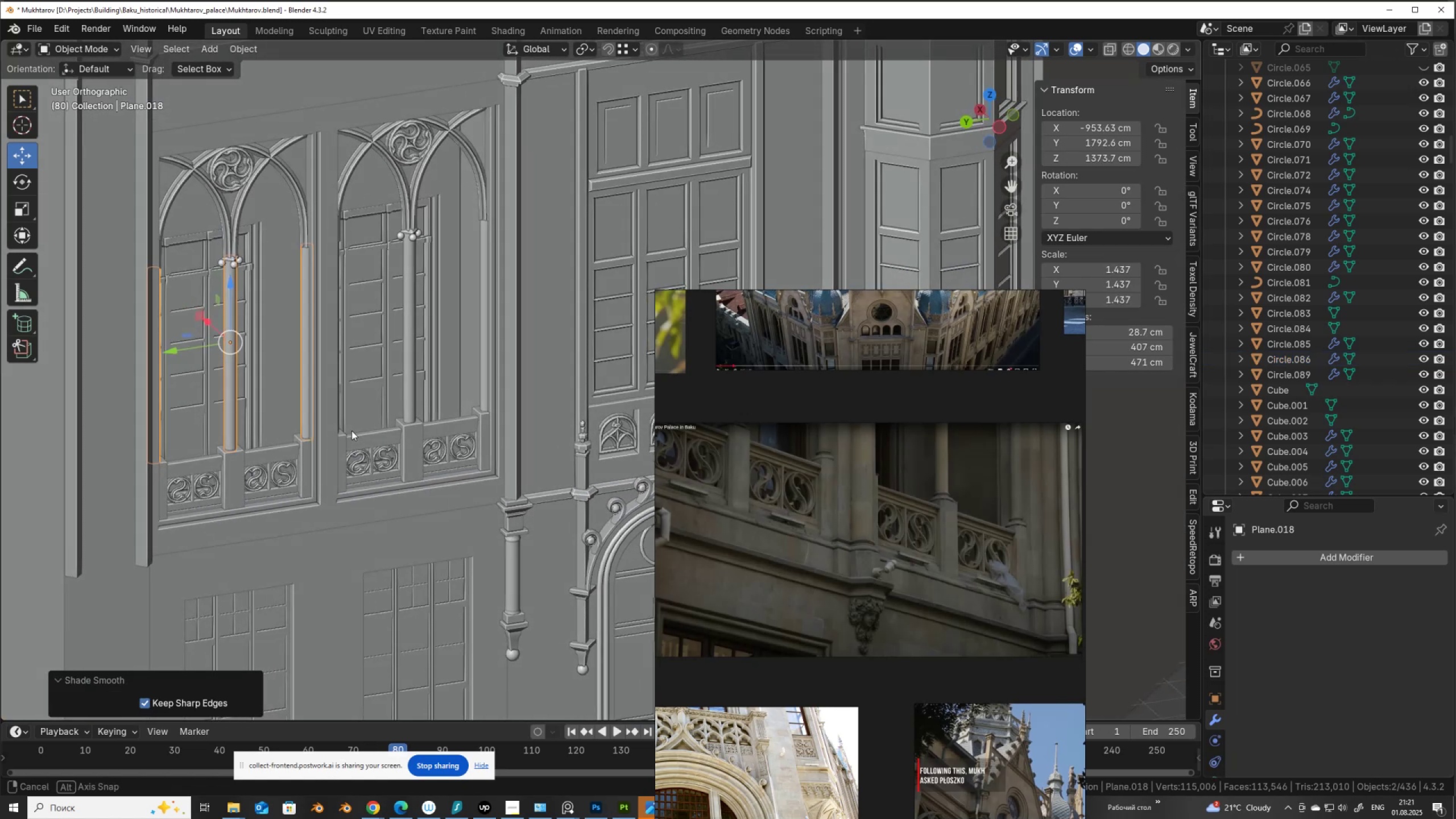 
scroll: coordinate [904, 489], scroll_direction: down, amount: 4.0
 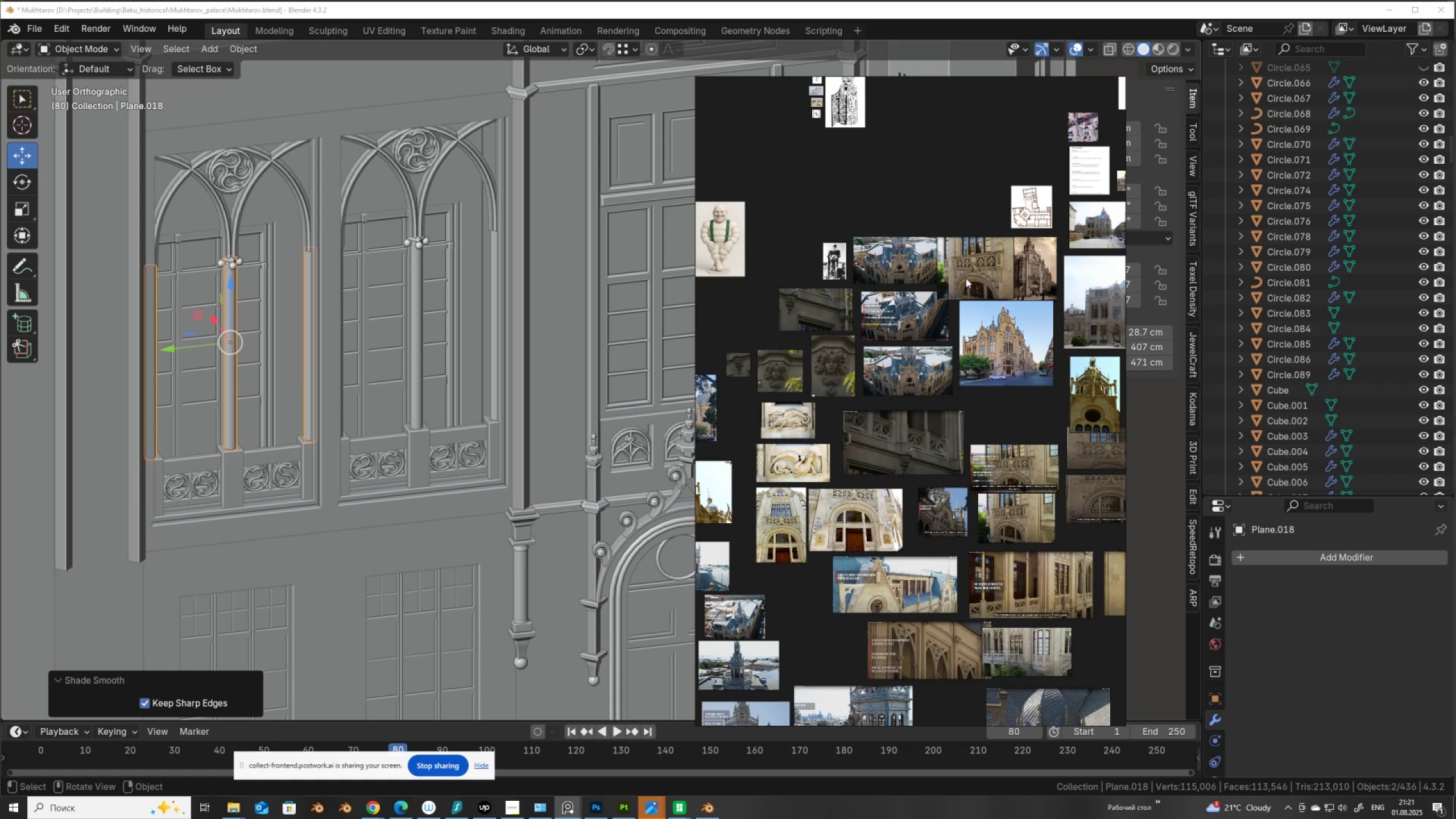 
scroll: coordinate [979, 246], scroll_direction: up, amount: 7.0
 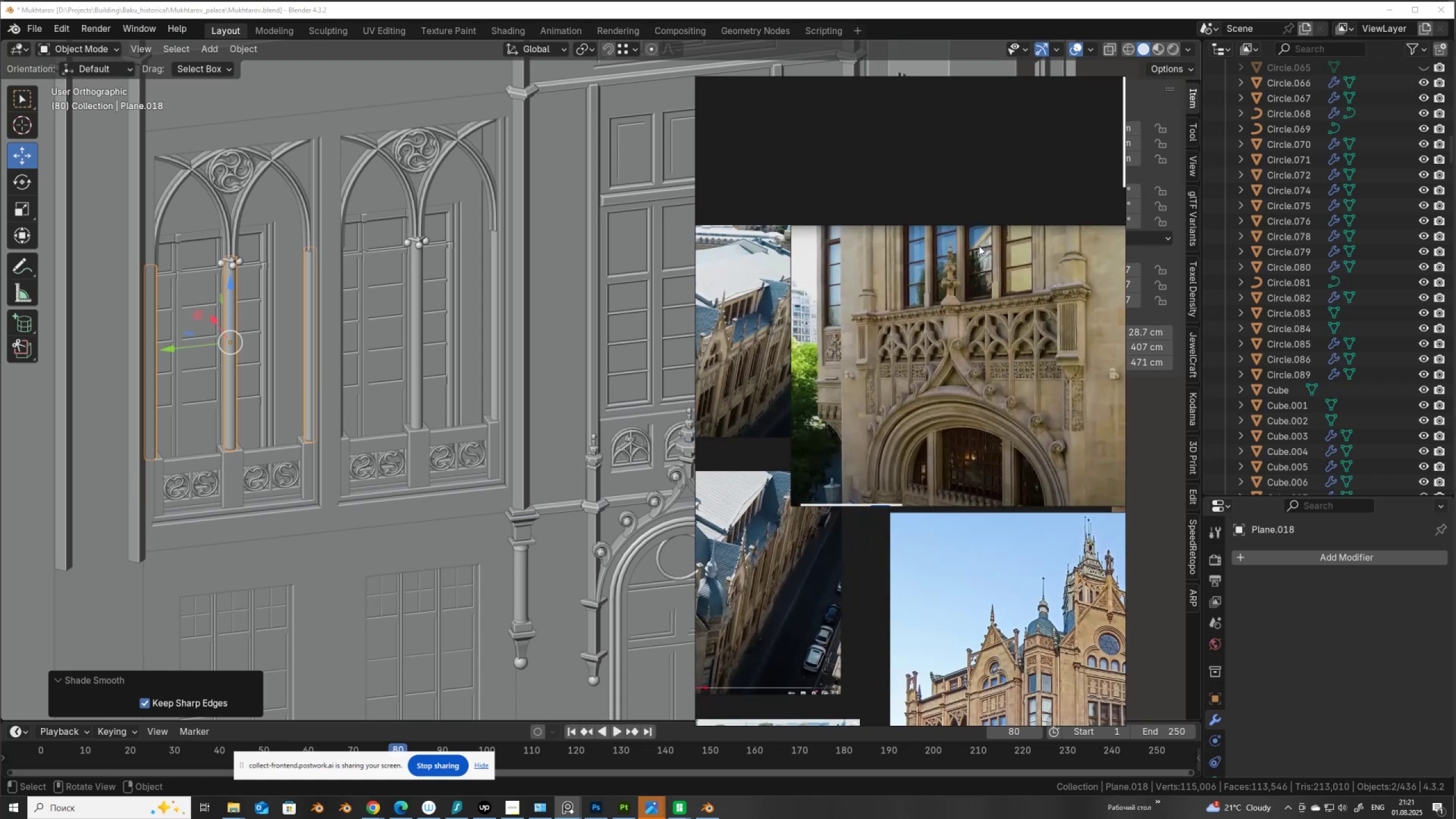 
scroll: coordinate [921, 382], scroll_direction: down, amount: 9.0
 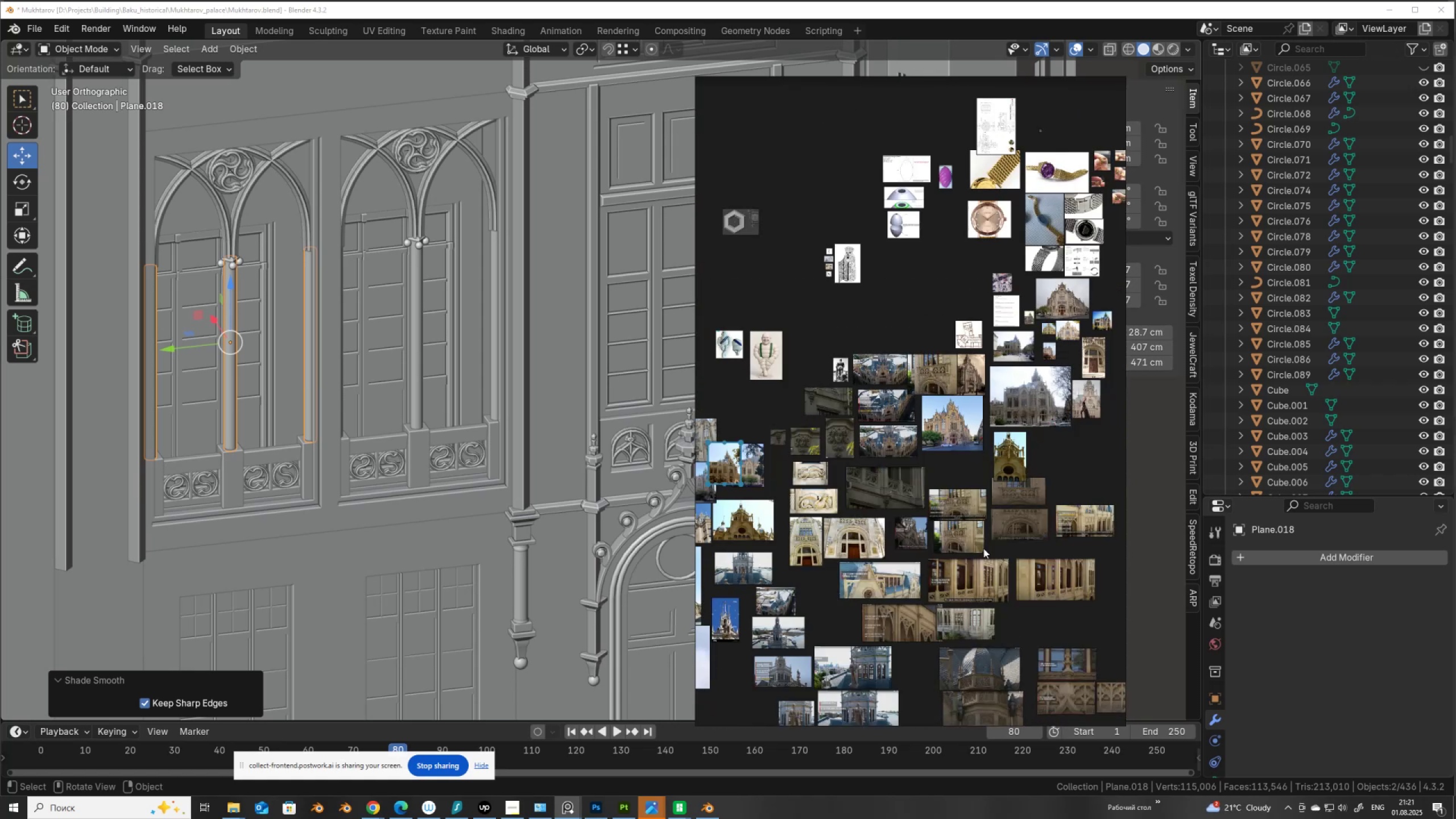 
scroll: coordinate [965, 611], scroll_direction: up, amount: 9.0
 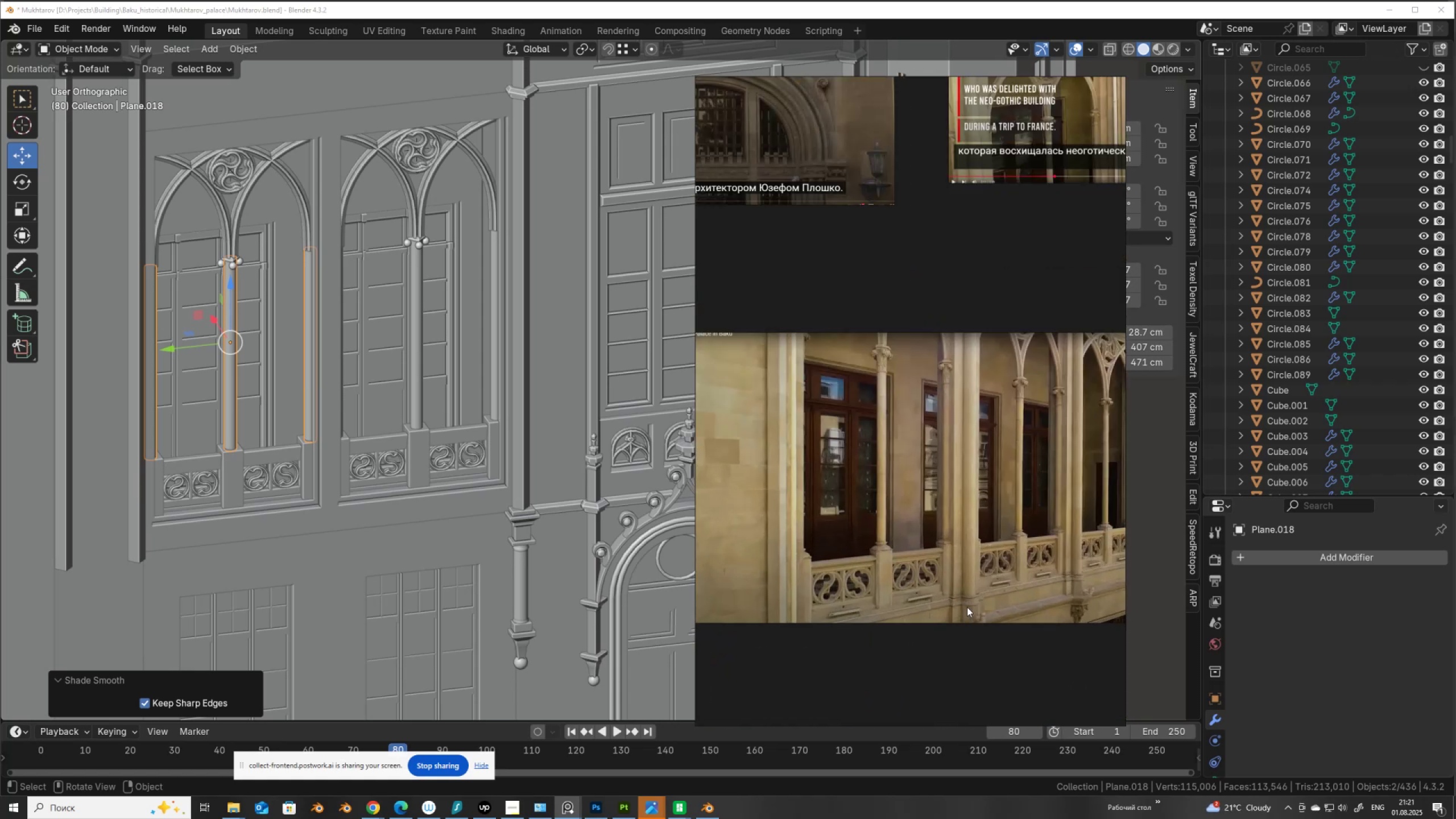 
scroll: coordinate [449, 424], scroll_direction: down, amount: 9.0
 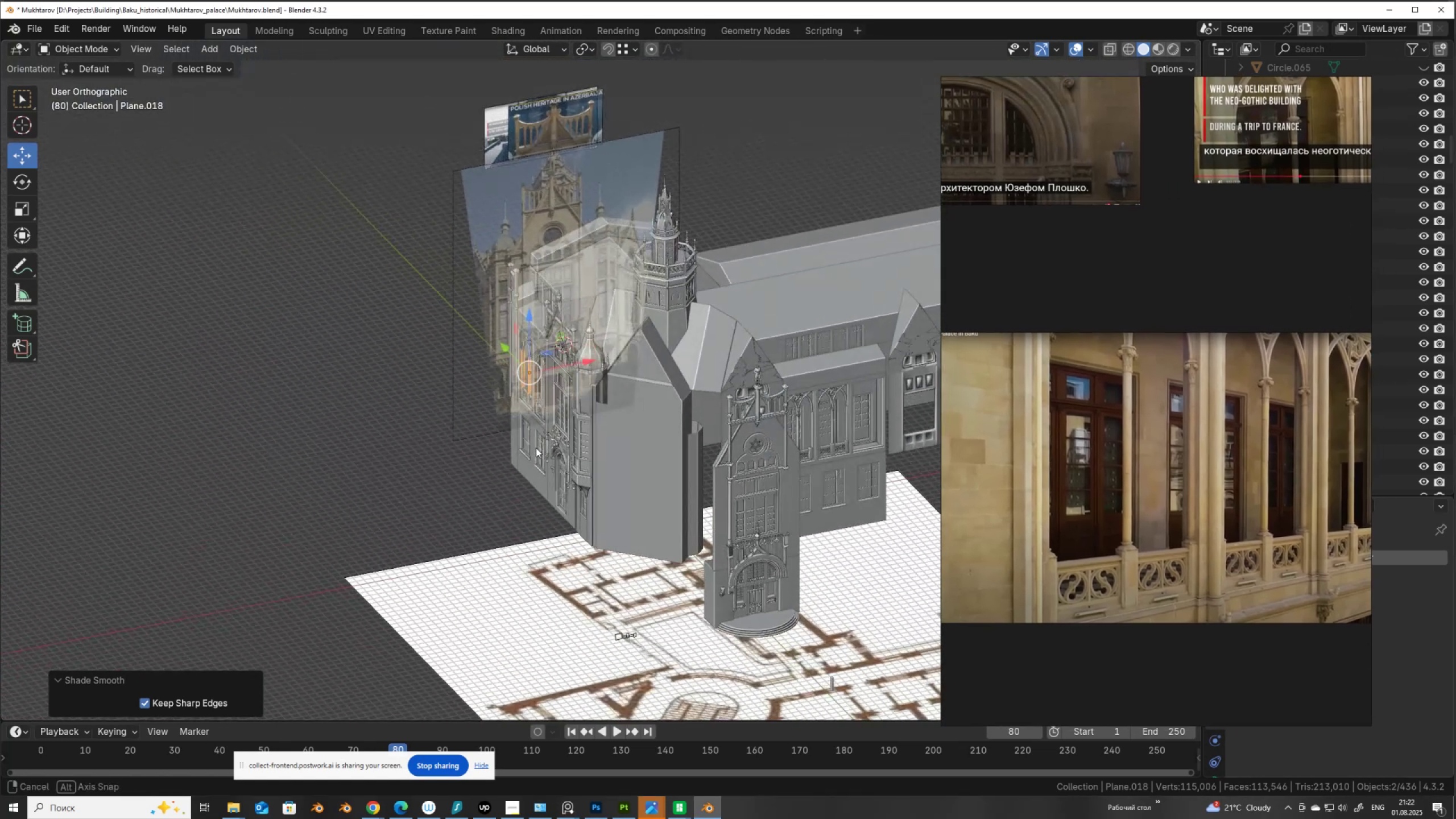 
hold_key(key=ShiftLeft, duration=0.47)
 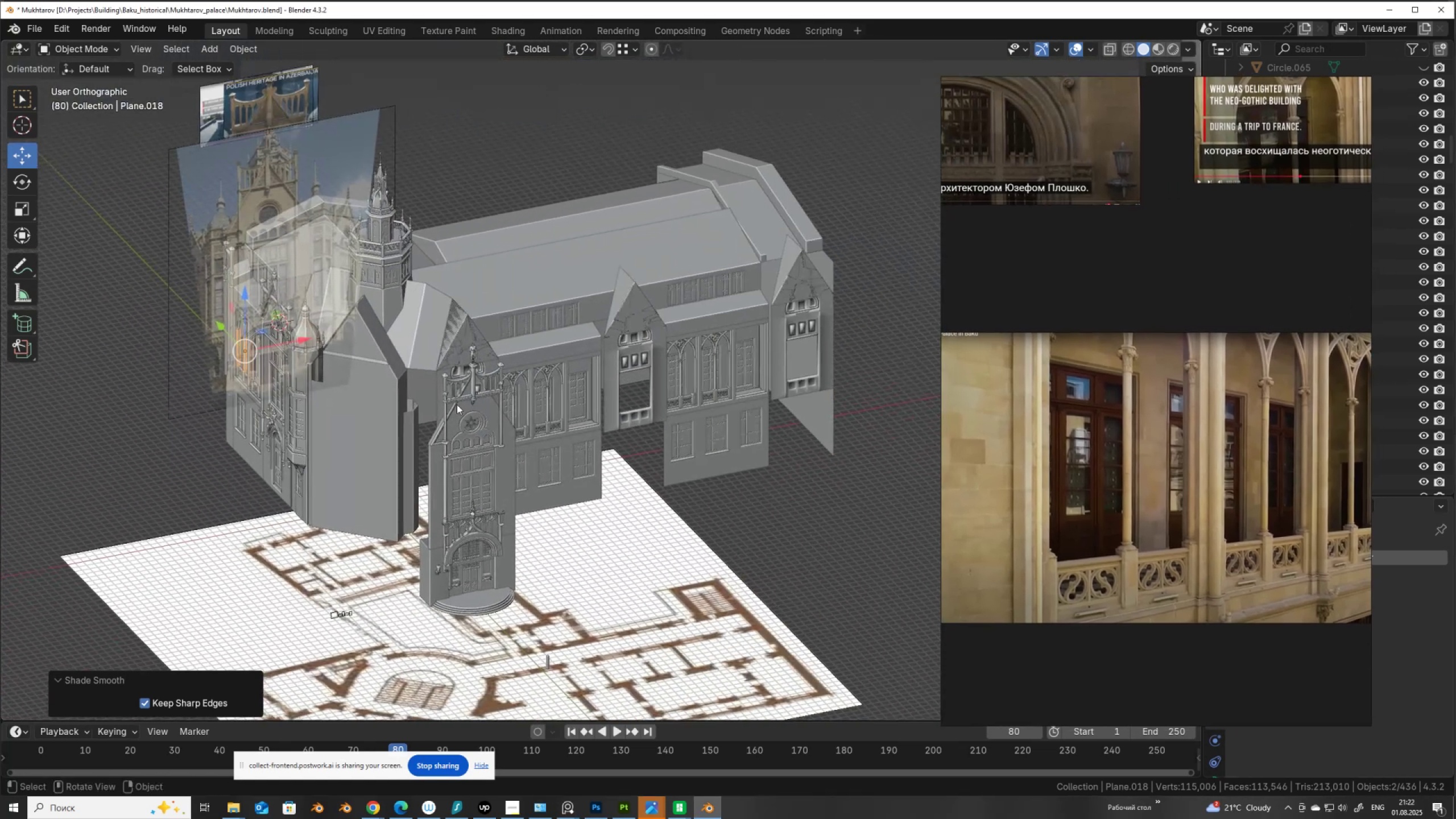 
scroll: coordinate [667, 374], scroll_direction: up, amount: 4.0
 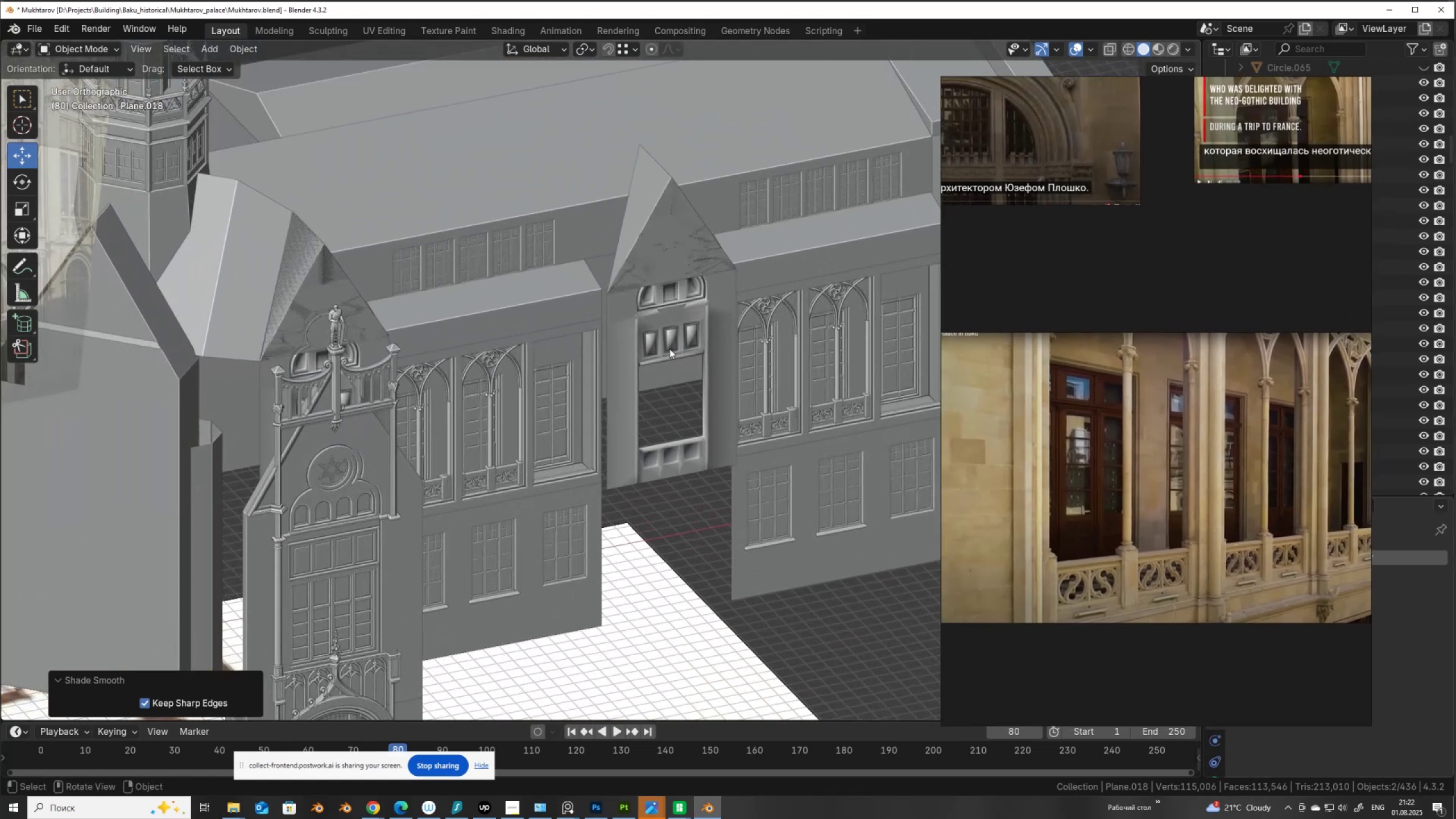 
left_click([669, 349])
 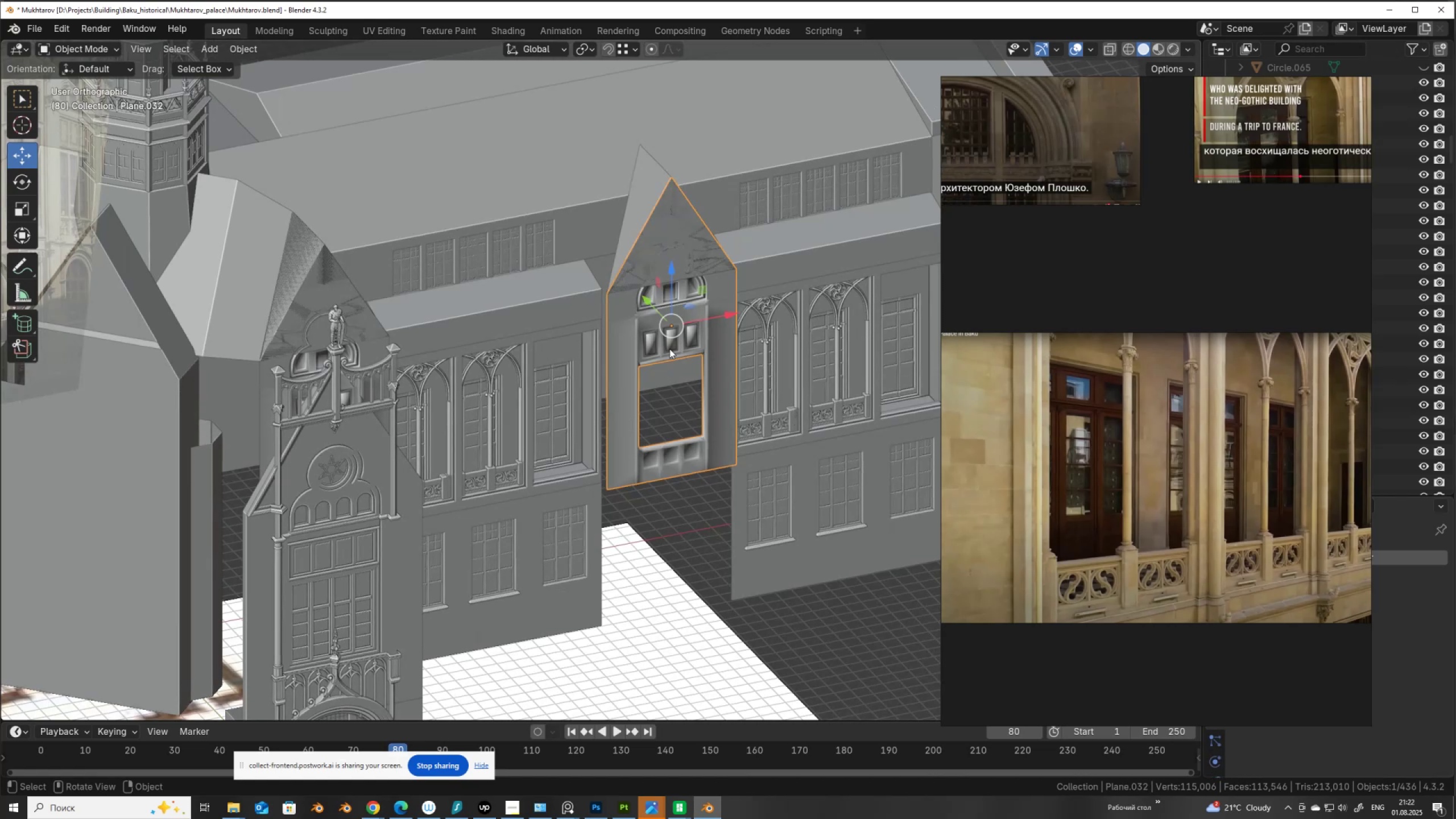 
right_click([669, 349])
 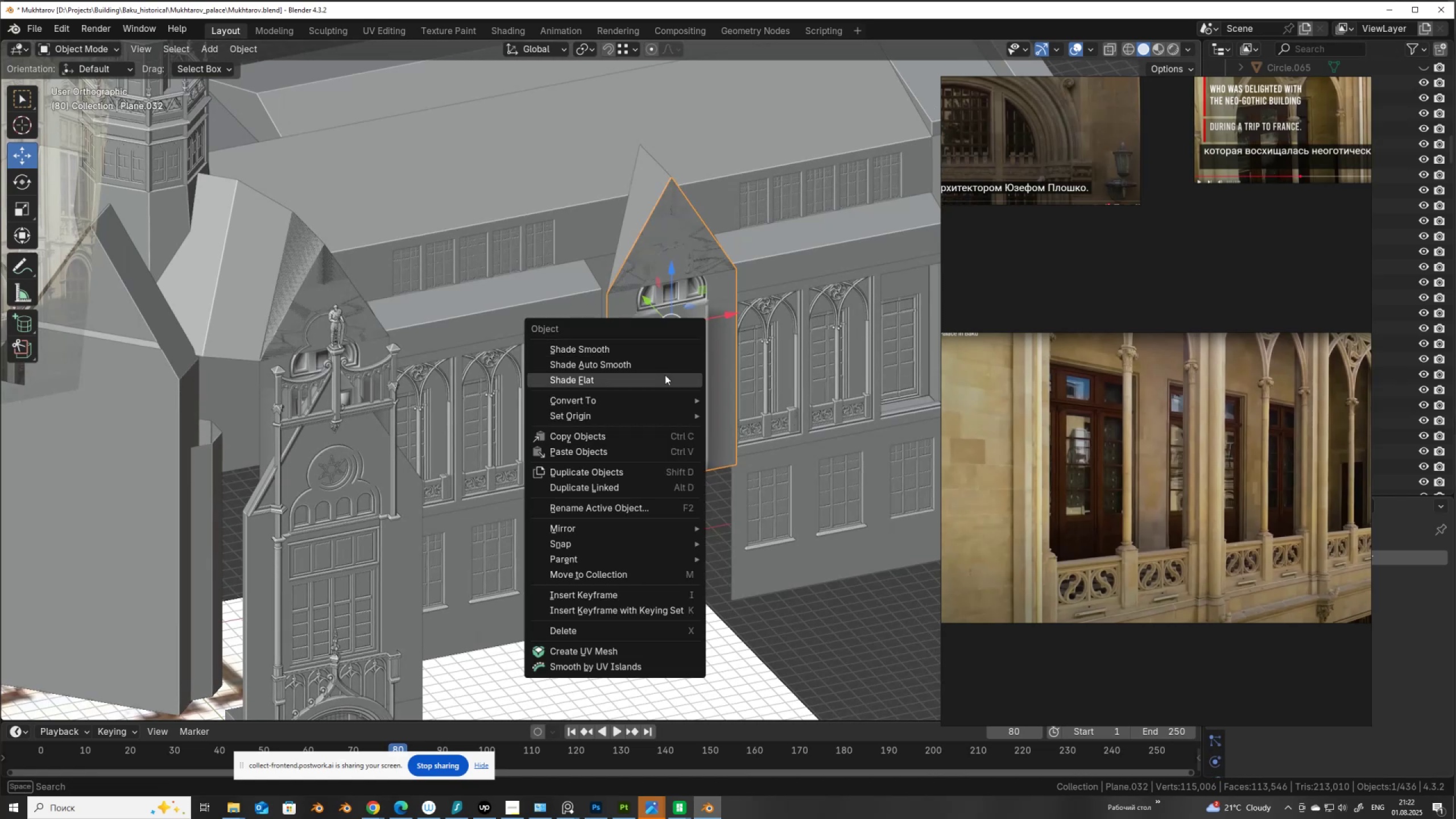 
left_click([665, 375])
 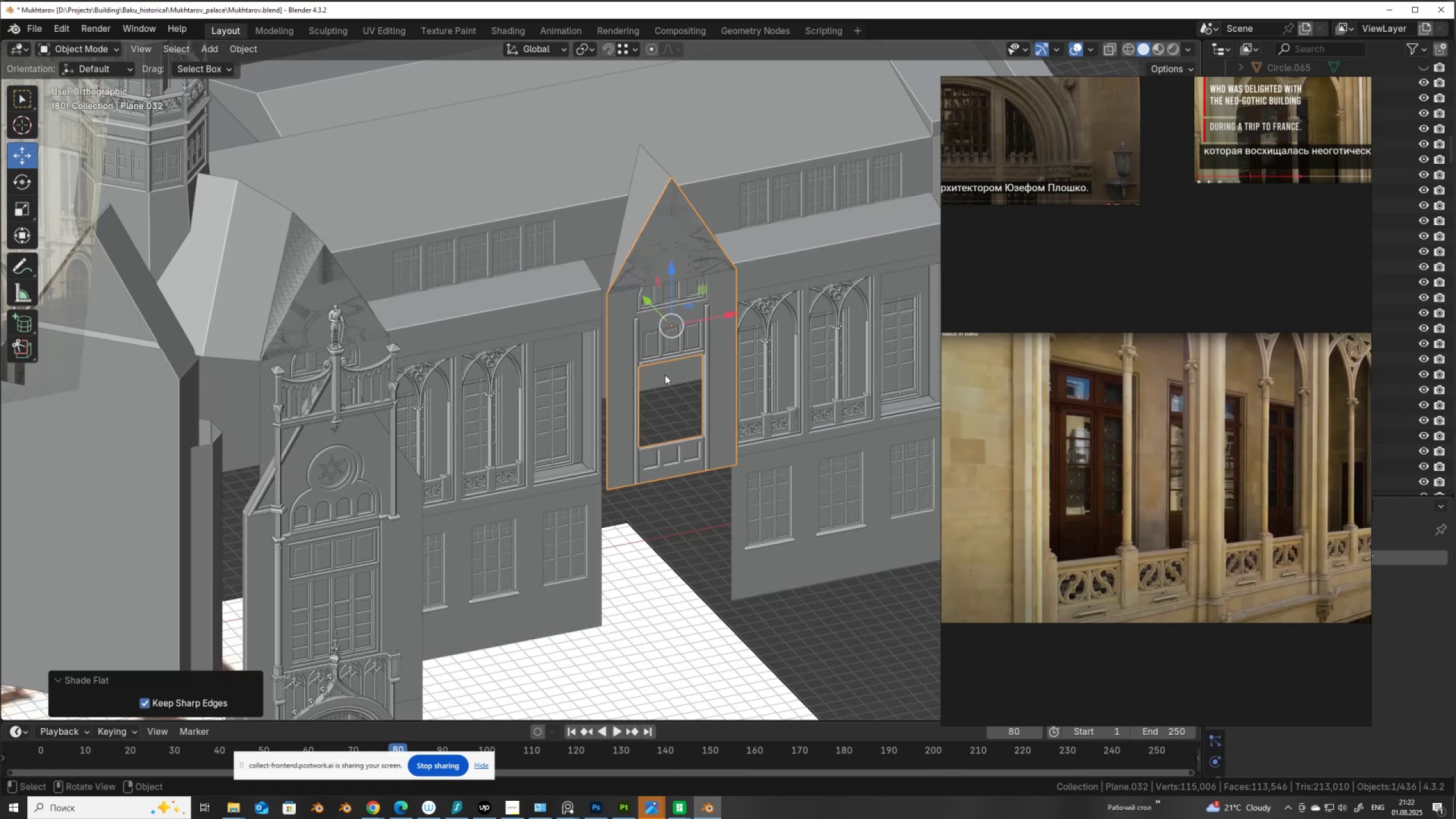 
scroll: coordinate [665, 375], scroll_direction: down, amount: 5.0
 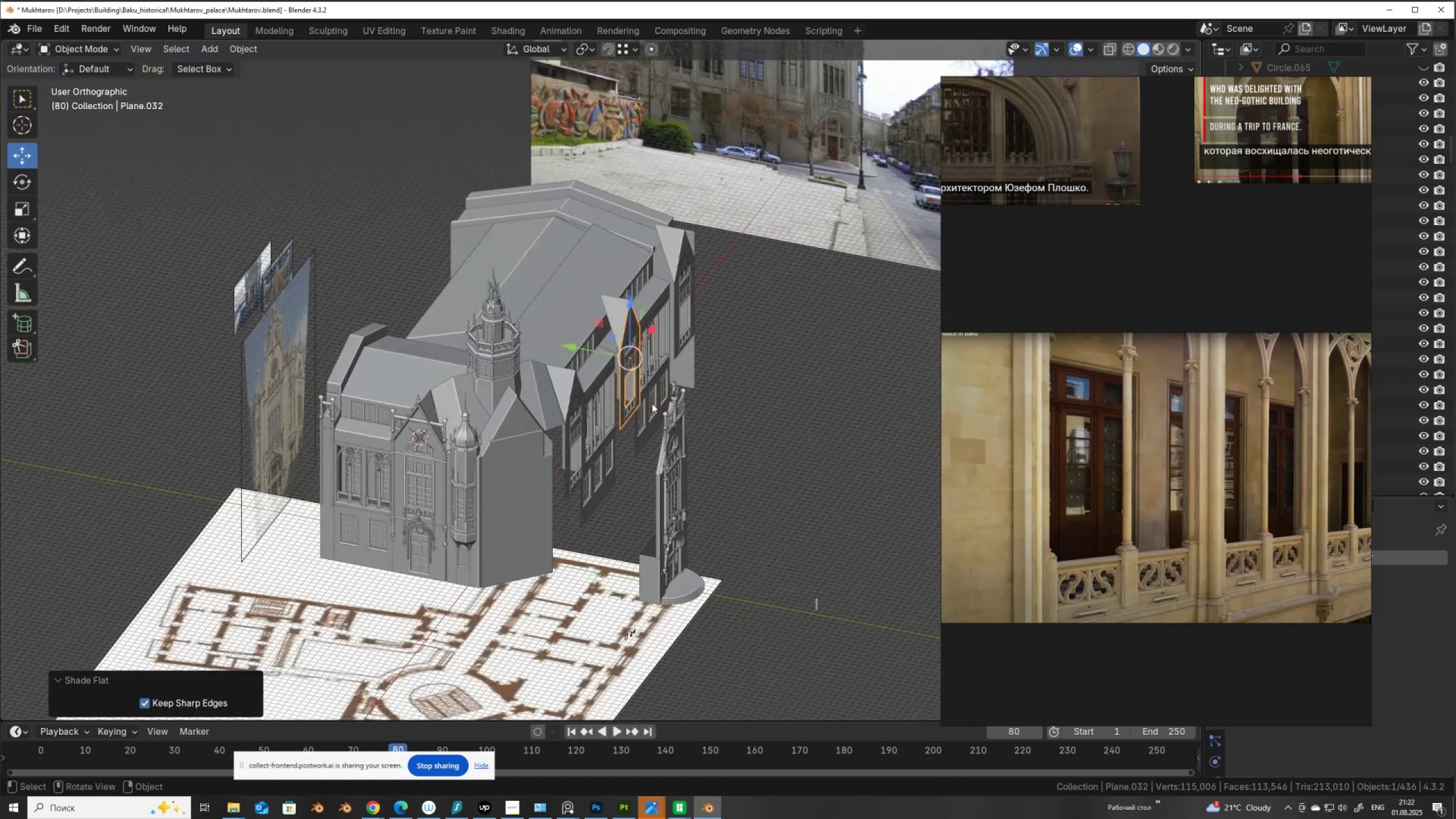 
wait(6.4)
 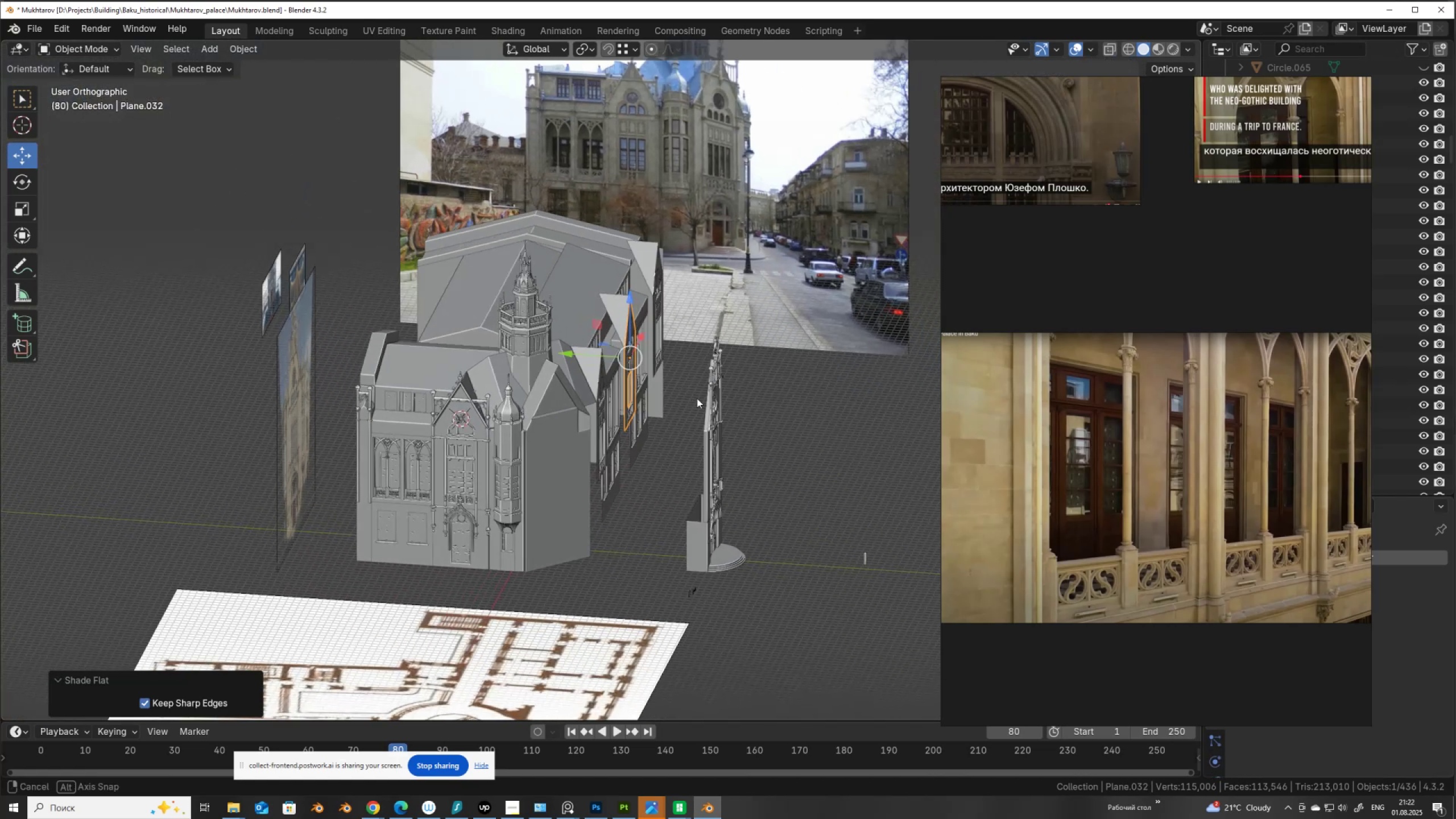 
scroll: coordinate [581, 432], scroll_direction: up, amount: 4.0
 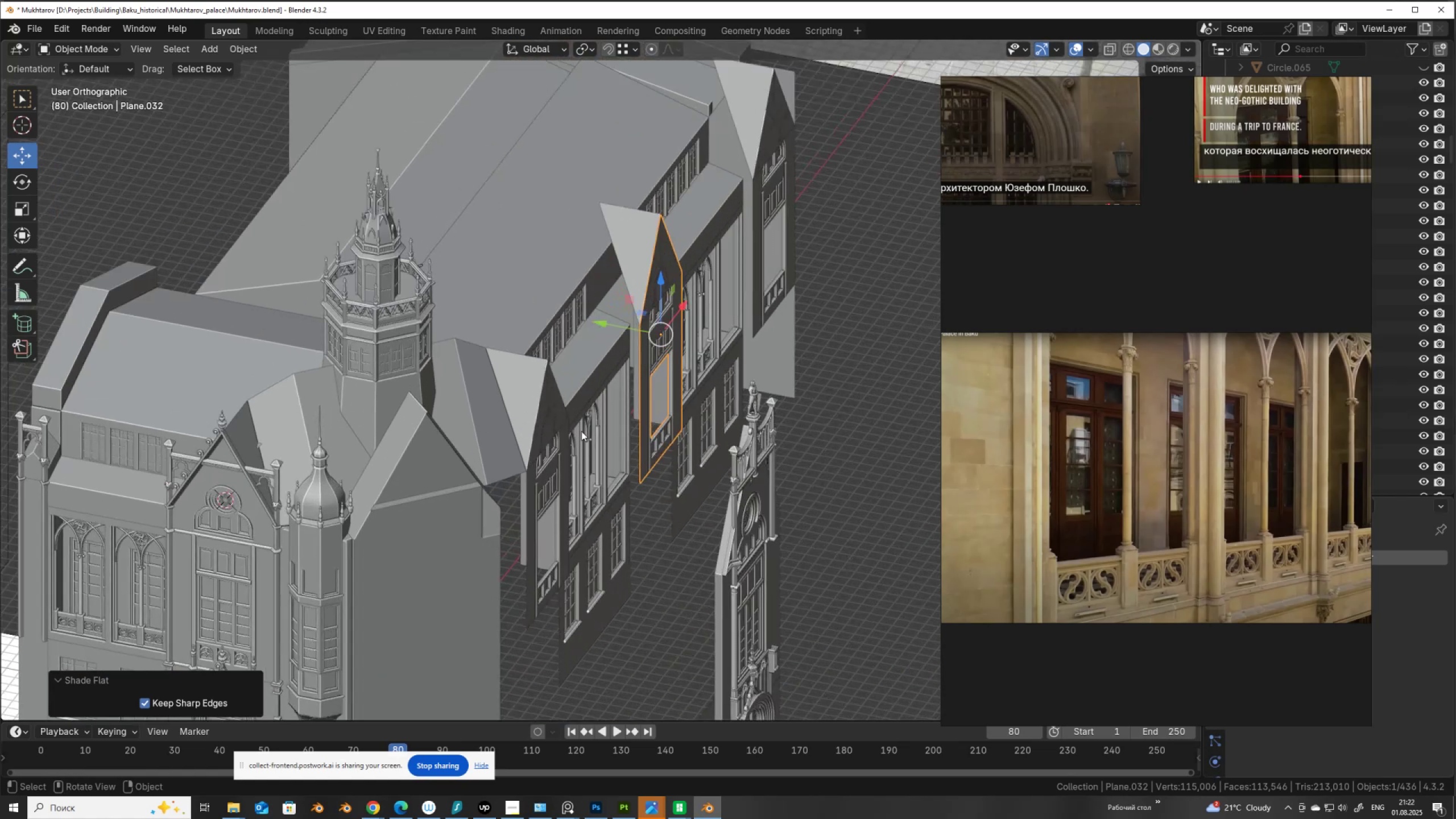 
hold_key(key=ShiftLeft, duration=0.89)
 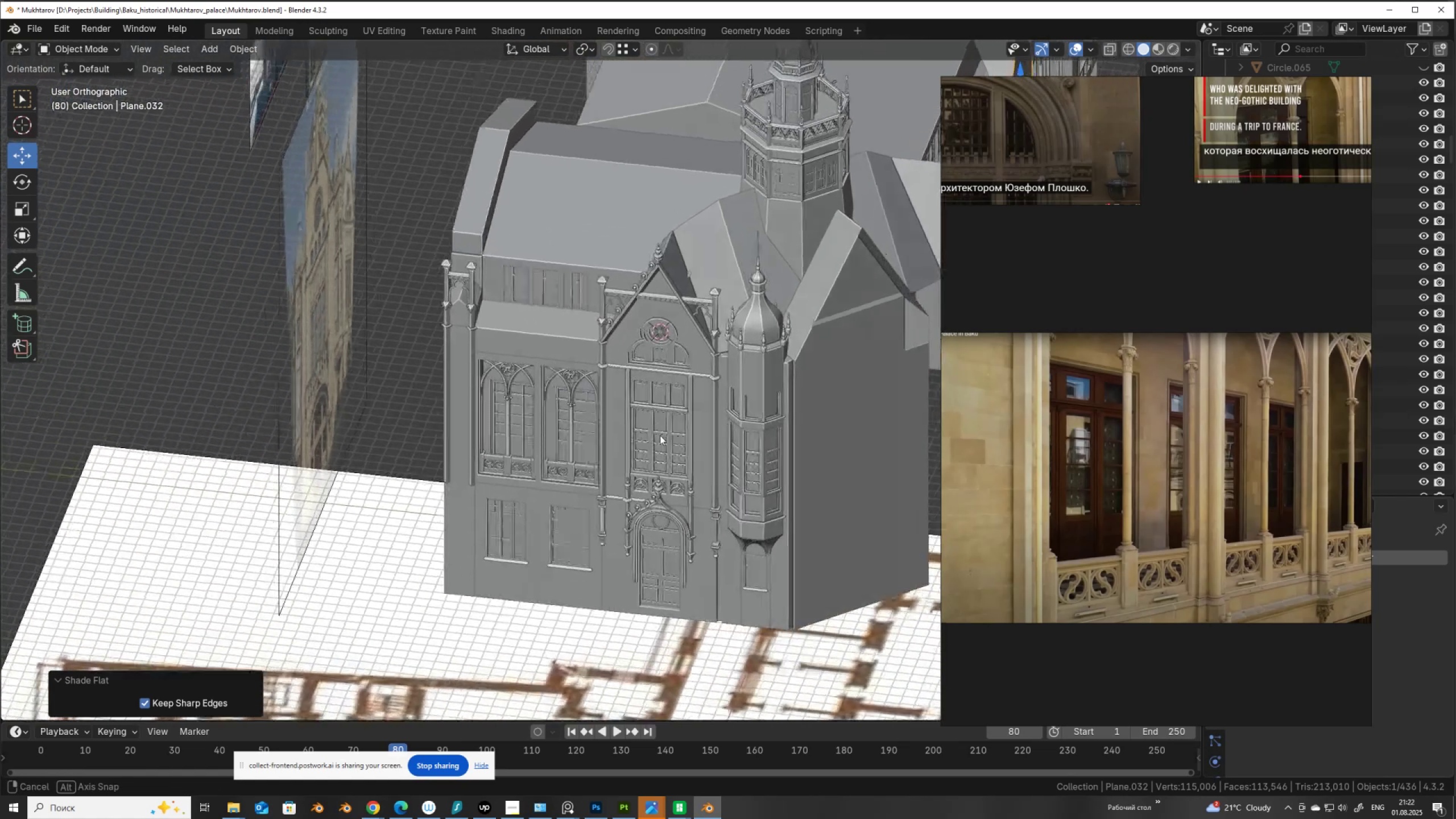 
scroll: coordinate [660, 431], scroll_direction: up, amount: 5.0
 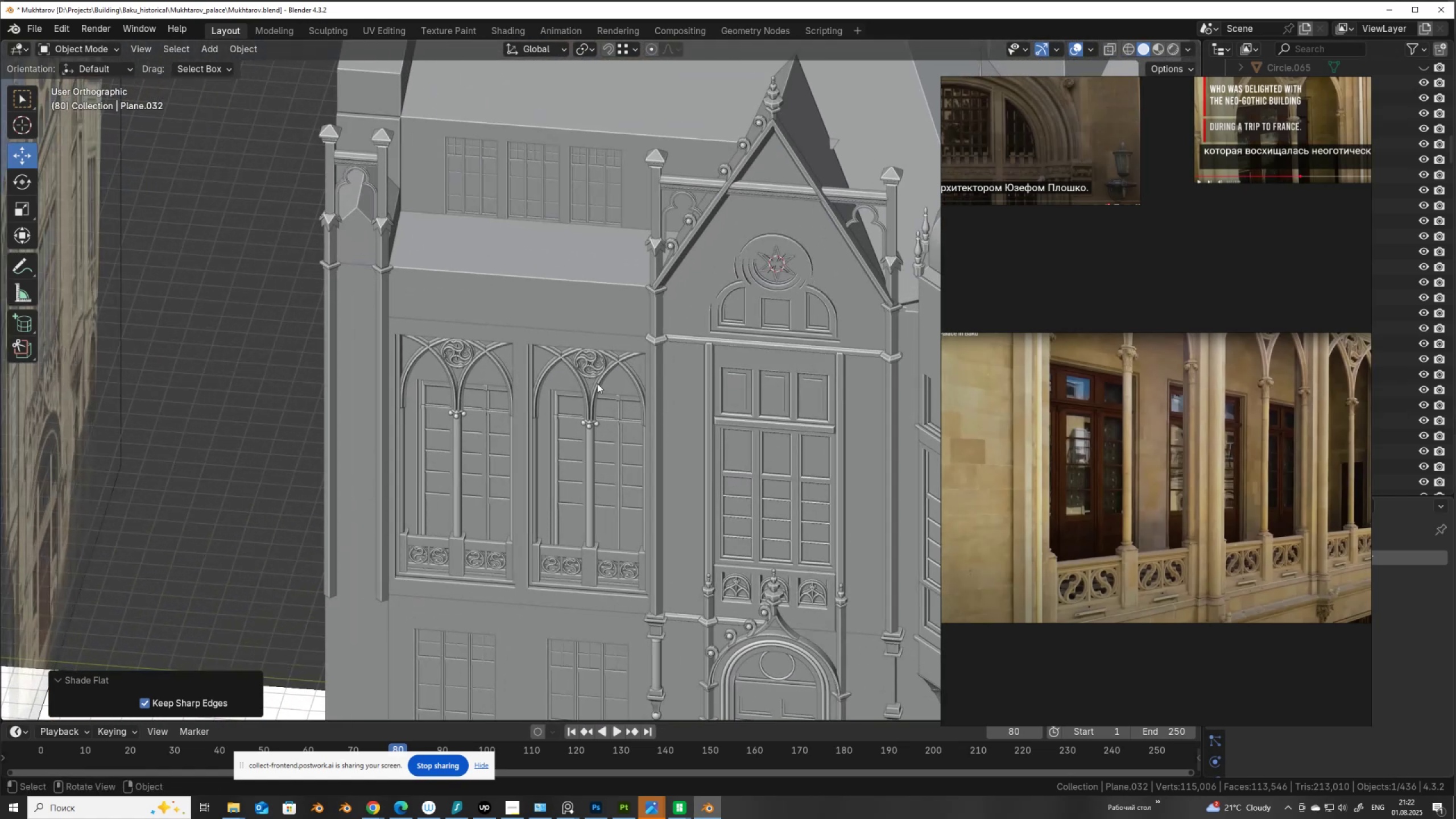 
left_click([599, 382])
 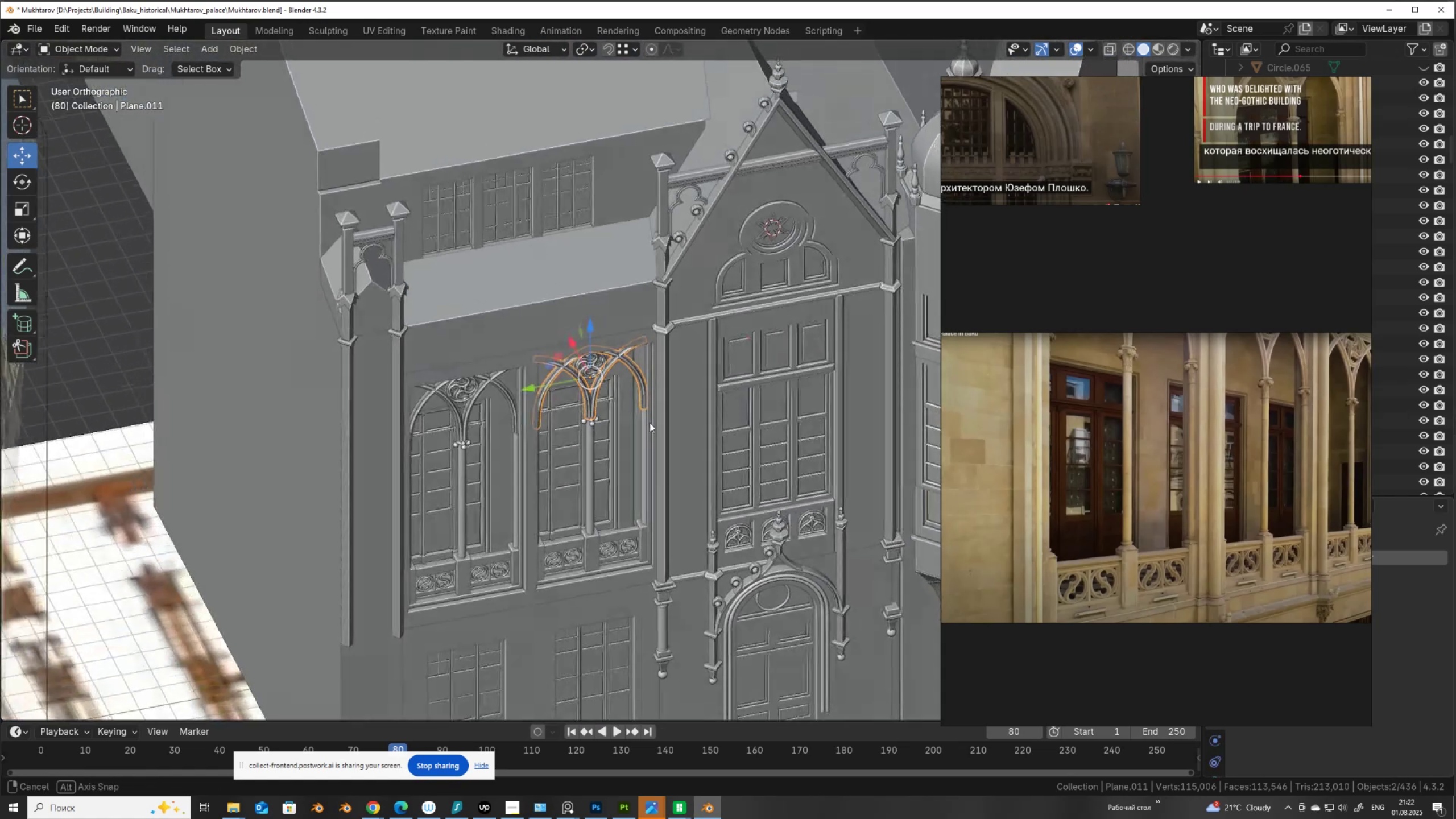 
hold_key(key=ShiftLeft, duration=1.19)
 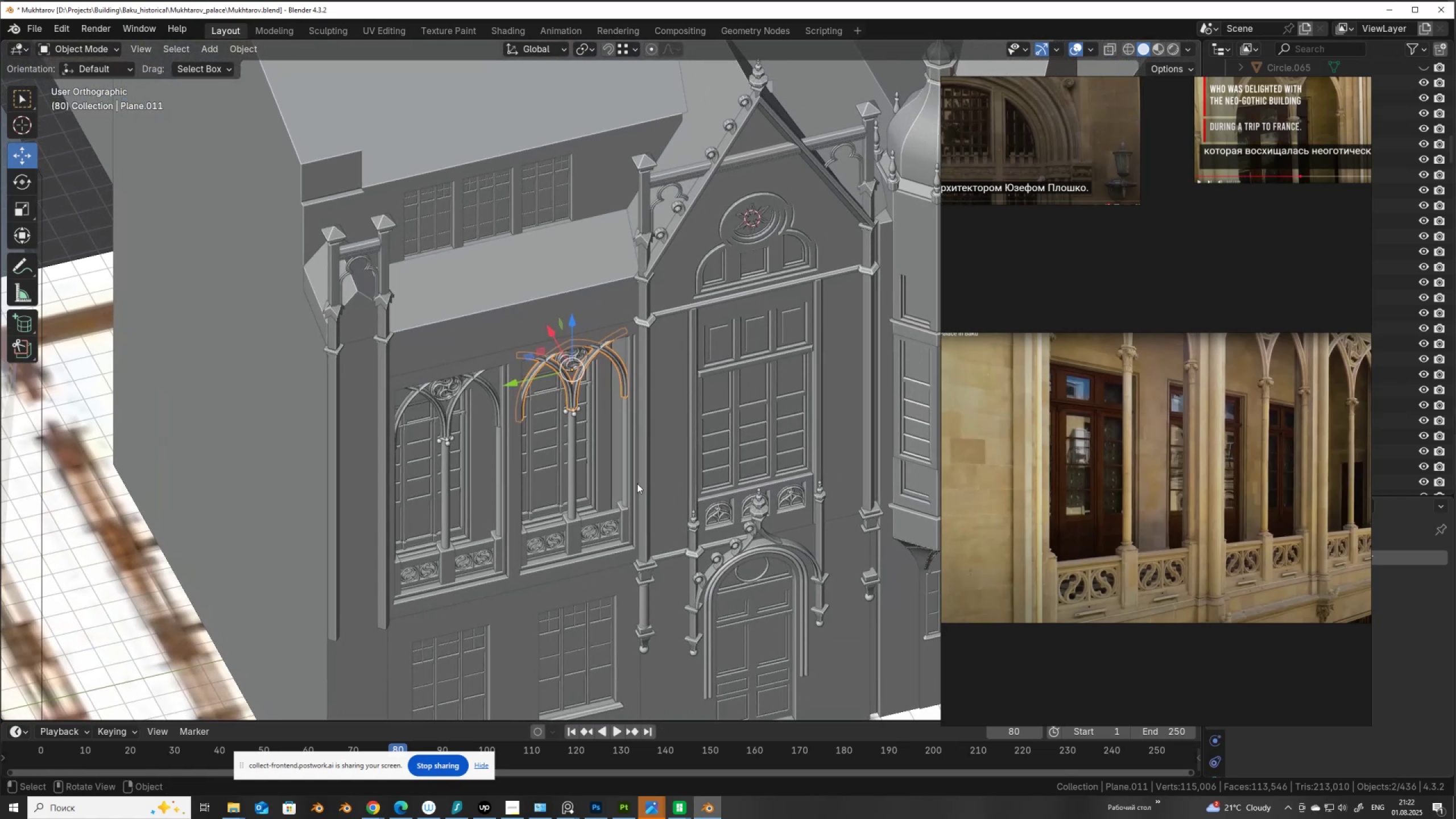 
hold_key(key=ShiftLeft, duration=0.7)
 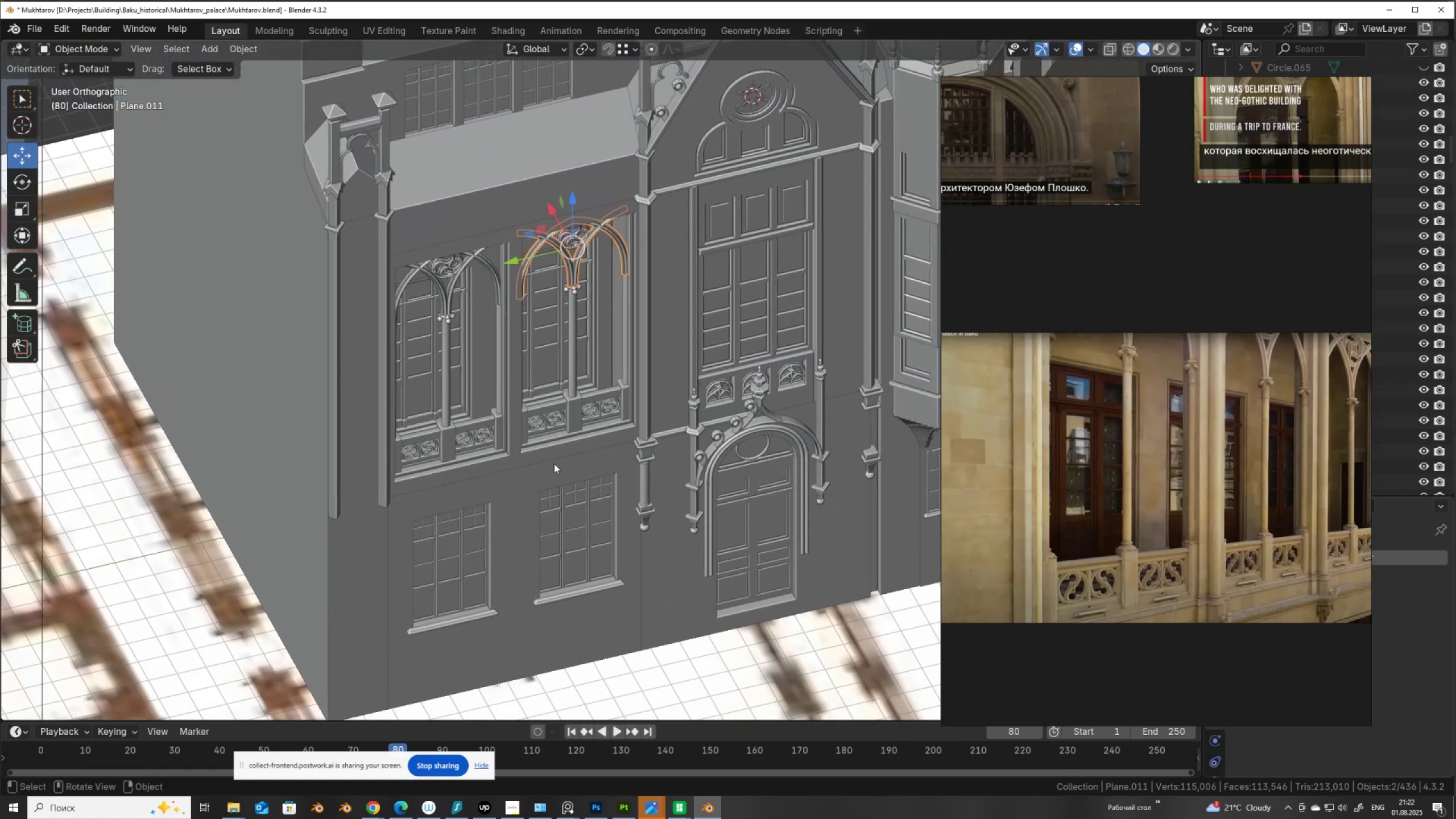 
scroll: coordinate [515, 471], scroll_direction: up, amount: 3.0
 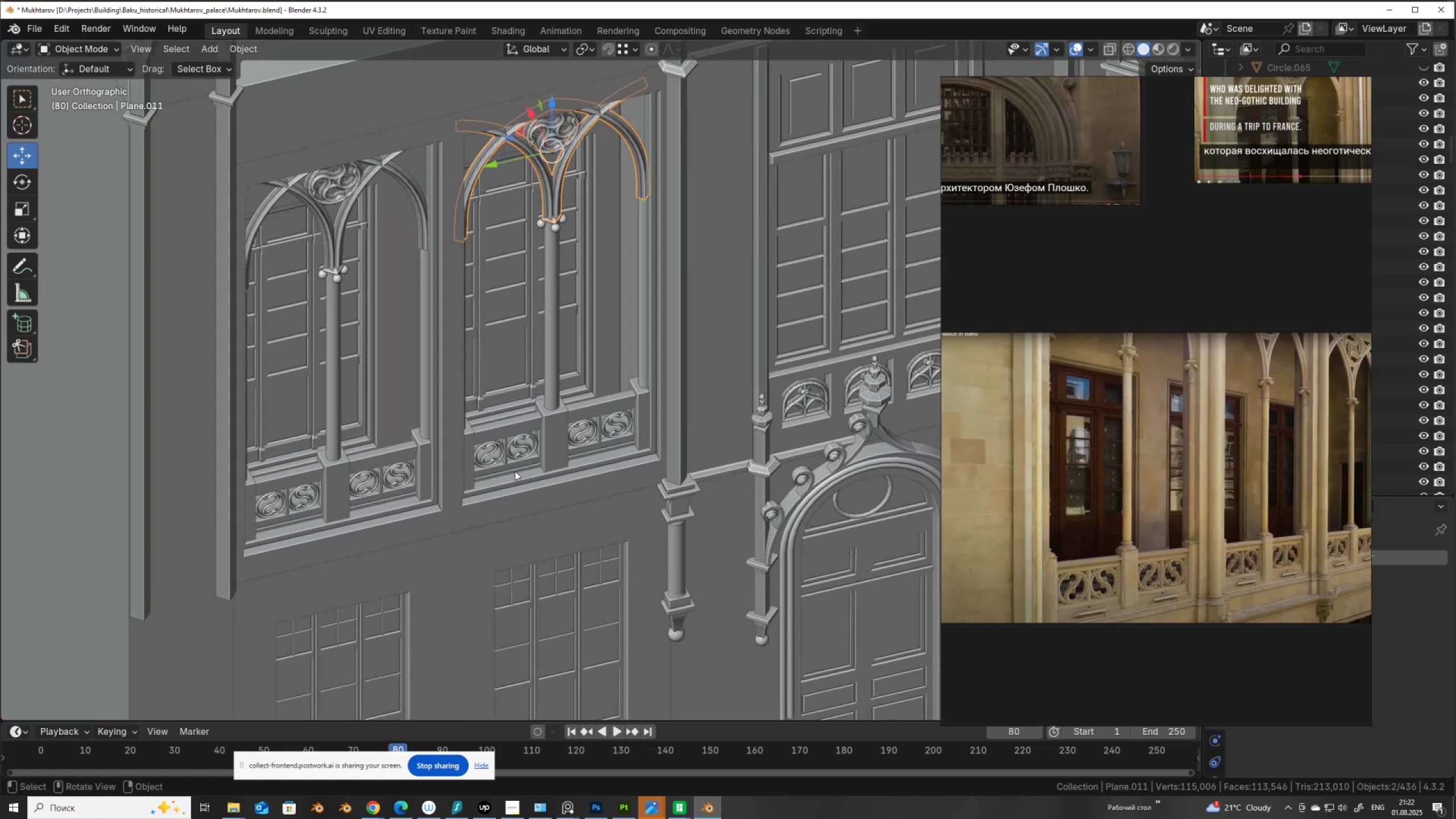 
hold_key(key=ShiftLeft, duration=0.7)
 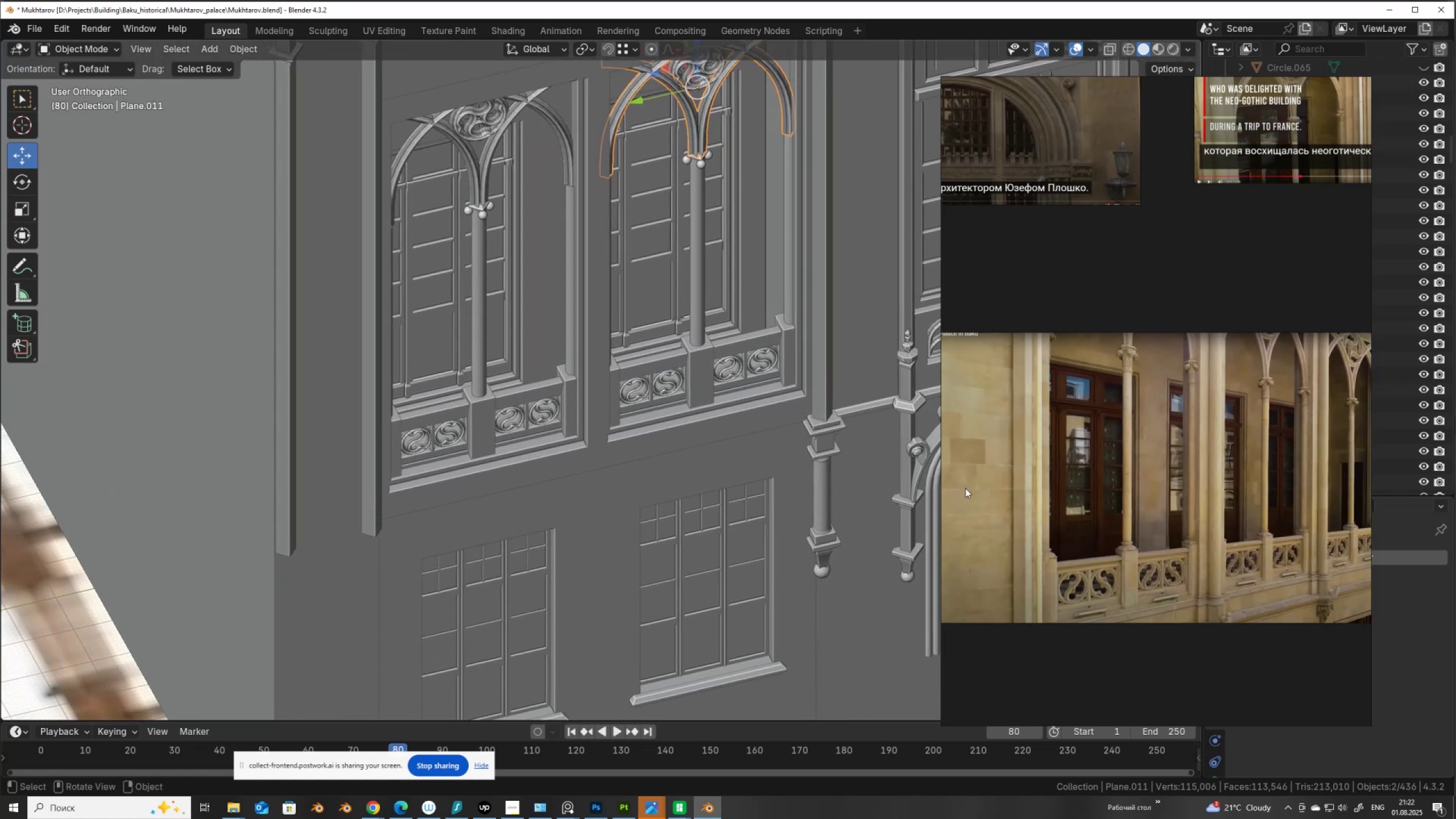 
scroll: coordinate [1193, 449], scroll_direction: down, amount: 11.0
 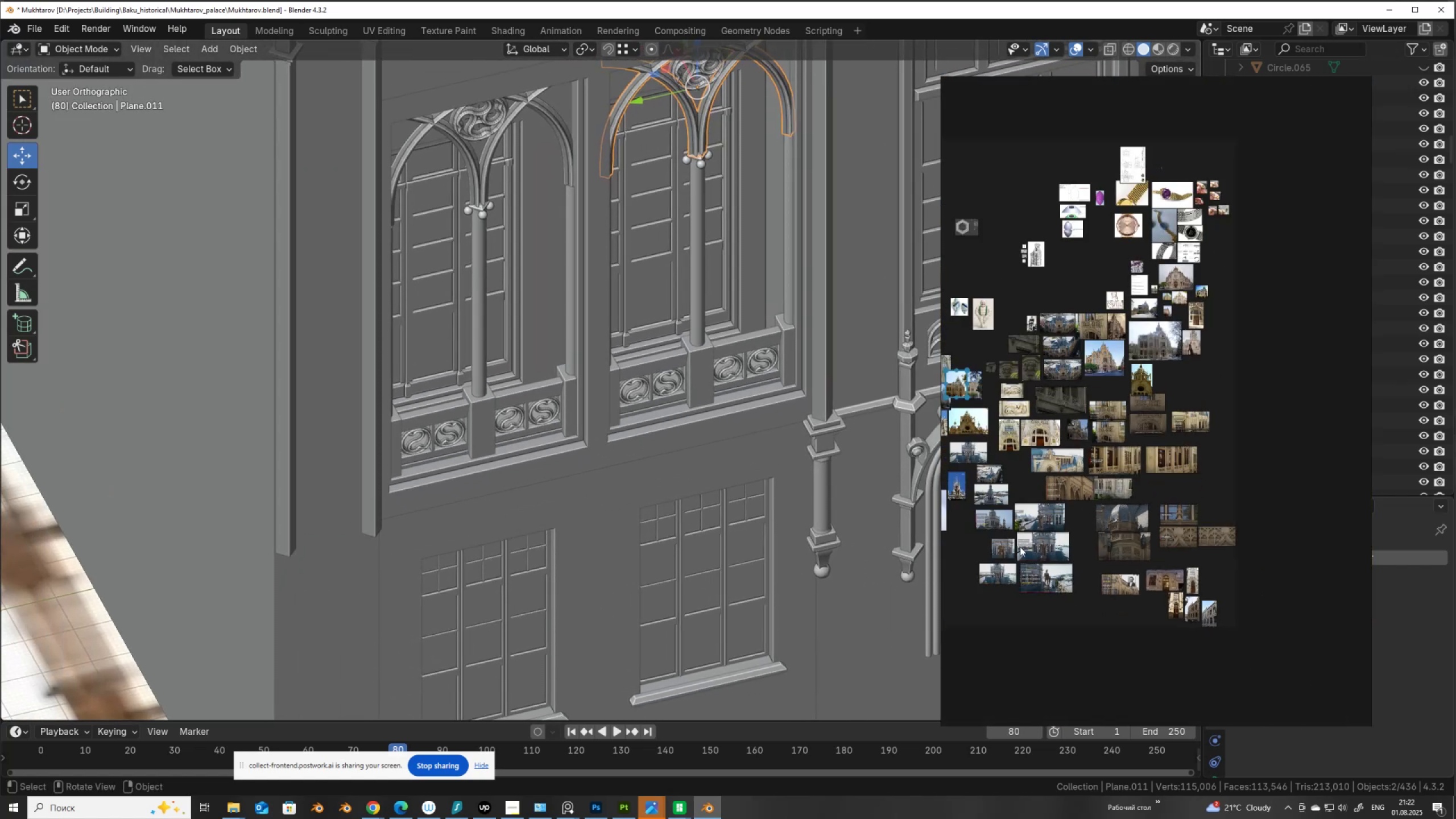 
scroll: coordinate [1283, 684], scroll_direction: up, amount: 15.0
 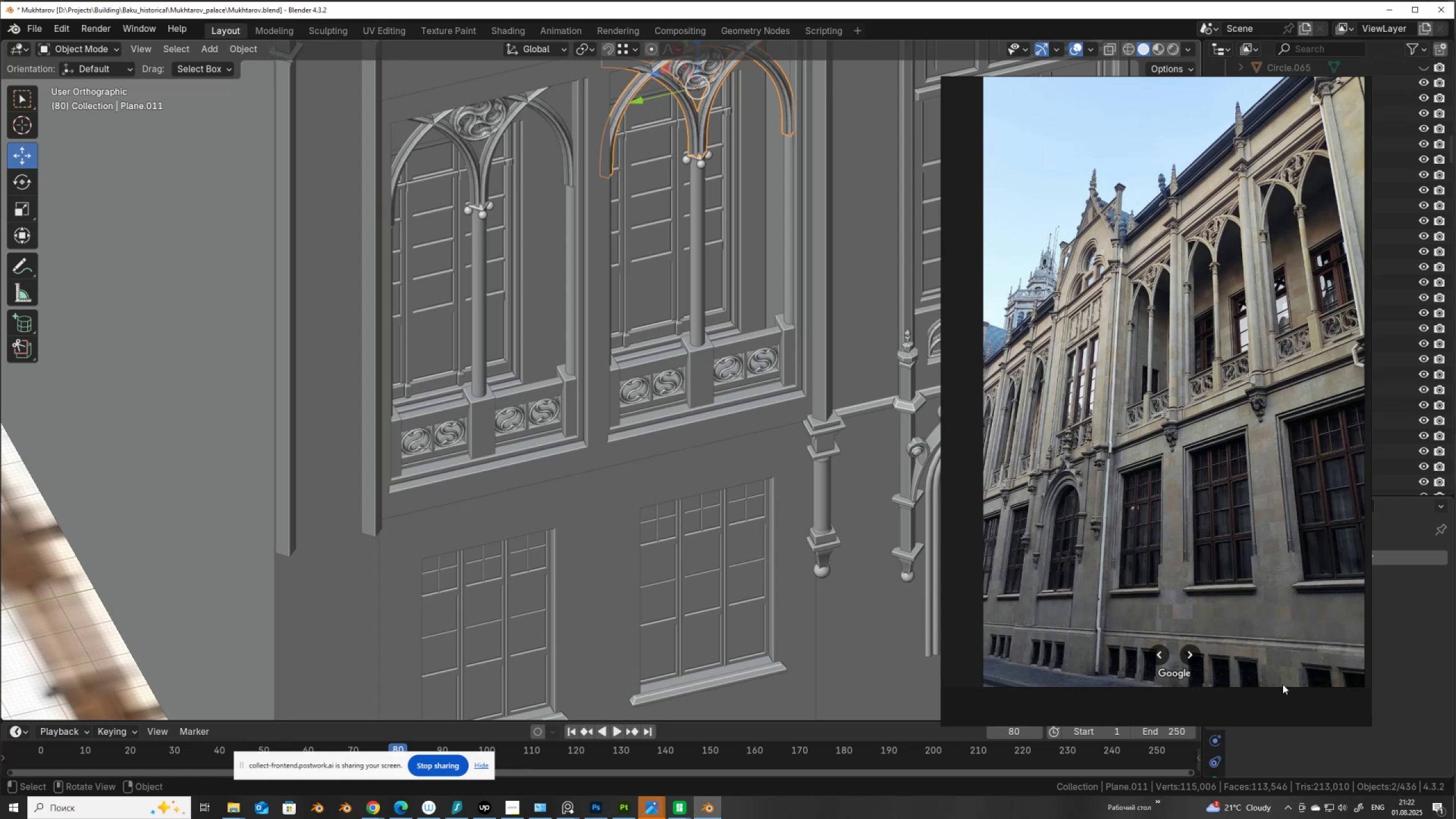 
wait(6.79)
 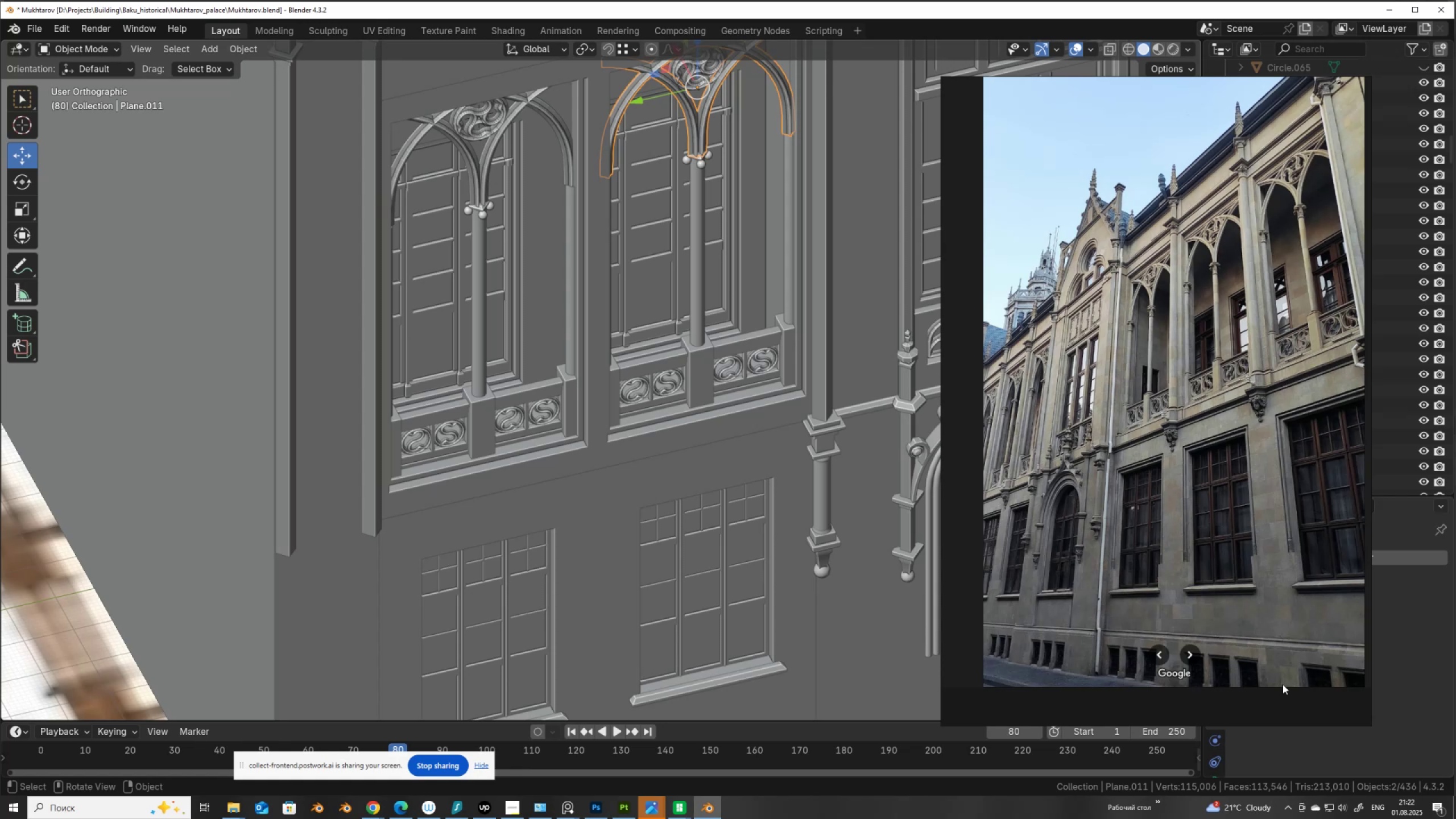 
scroll: coordinate [1141, 573], scroll_direction: down, amount: 14.0
 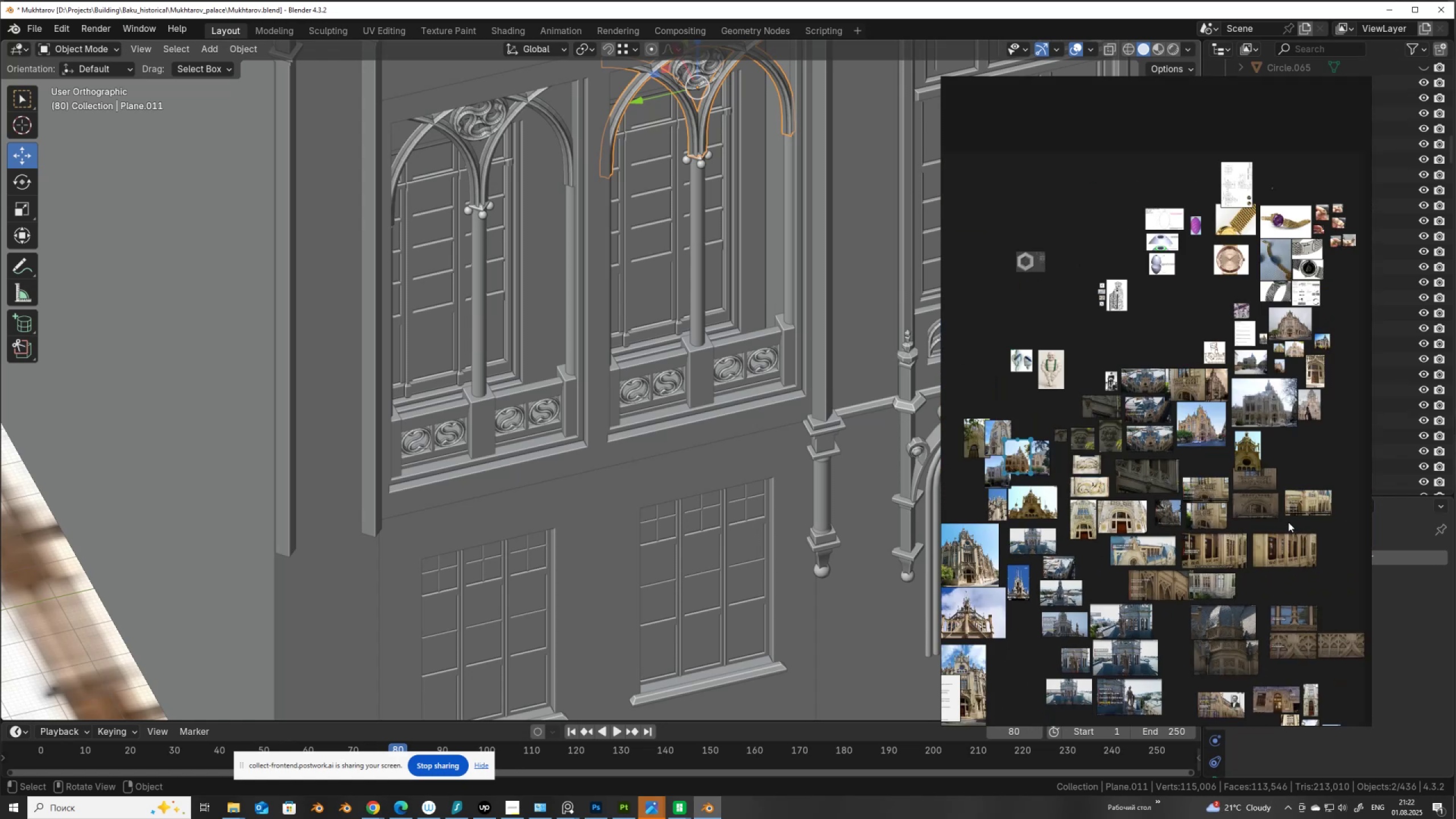 
scroll: coordinate [1172, 391], scroll_direction: up, amount: 14.0
 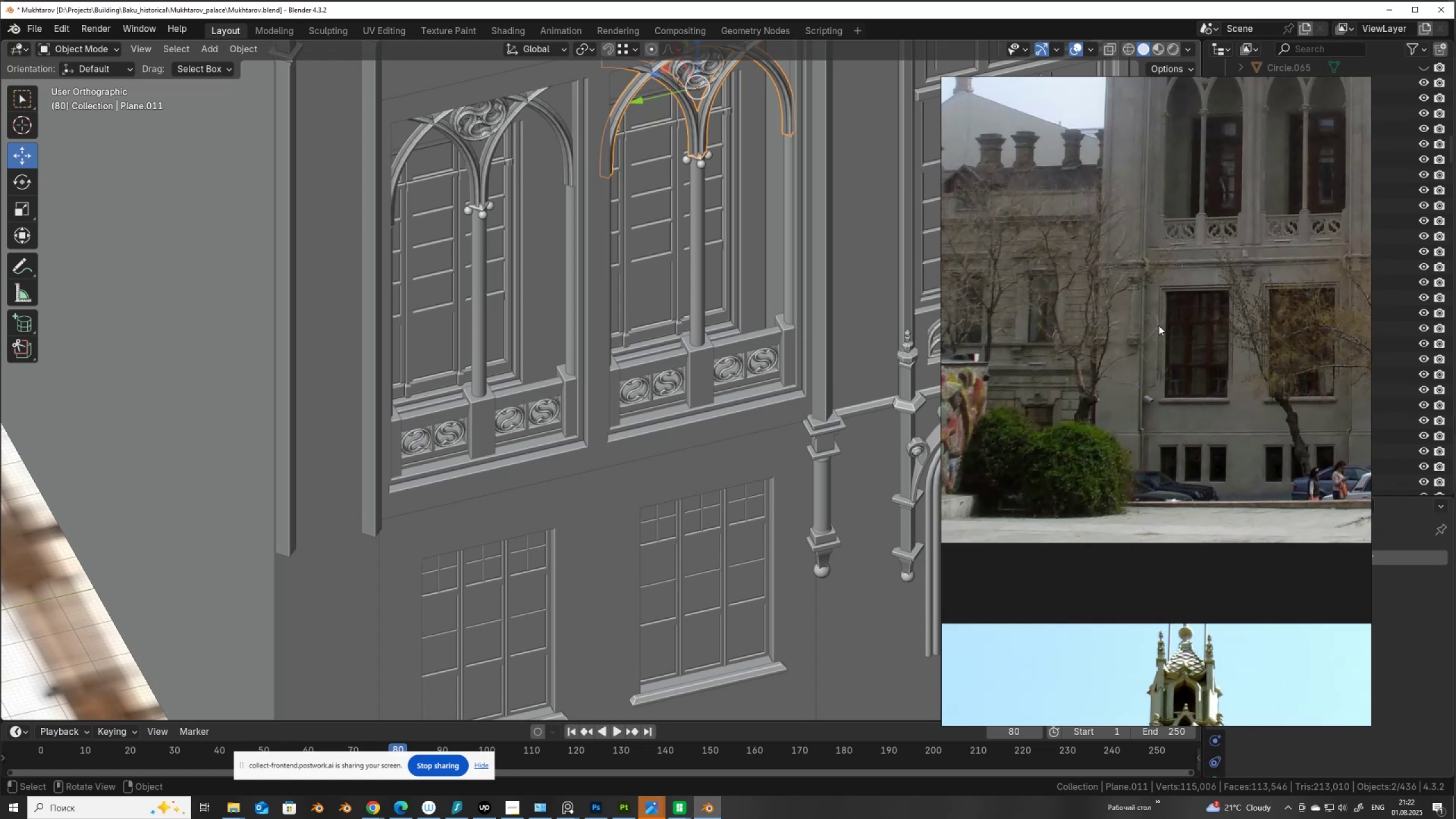 
scroll: coordinate [622, 384], scroll_direction: down, amount: 3.0
 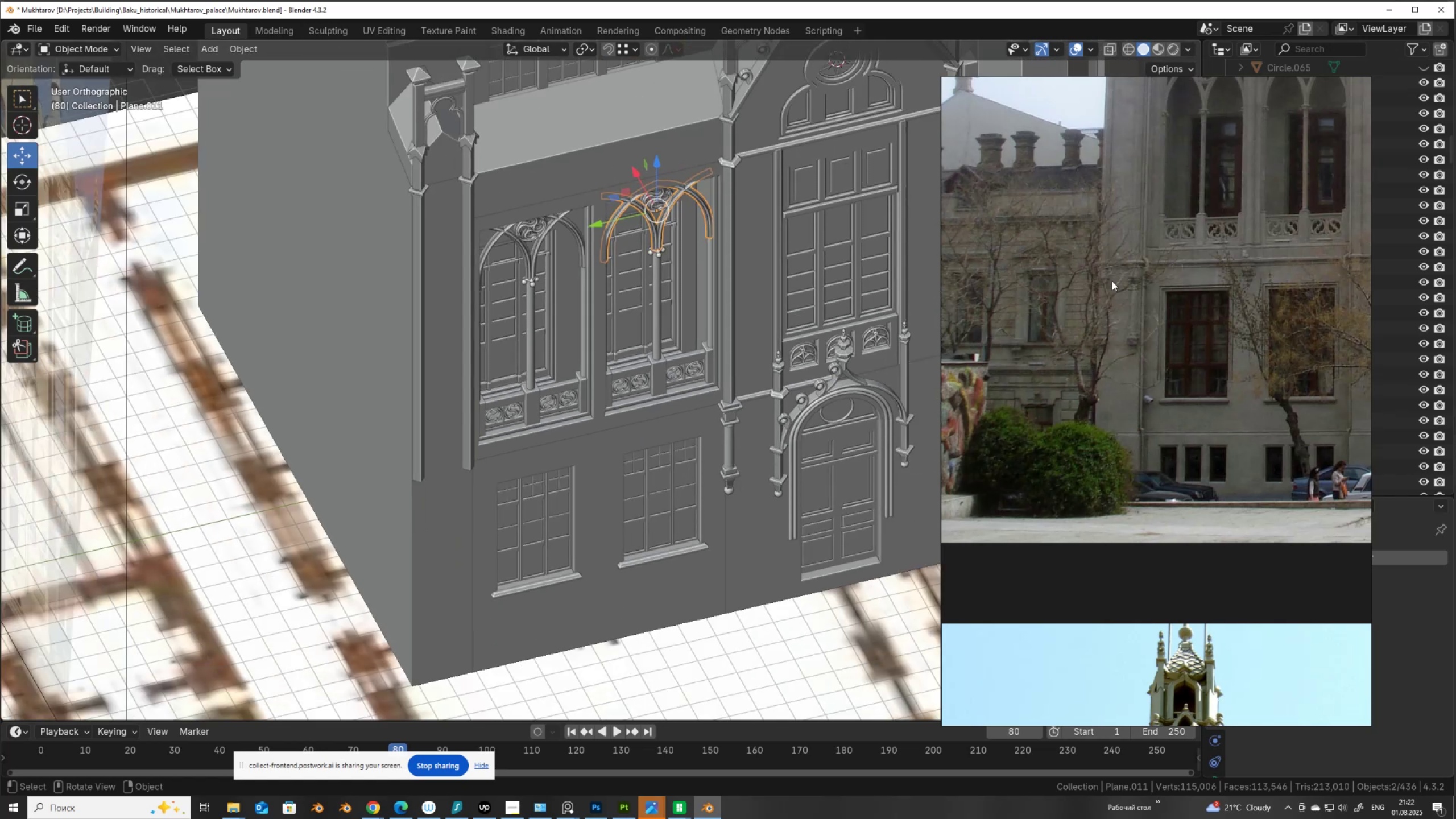 
scroll: coordinate [1140, 241], scroll_direction: up, amount: 2.0
 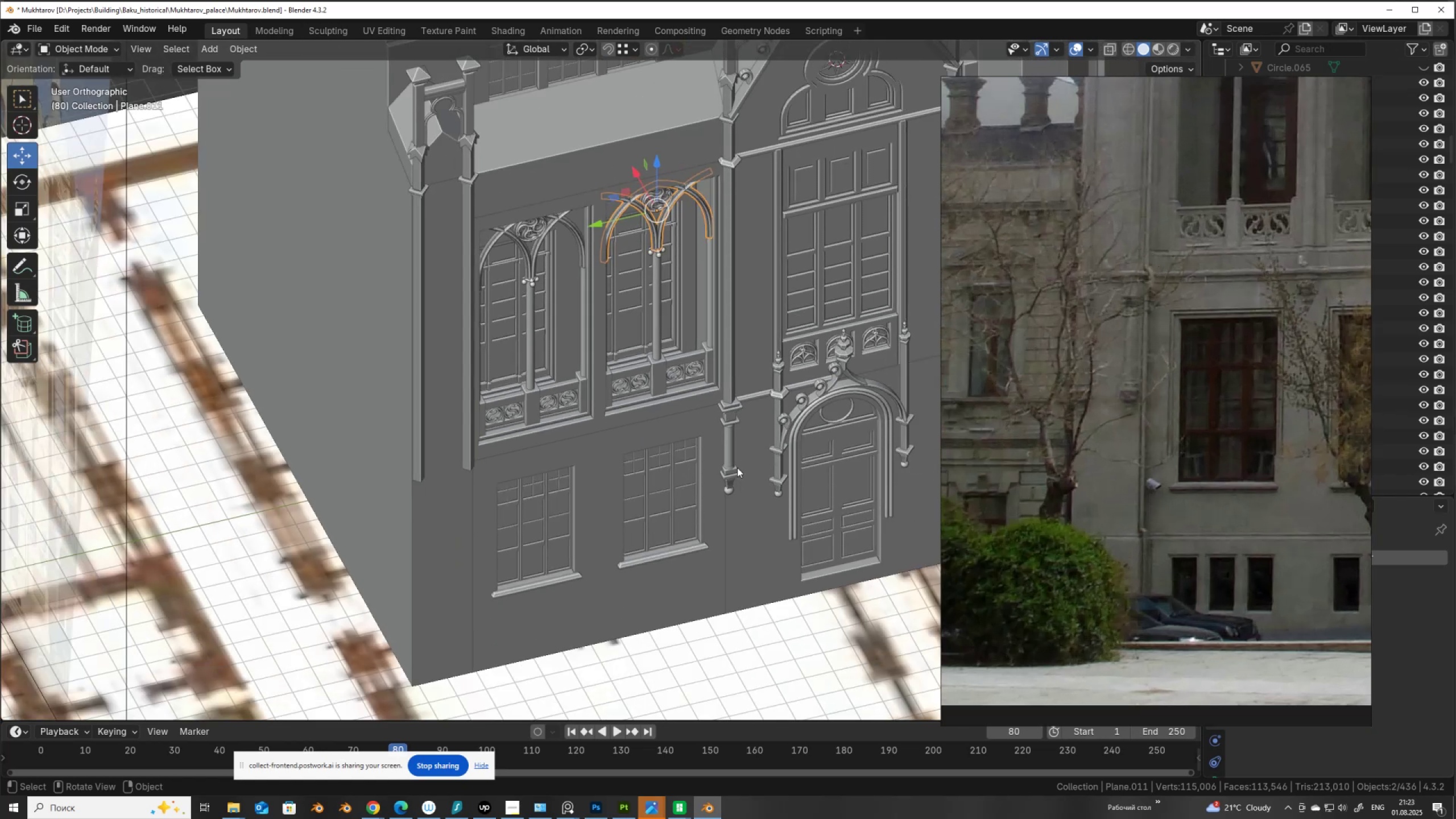 
left_click([734, 477])
 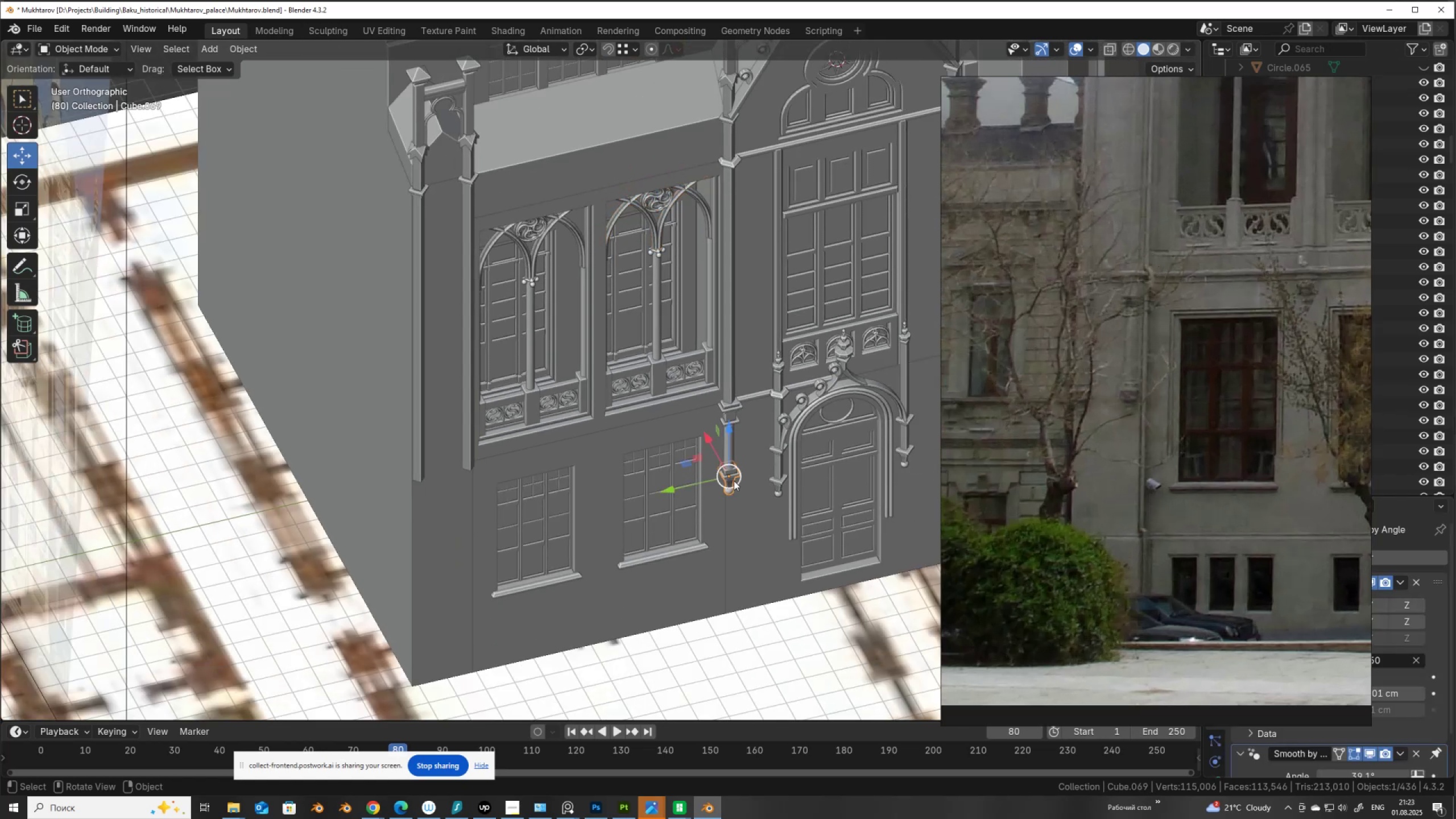 
scroll: coordinate [734, 481], scroll_direction: up, amount: 3.0
 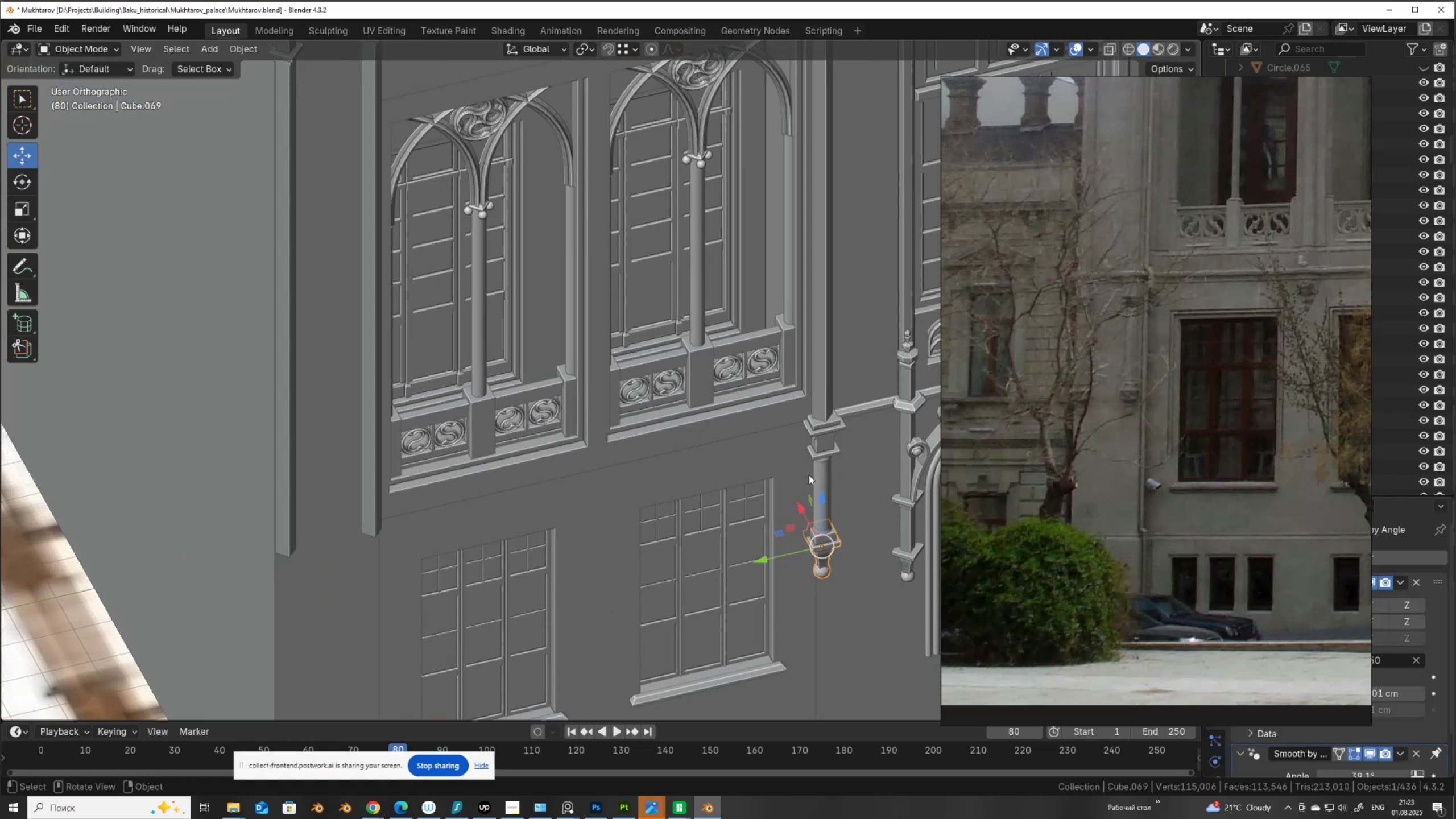 
scroll: coordinate [1072, 420], scroll_direction: down, amount: 2.0
 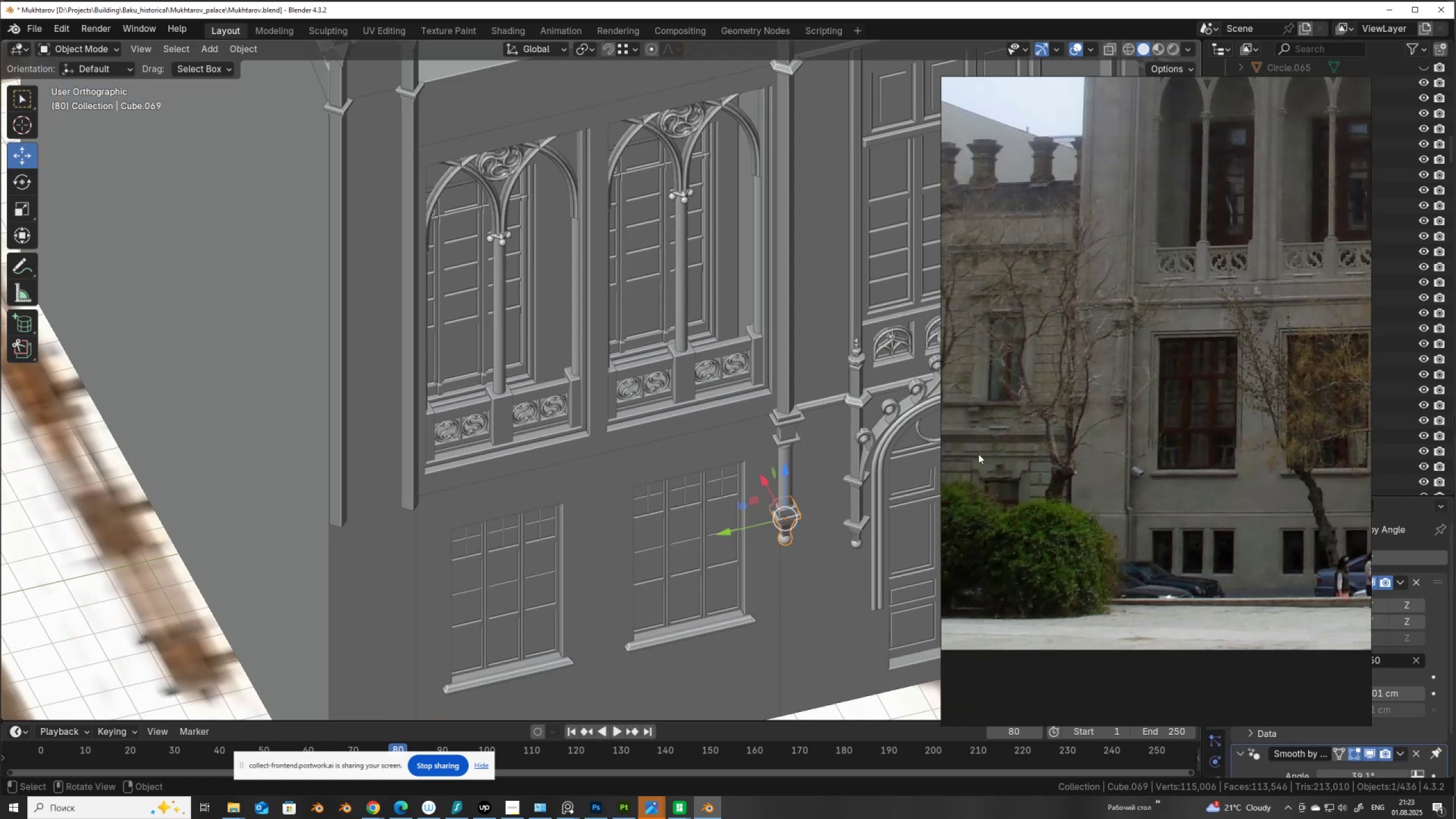 
hold_key(key=ShiftLeft, duration=1.48)
left_click([789, 466])
 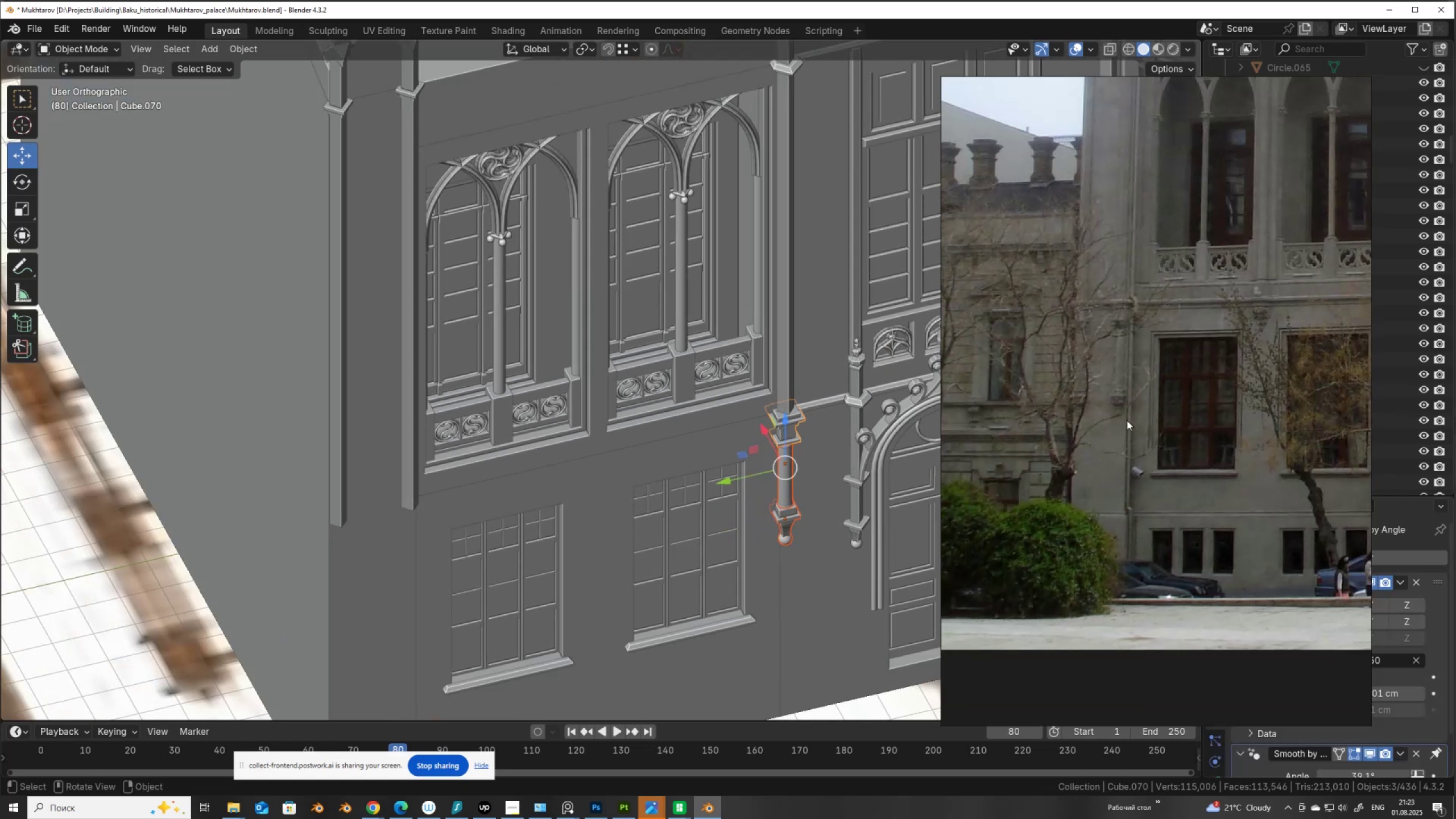 
scroll: coordinate [1131, 287], scroll_direction: up, amount: 3.0
 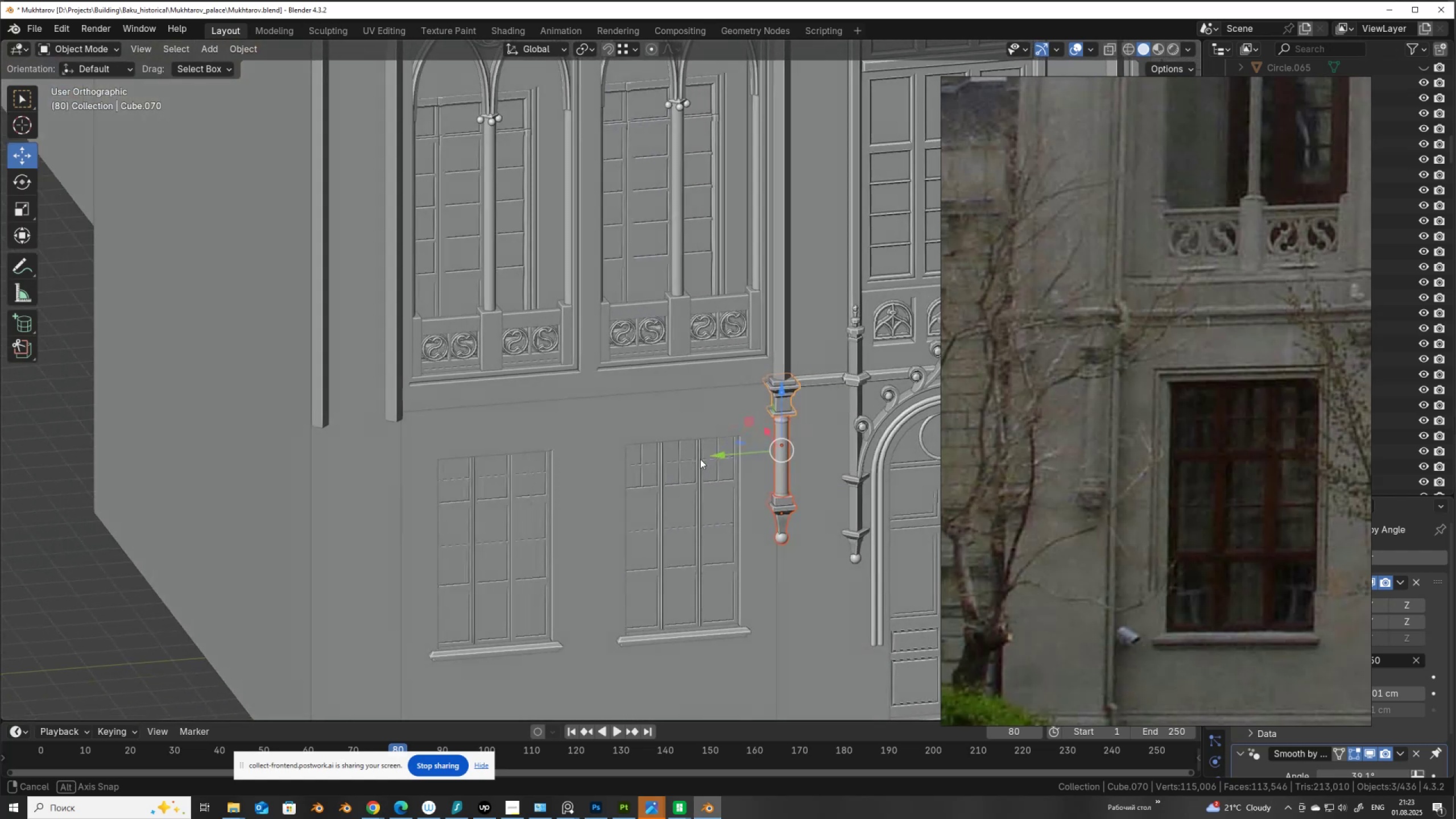 
key(Alt+D)
 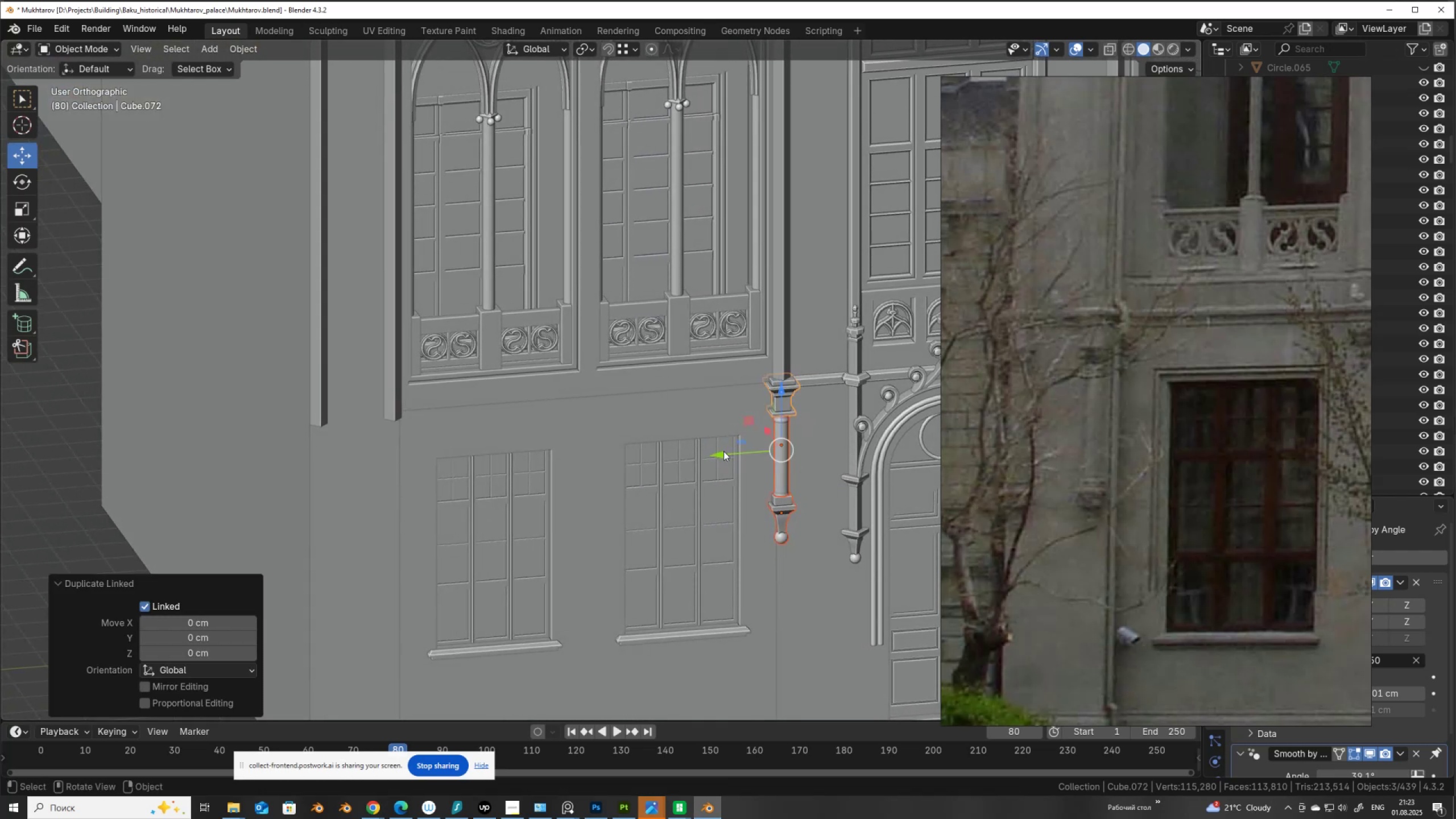 
left_click_drag(start_coordinate=[719, 455], to_coordinate=[266, 464])
 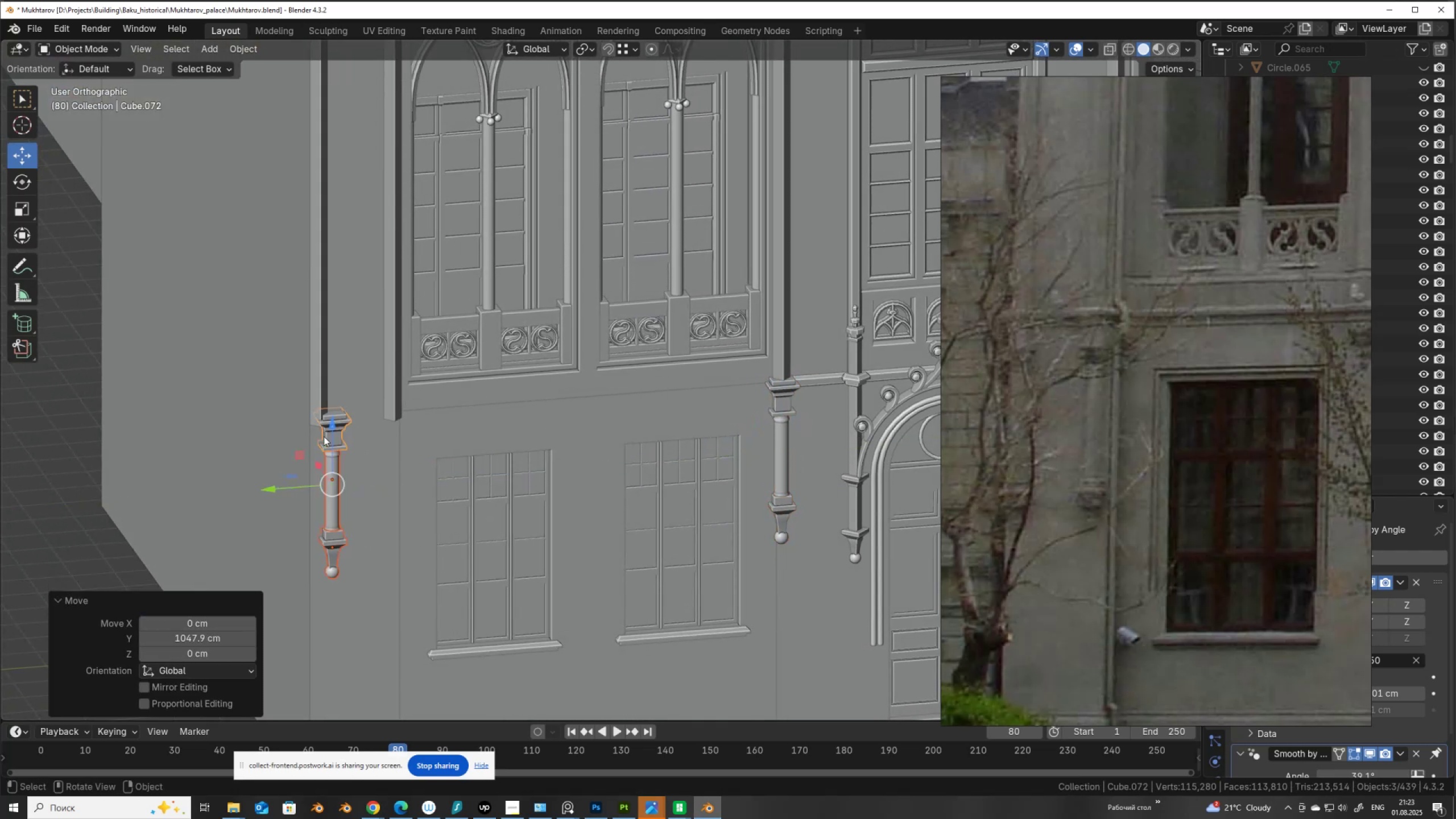 
scroll: coordinate [325, 435], scroll_direction: up, amount: 1.0
 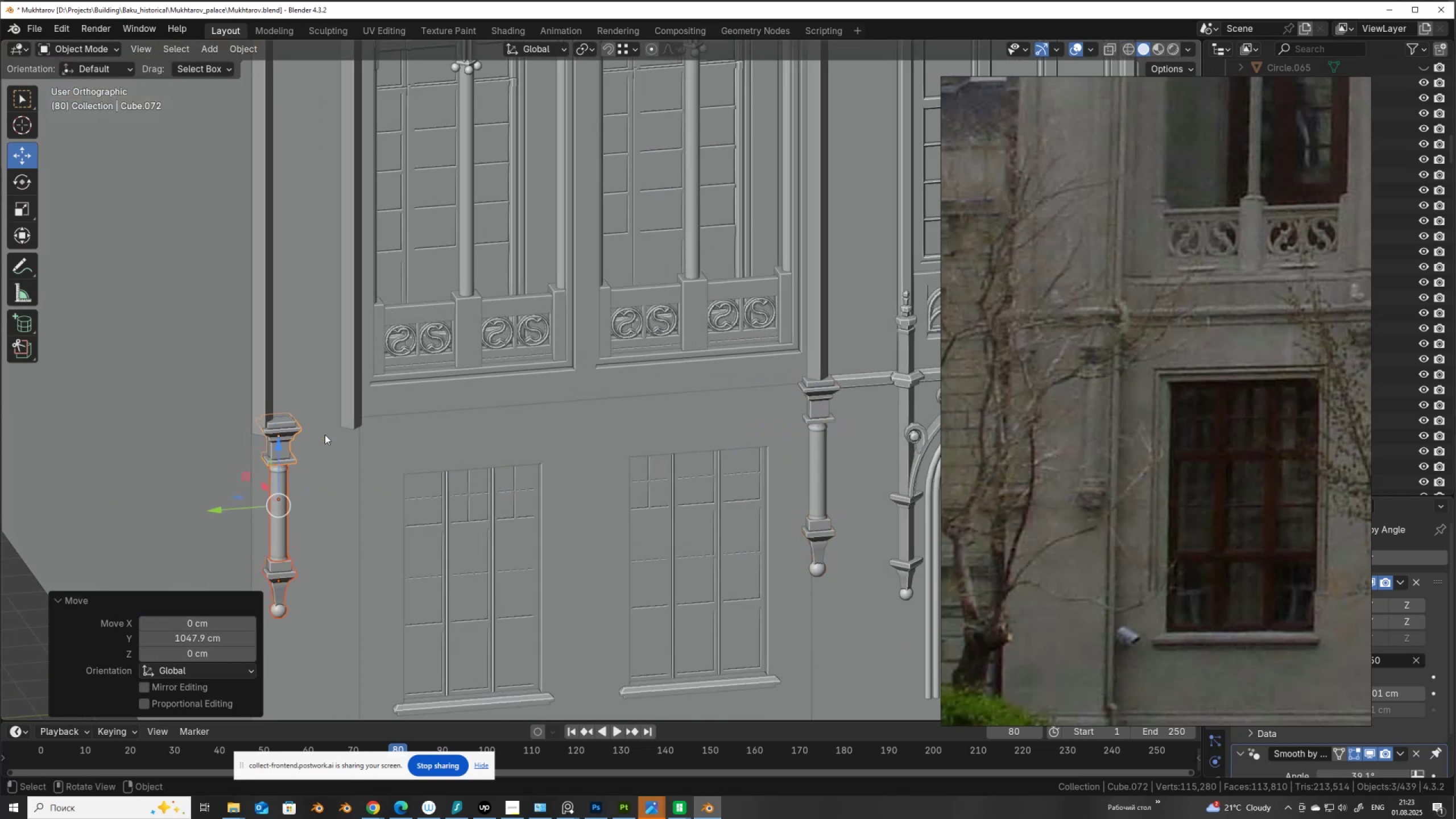 
hold_key(key=ShiftLeft, duration=0.55)
 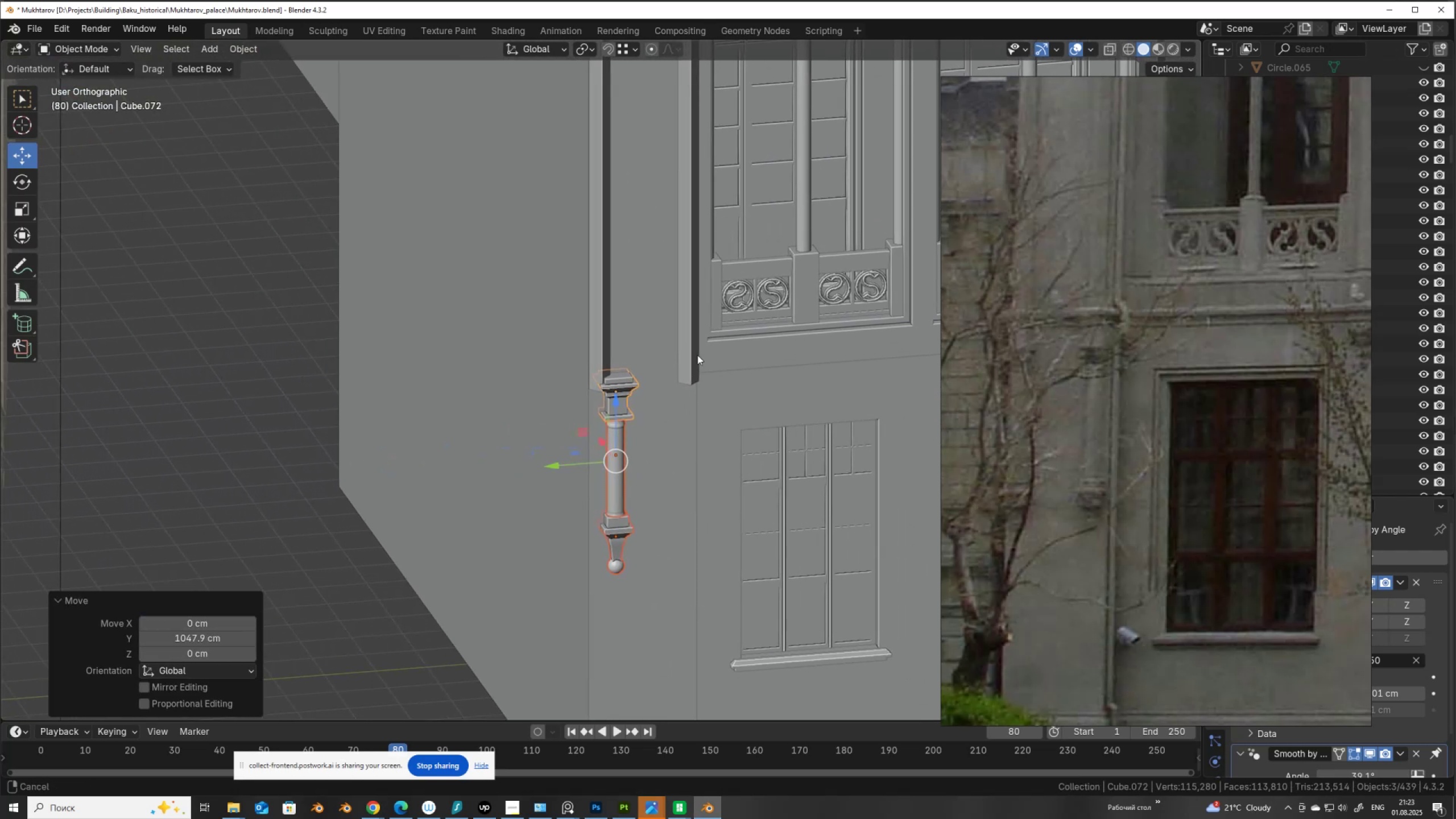 
scroll: coordinate [663, 456], scroll_direction: up, amount: 3.0
 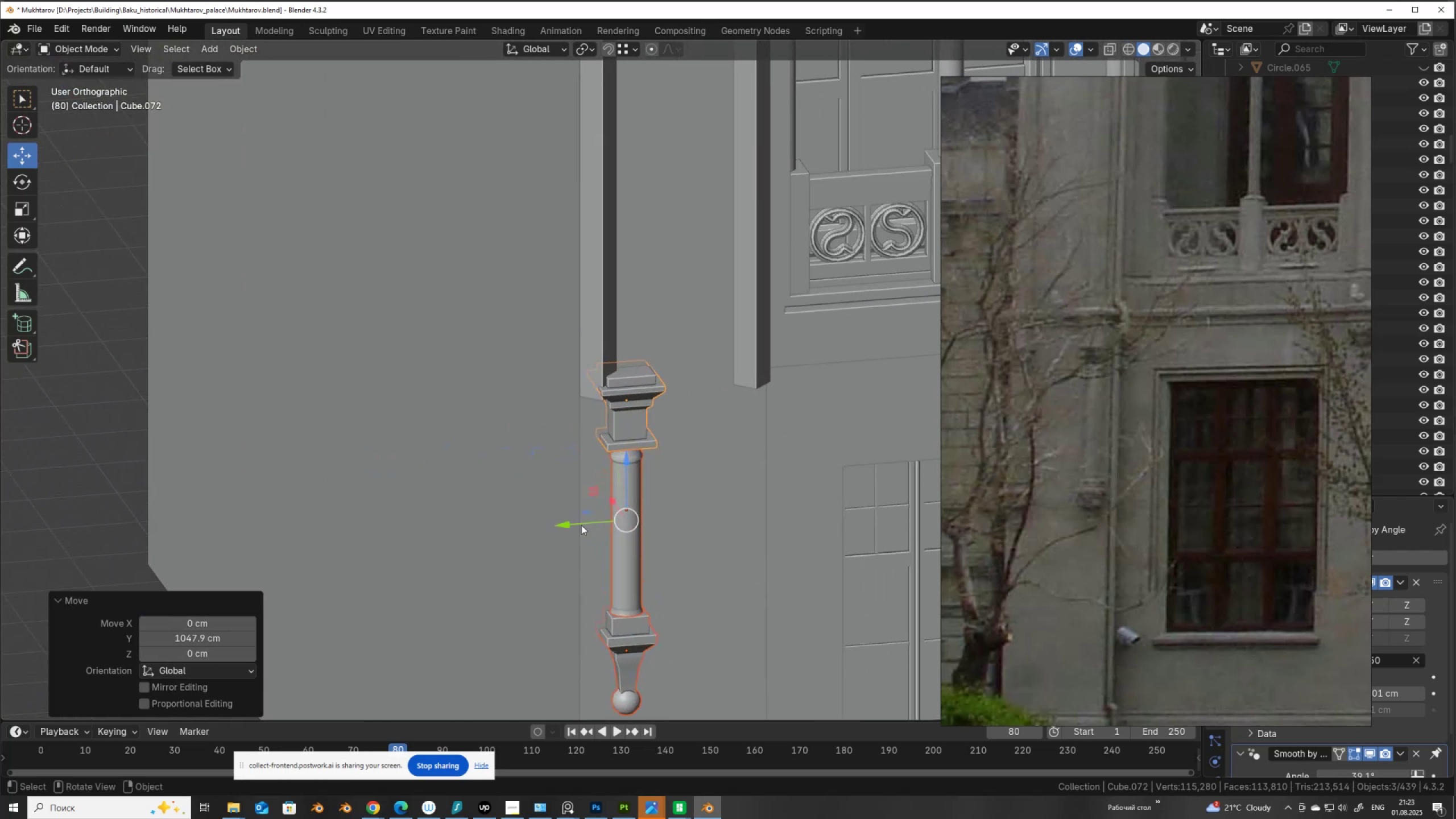 
left_click_drag(start_coordinate=[581, 522], to_coordinate=[598, 403])
 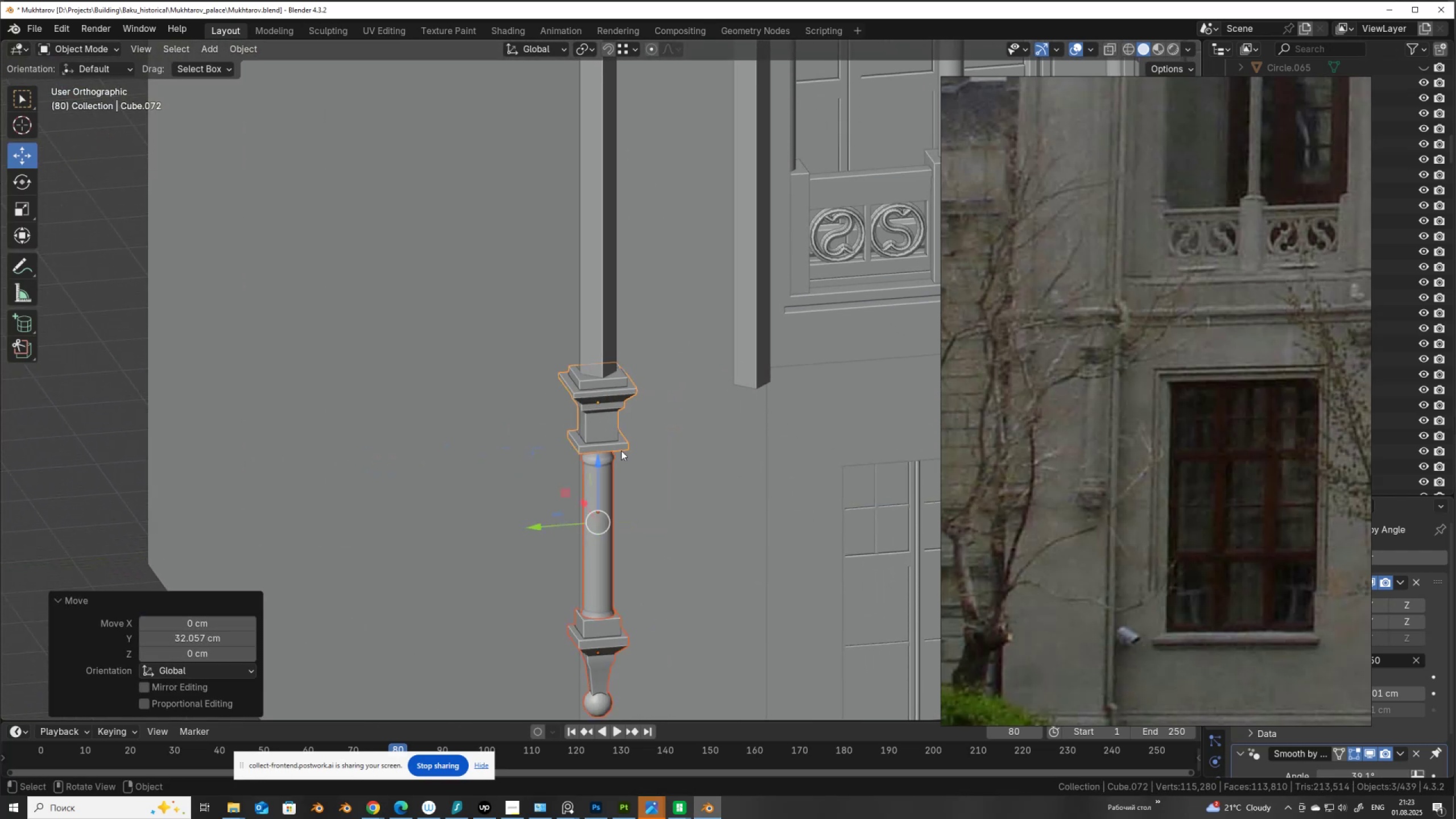 
hold_key(key=ControlLeft, duration=1.05)
 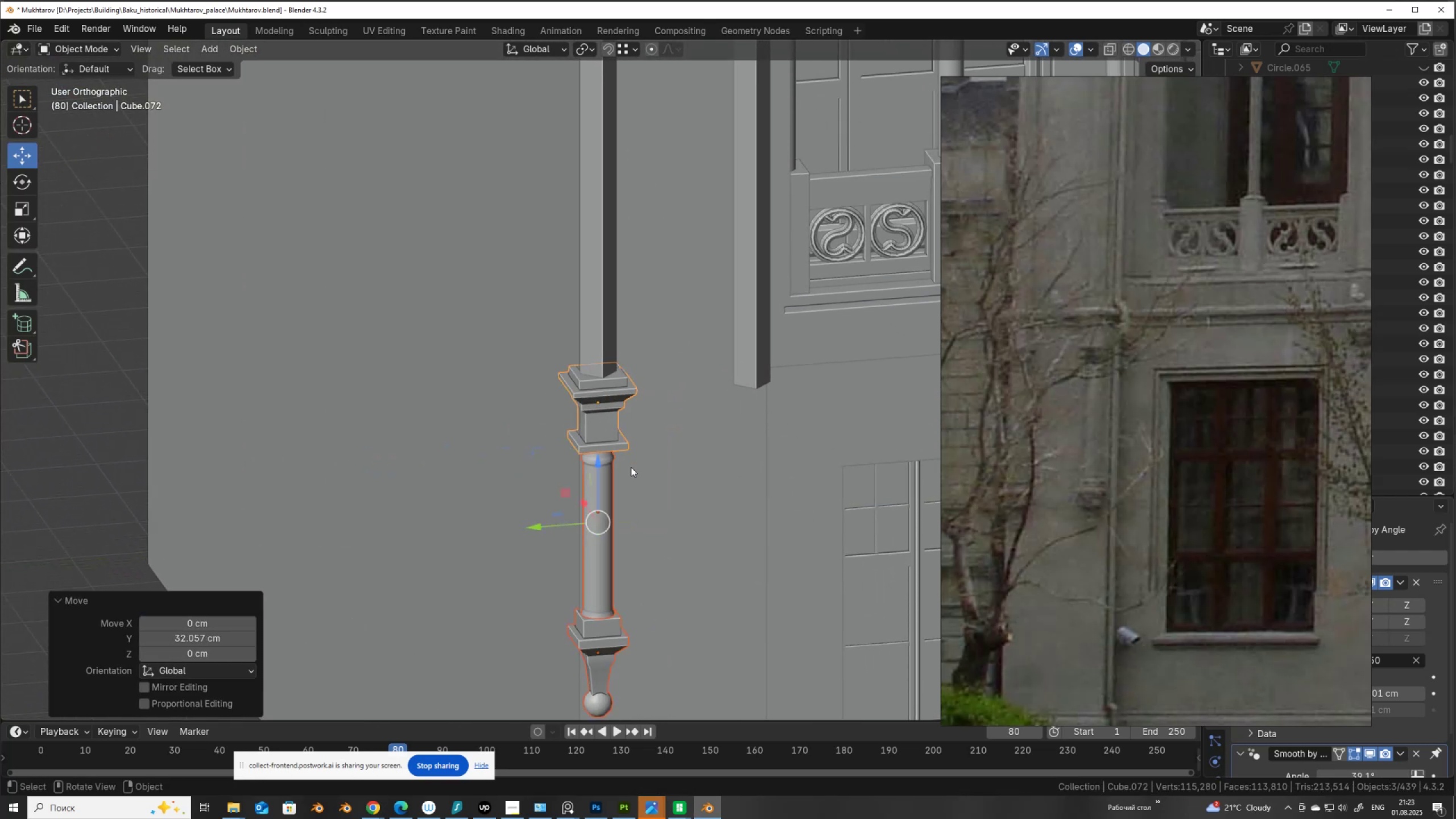 
scroll: coordinate [633, 478], scroll_direction: down, amount: 2.0
 